 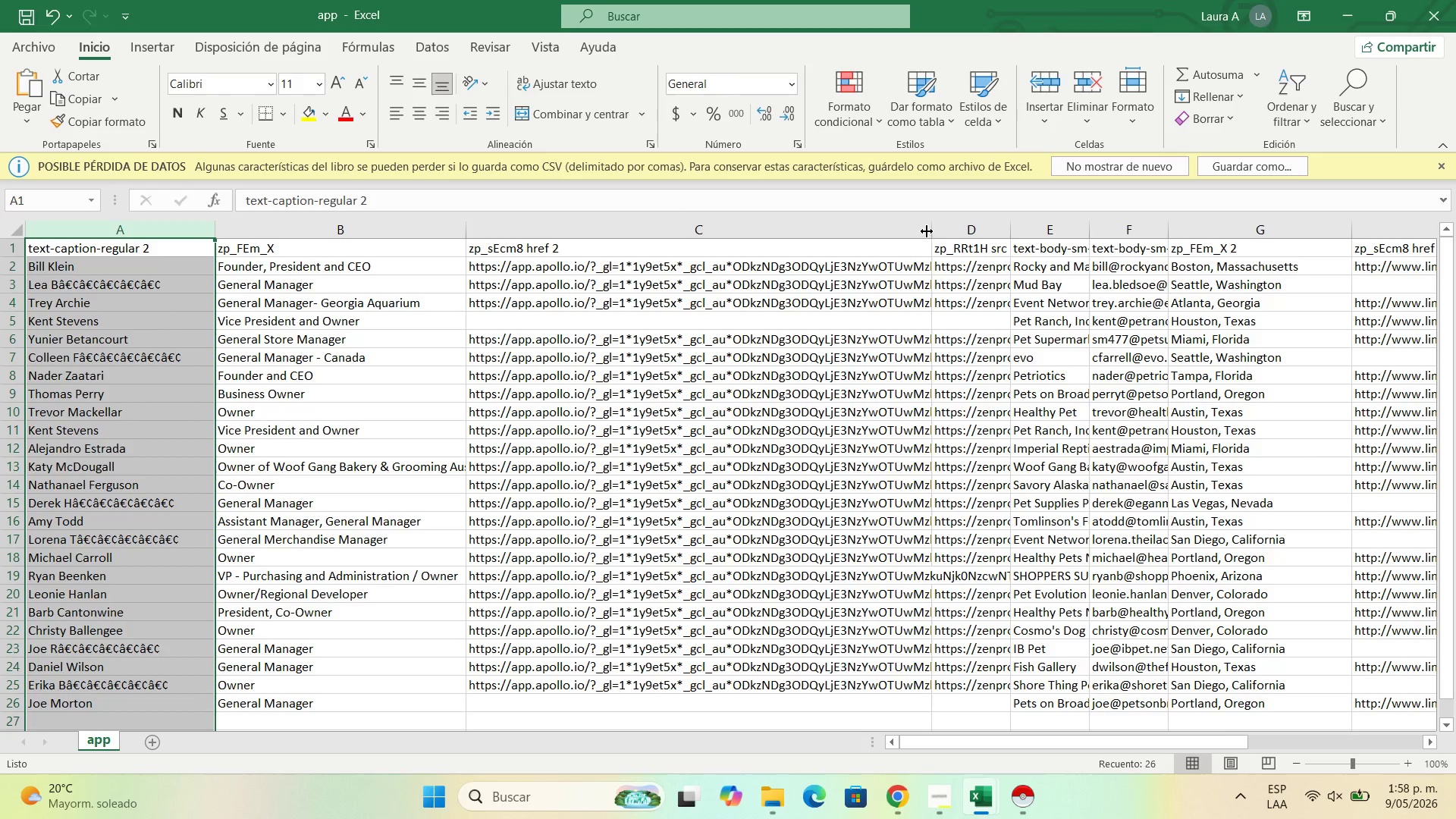 
right_click([746, 225])
 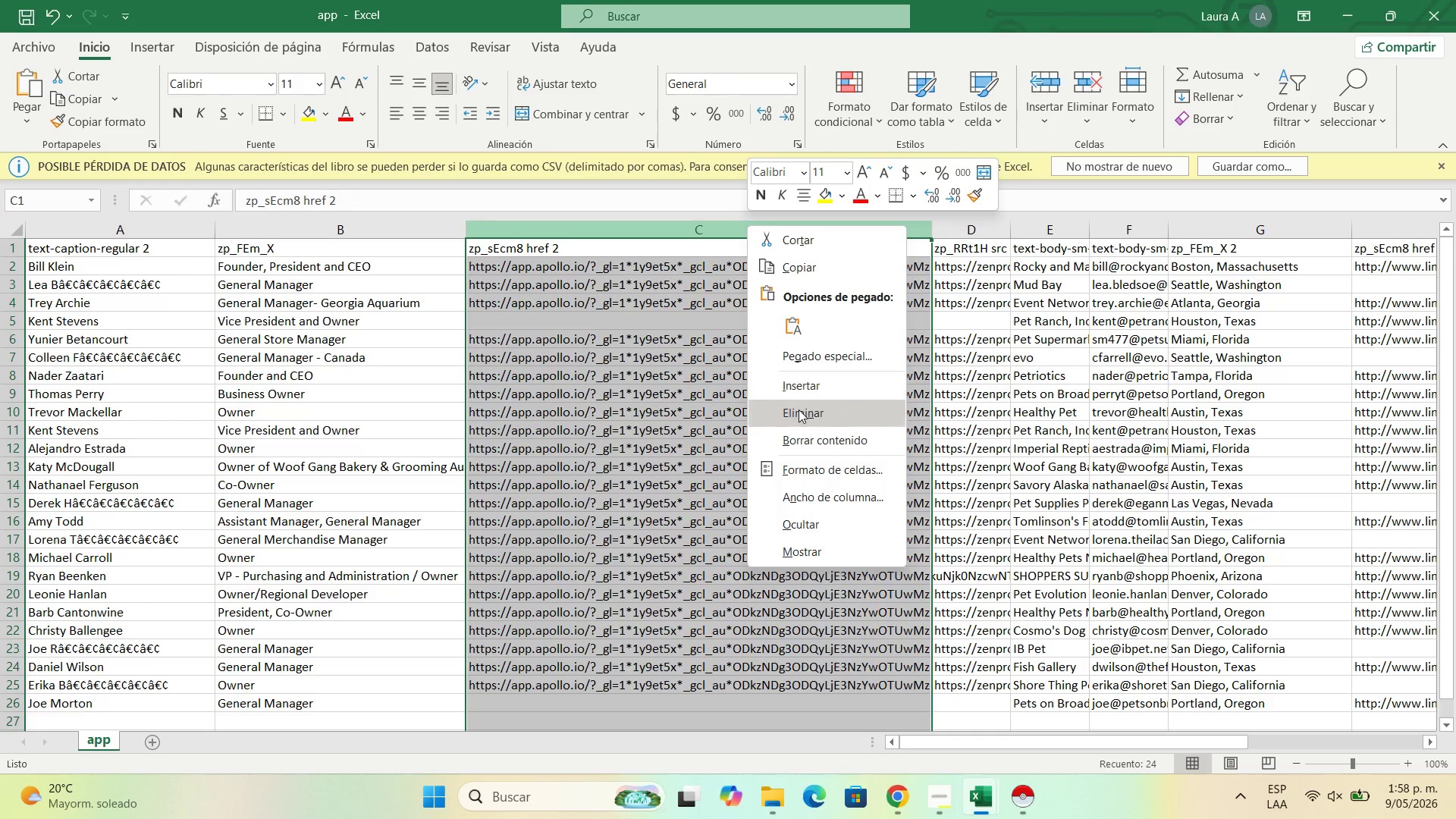 
left_click([799, 411])
 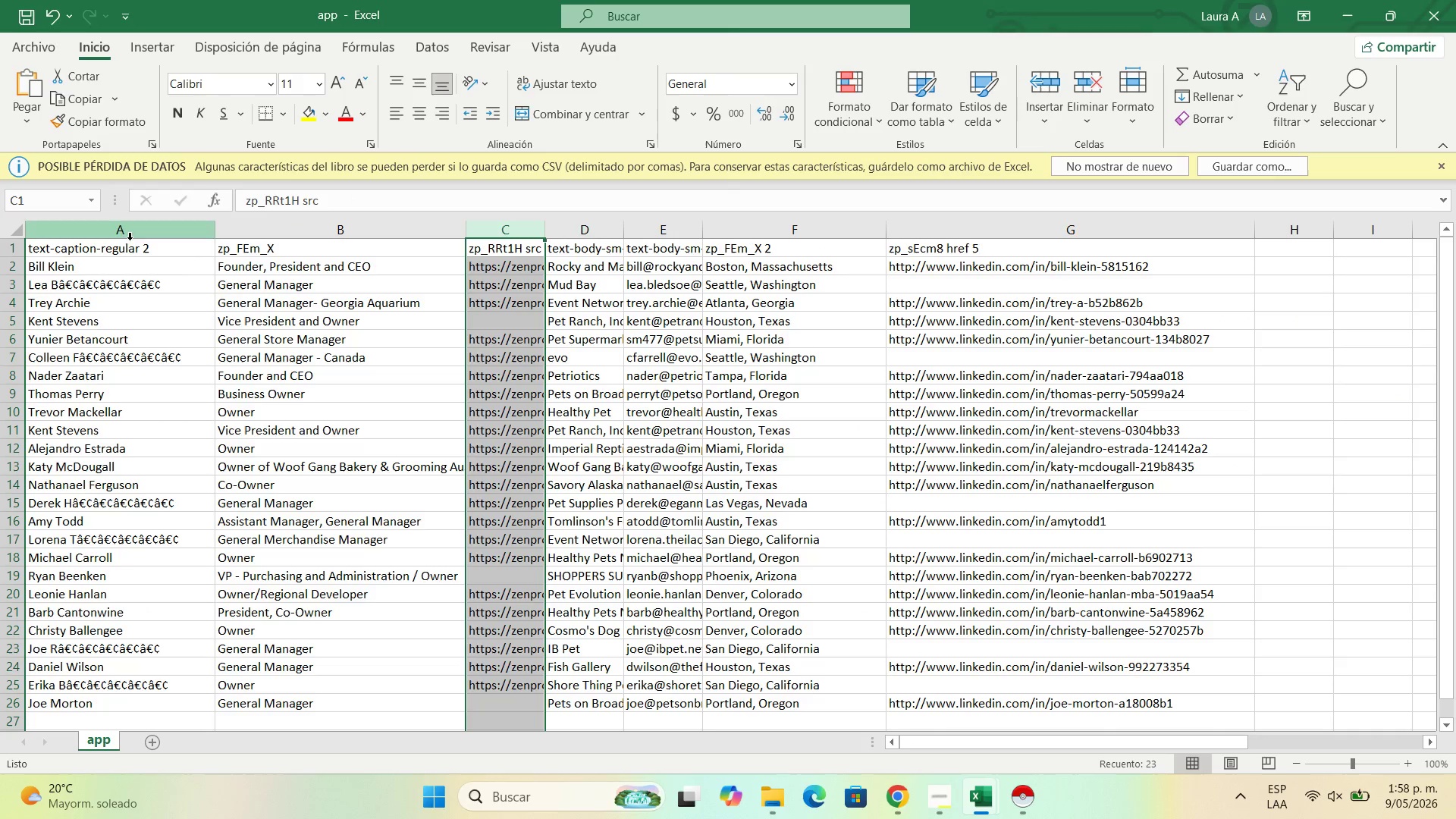 
double_click([127, 248])
 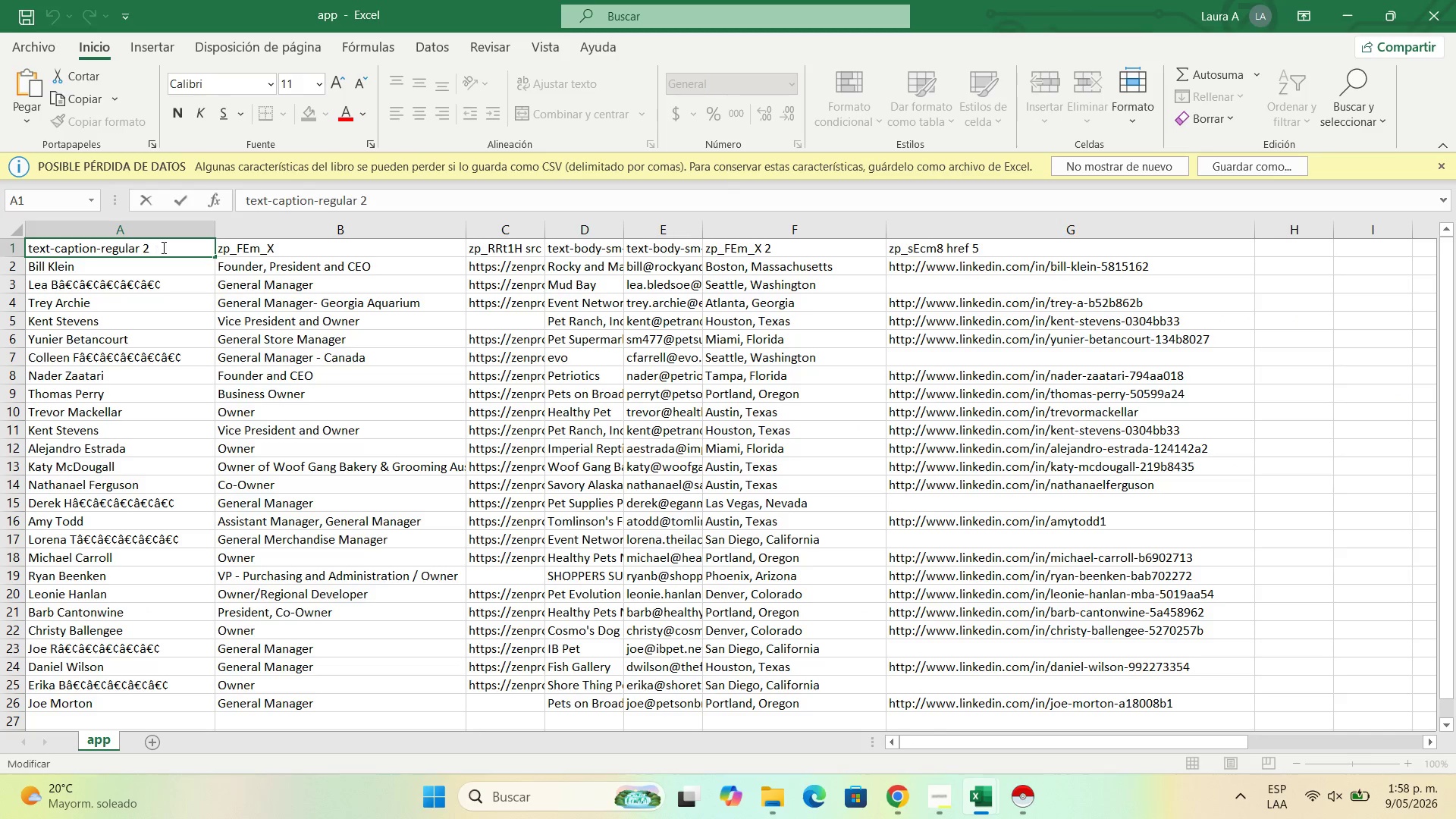 
left_click_drag(start_coordinate=[162, 247], to_coordinate=[17, 213])
 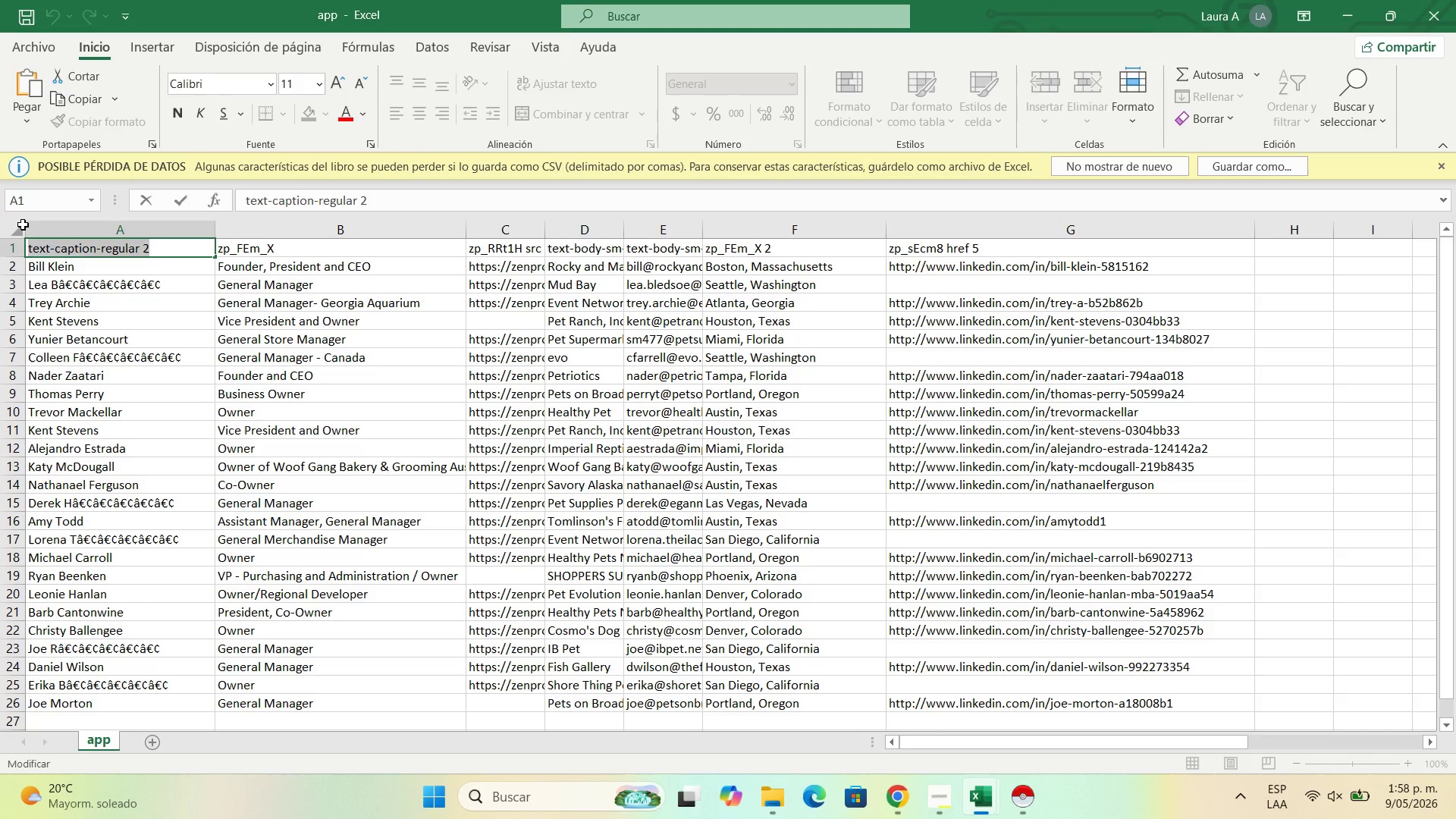 
type(First name)
key(Backspace)
key(Backspace)
key(Backspace)
key(Backspace)
type(Name)
 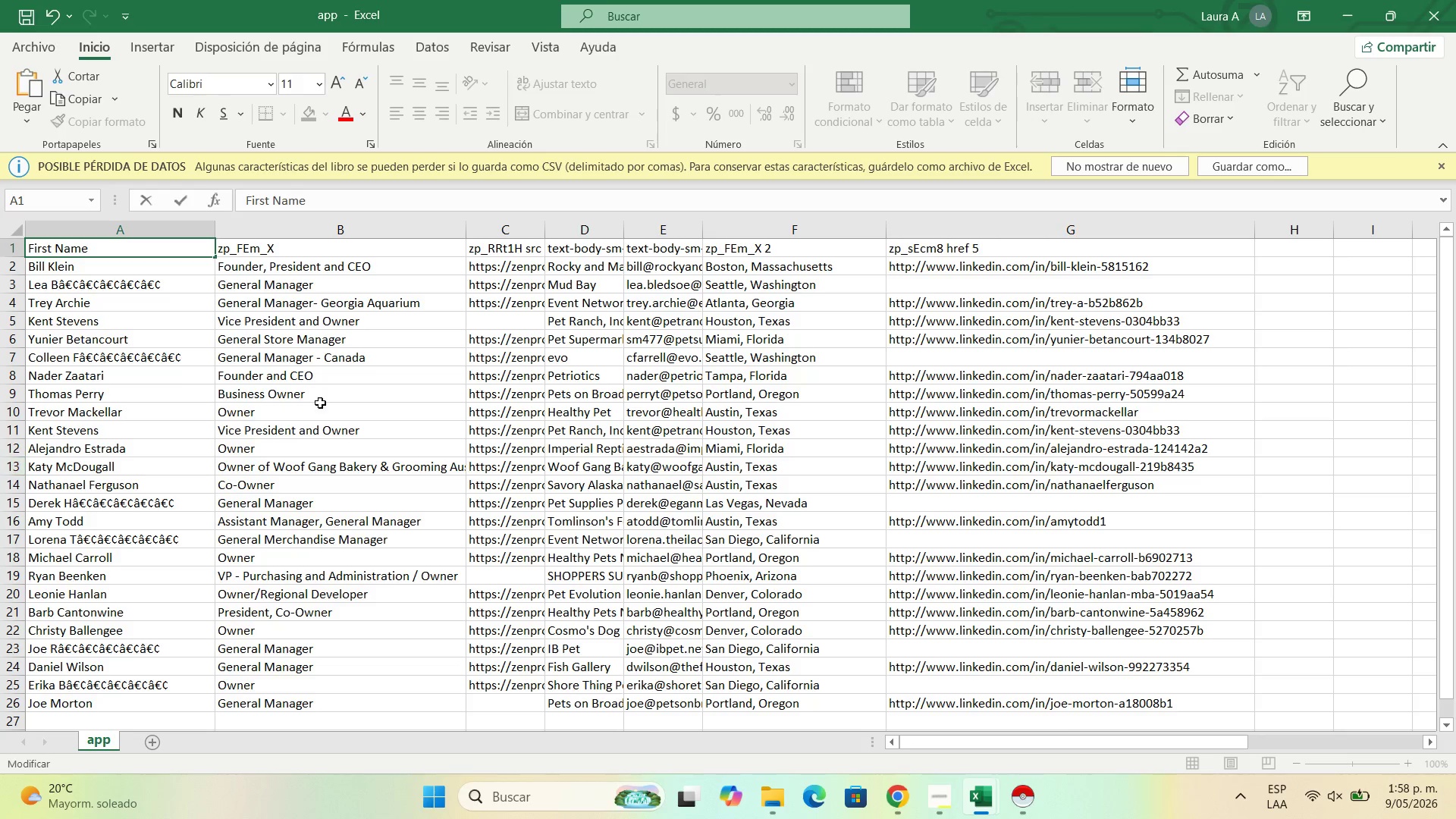 
left_click([347, 400])
 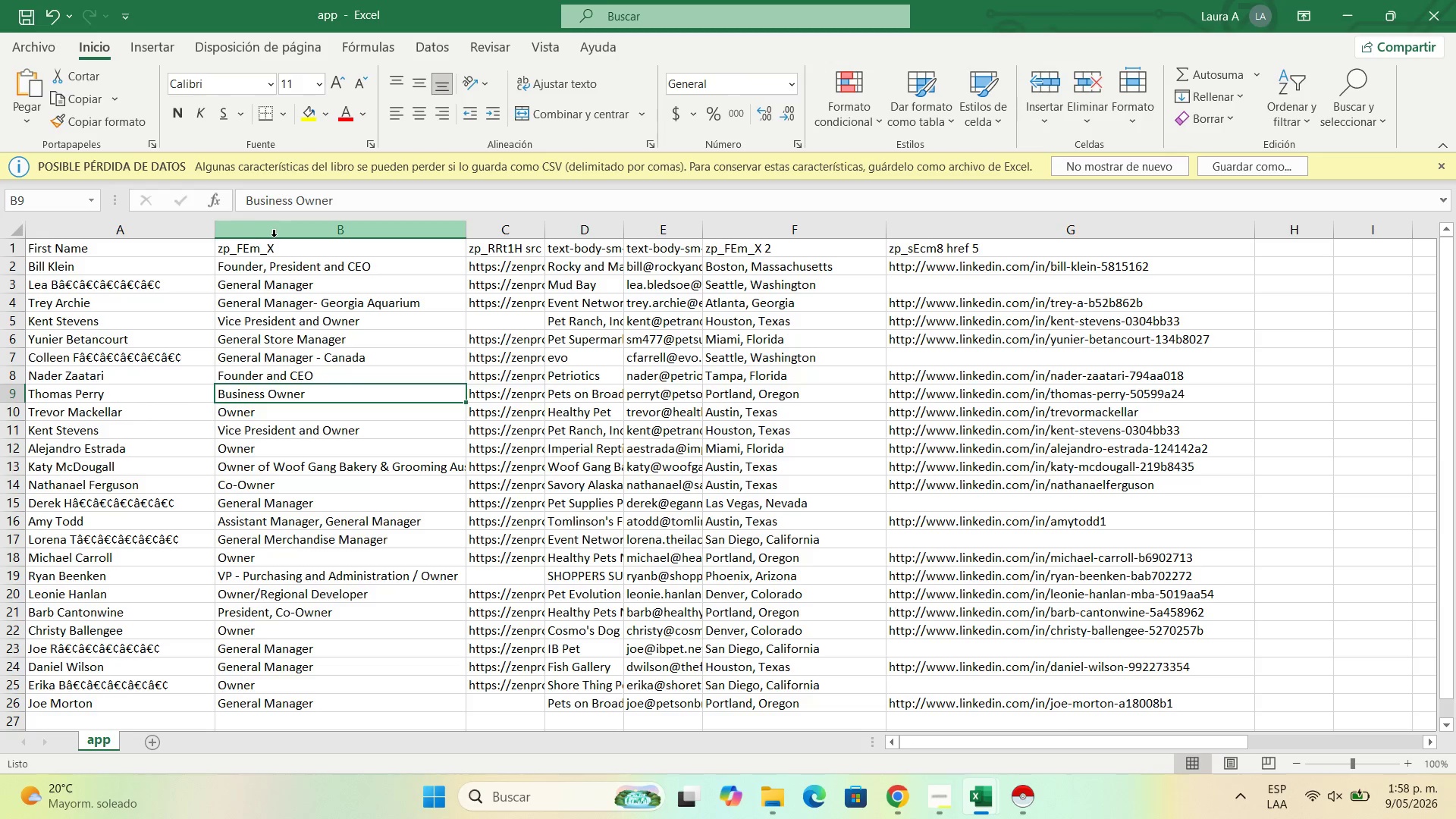 
right_click([272, 237])
 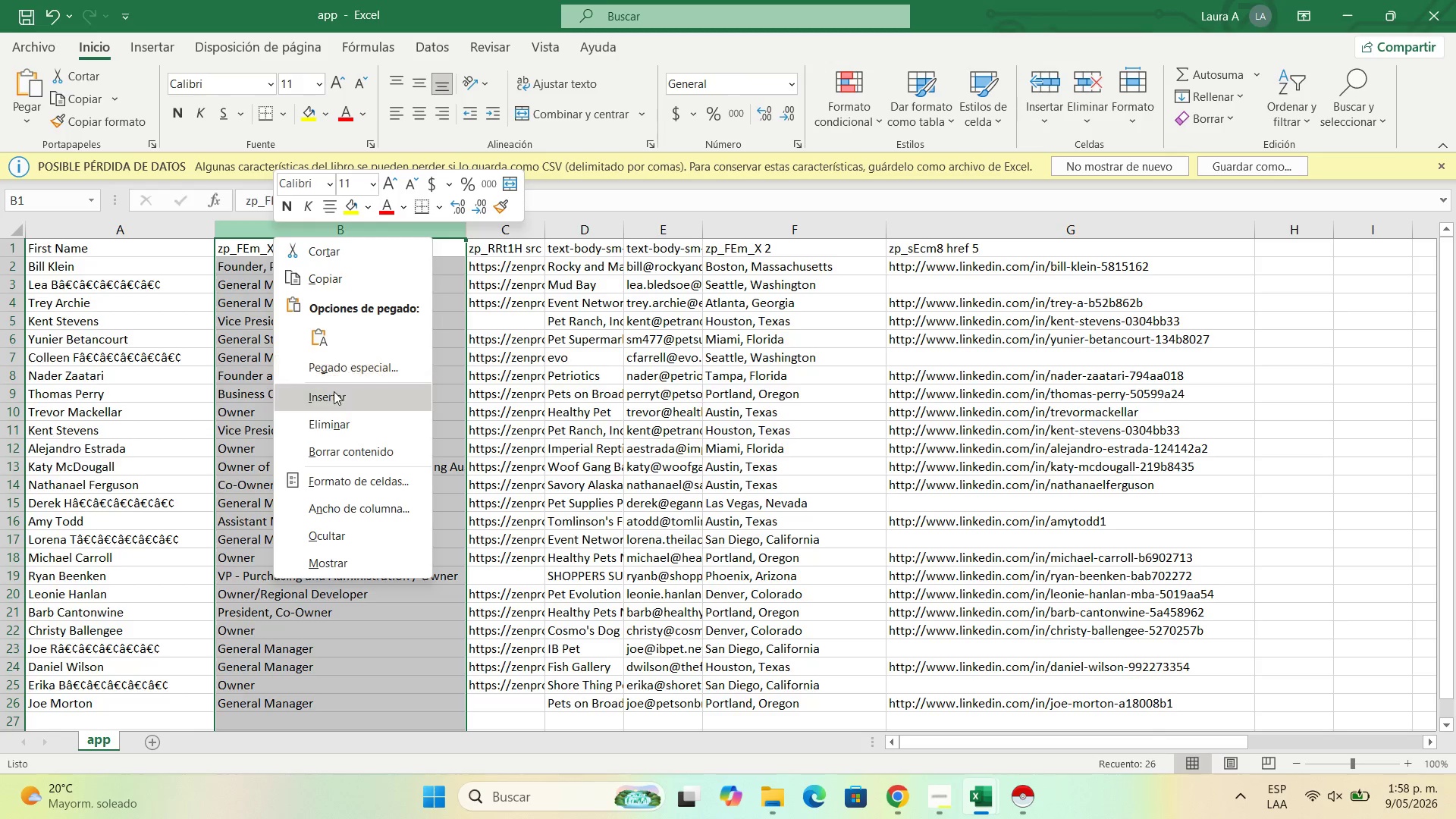 
left_click([337, 394])
 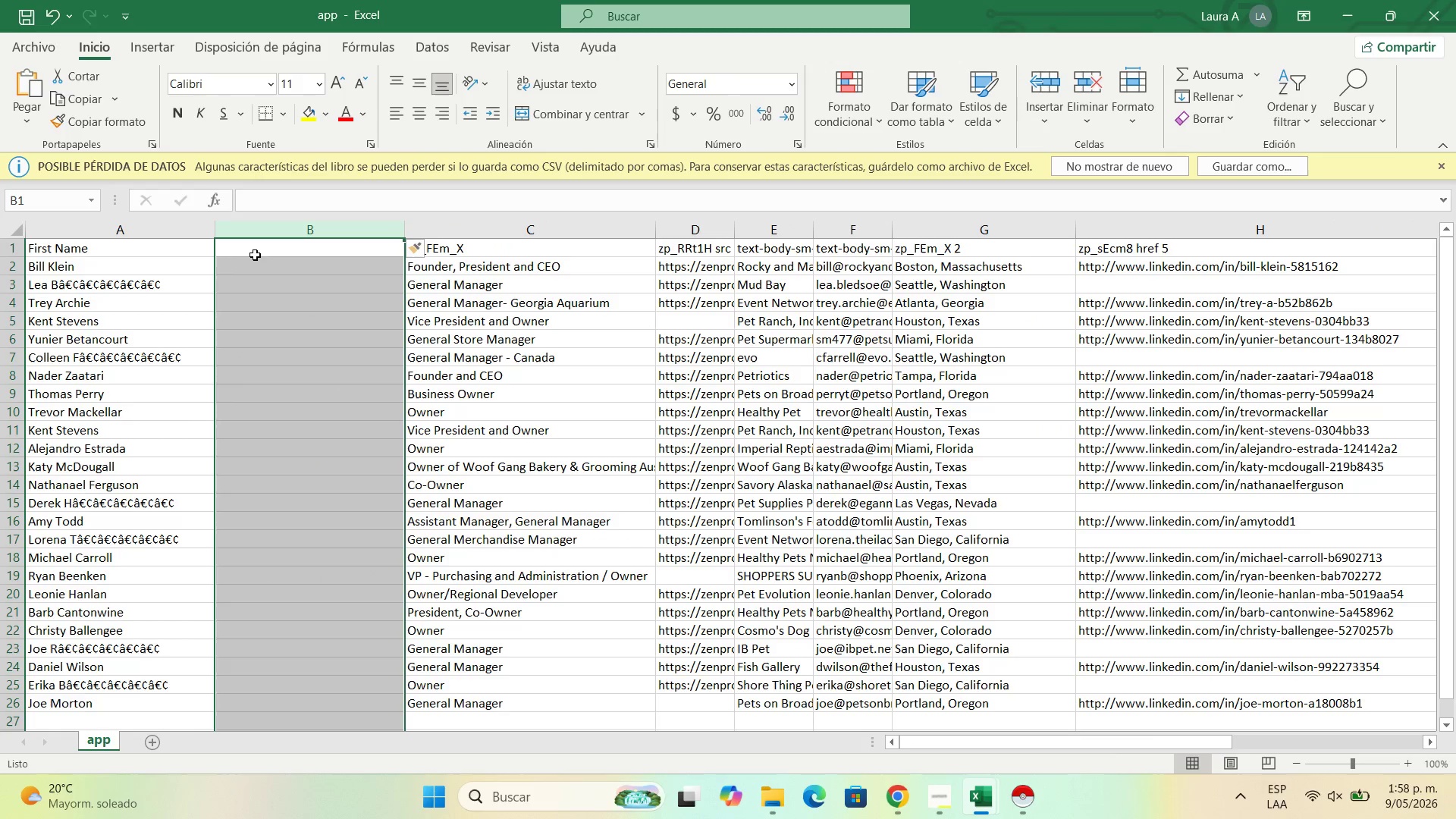 
left_click([262, 247])
 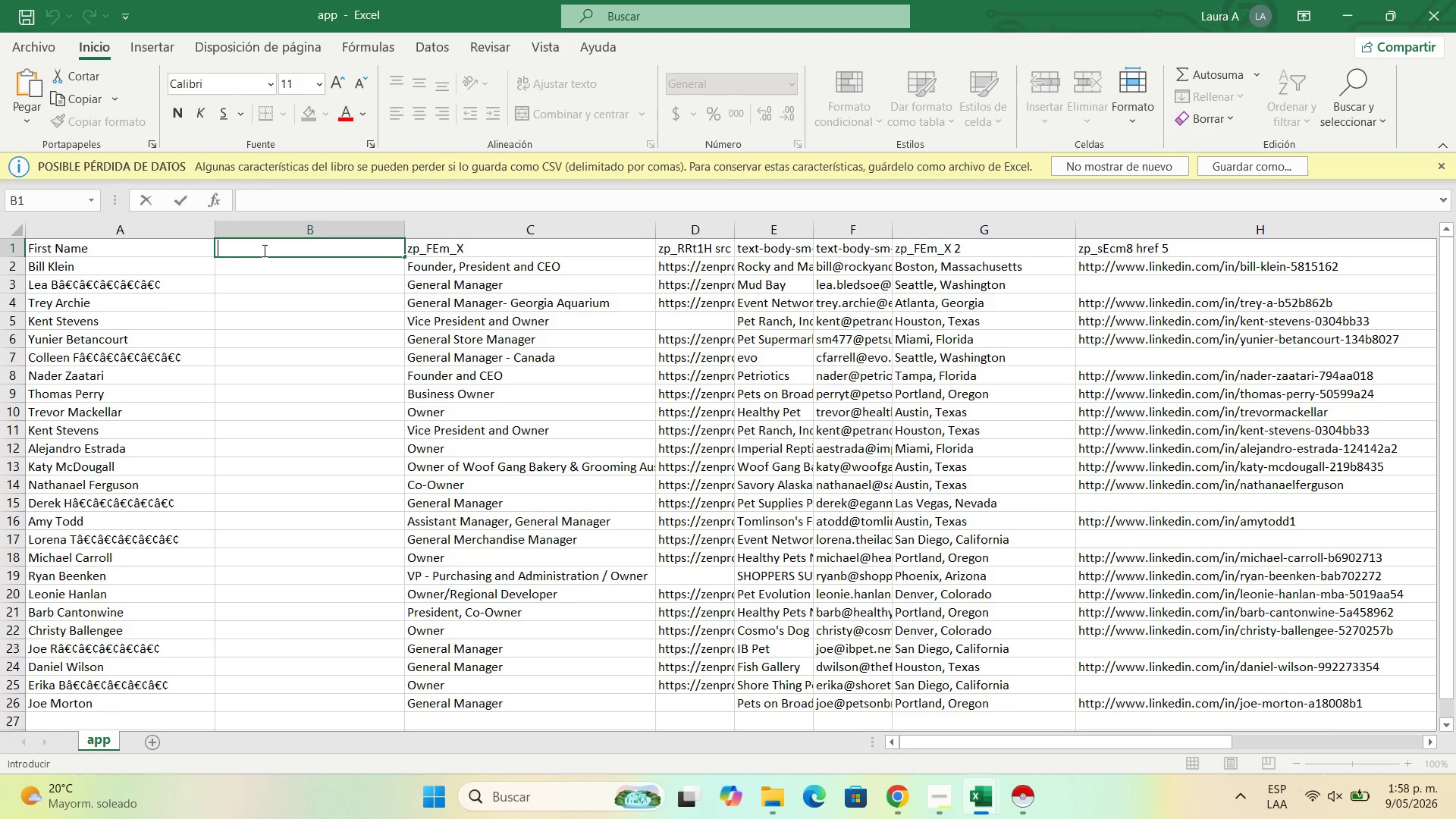 
type(Last Nae)
key(Backspace)
type(me)
 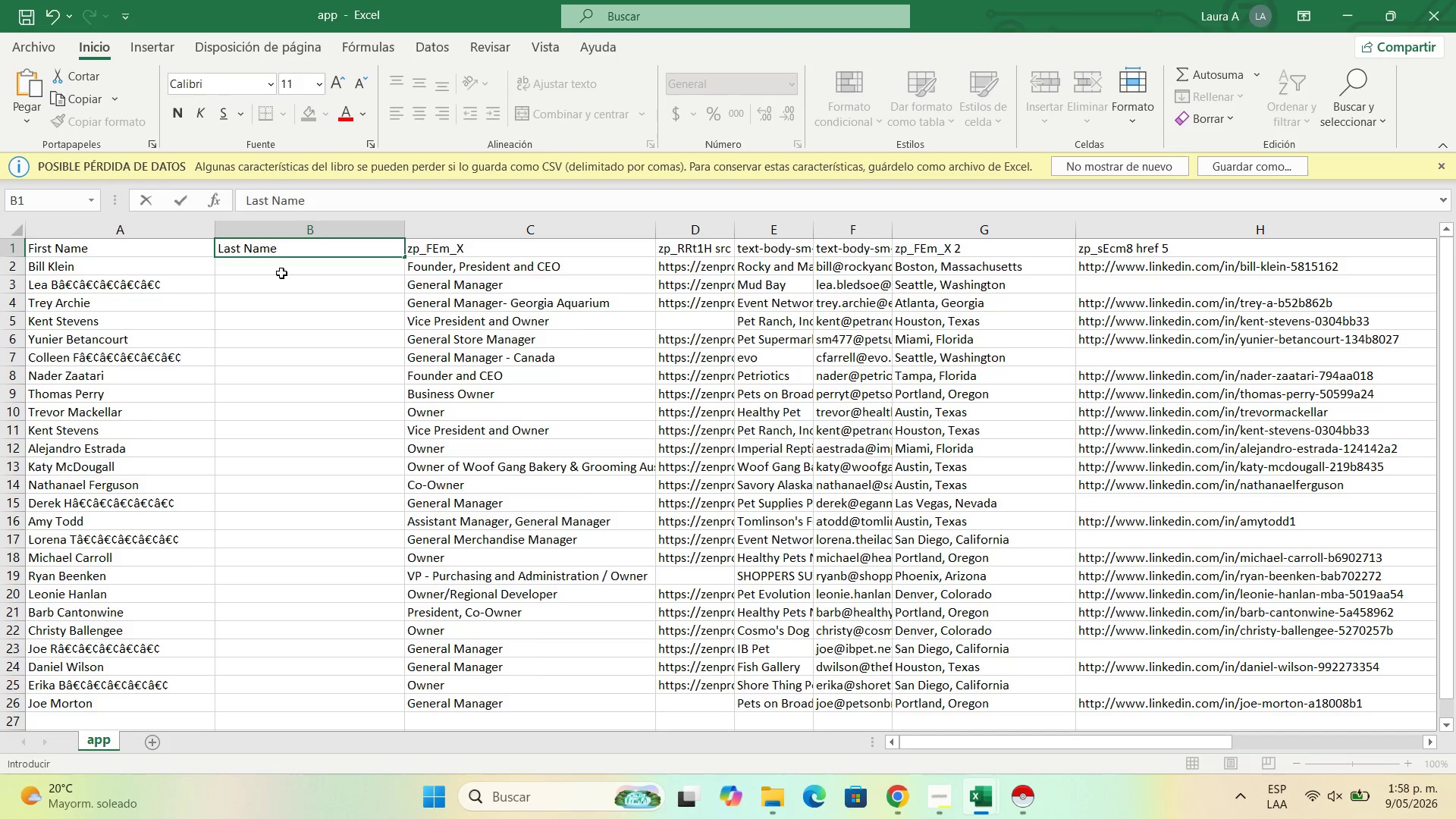 
left_click([281, 273])
 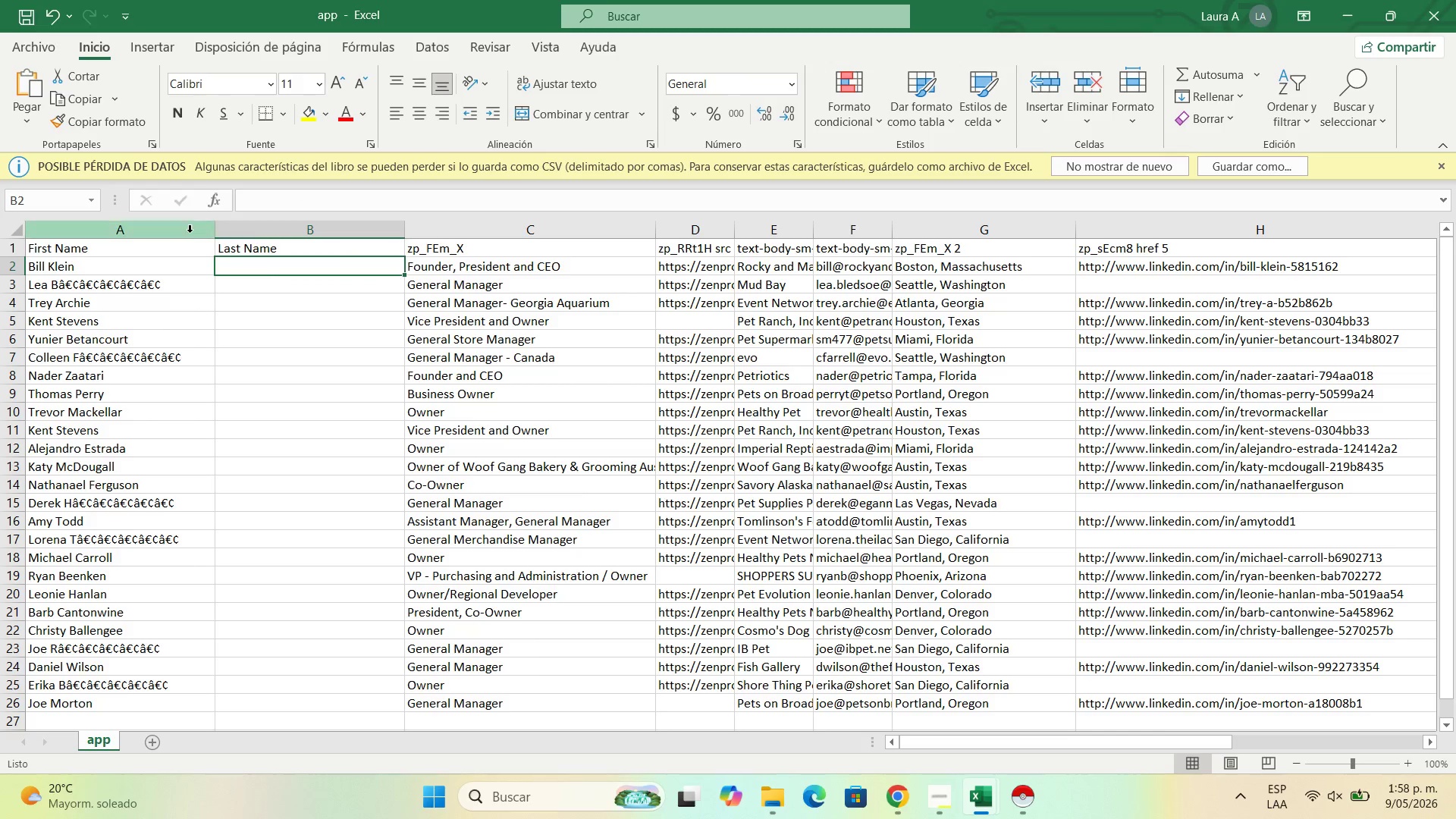 
left_click([190, 232])
 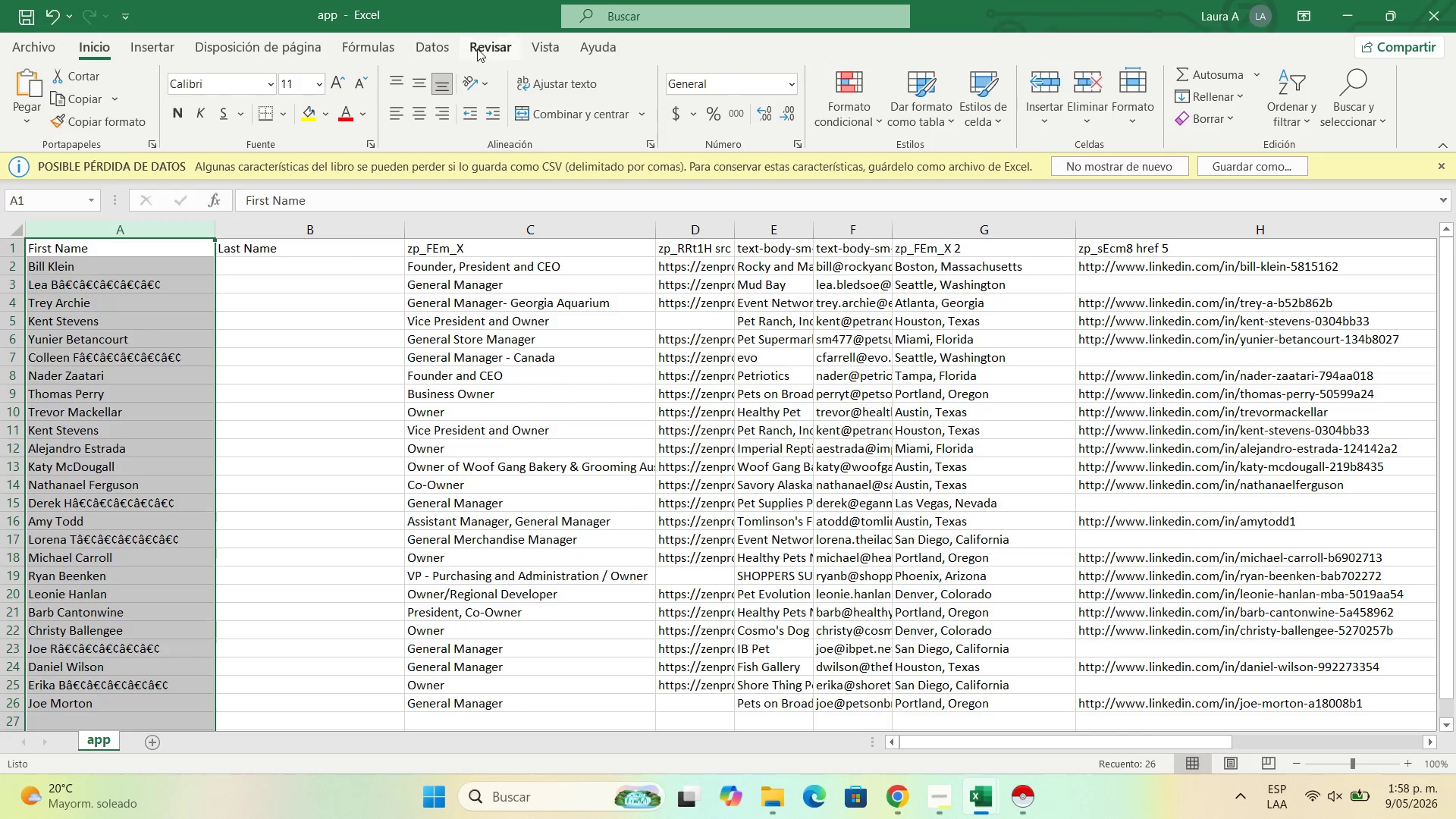 
left_click([444, 50])
 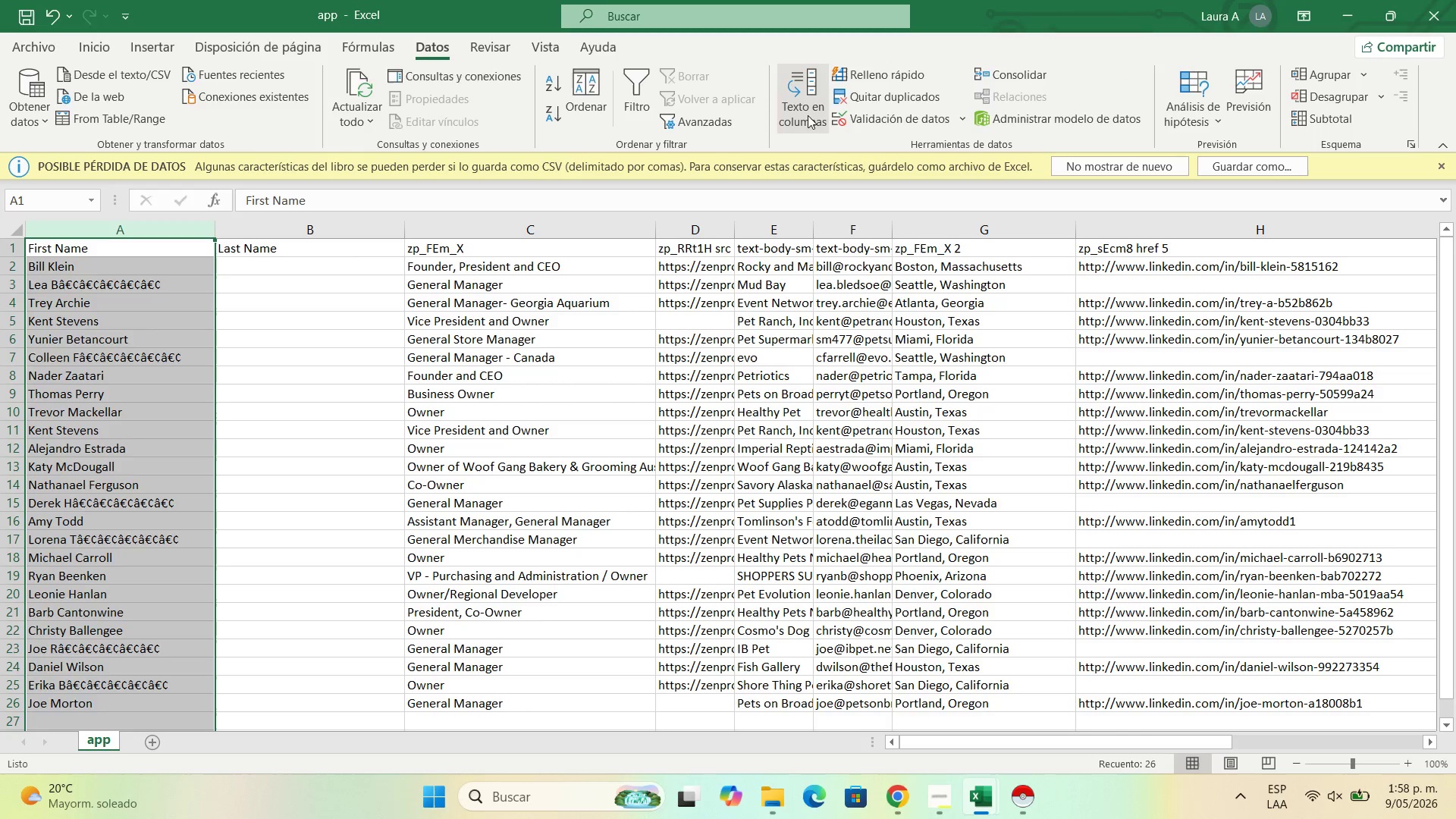 
left_click([804, 115])
 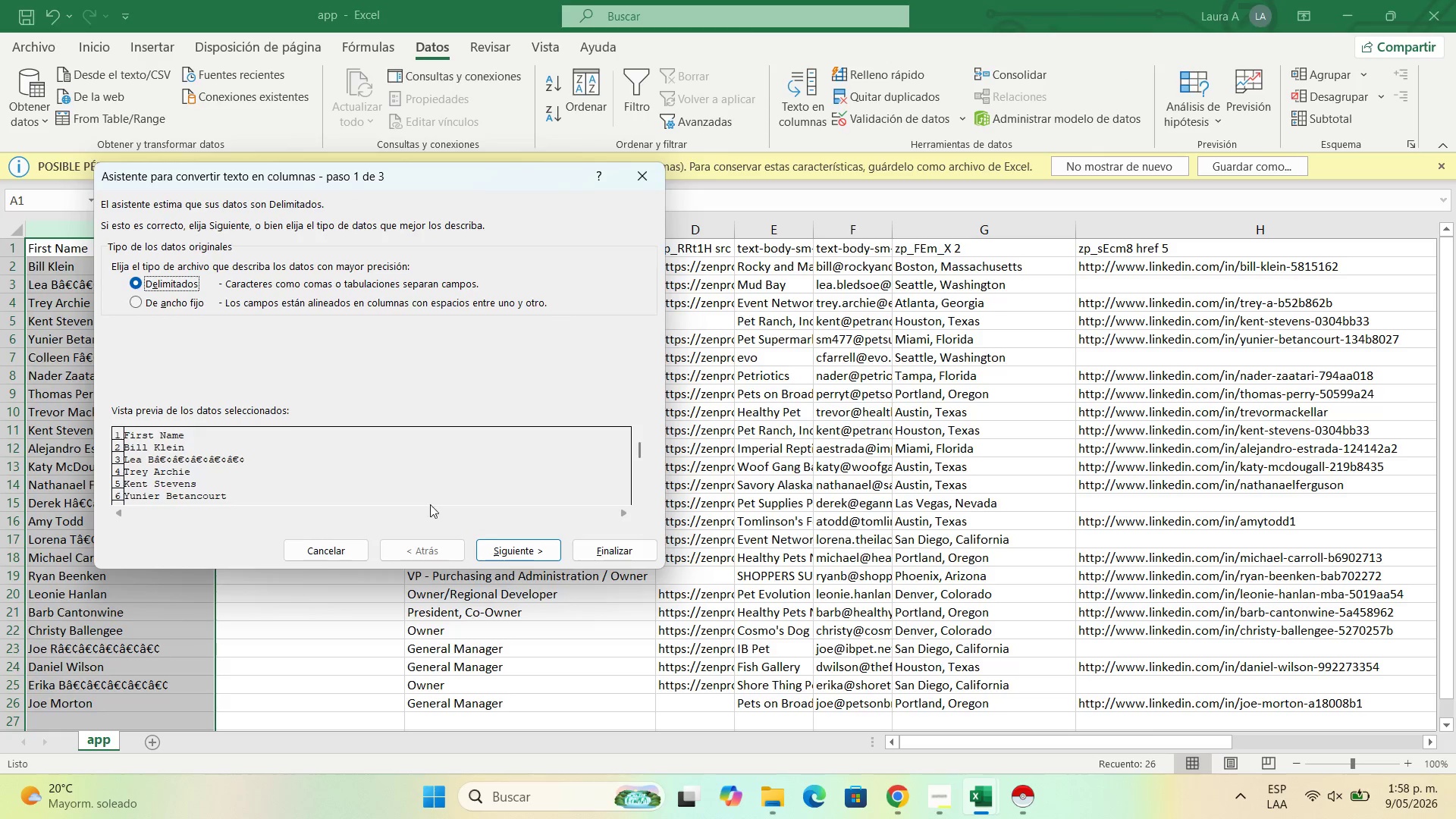 
left_click([526, 554])
 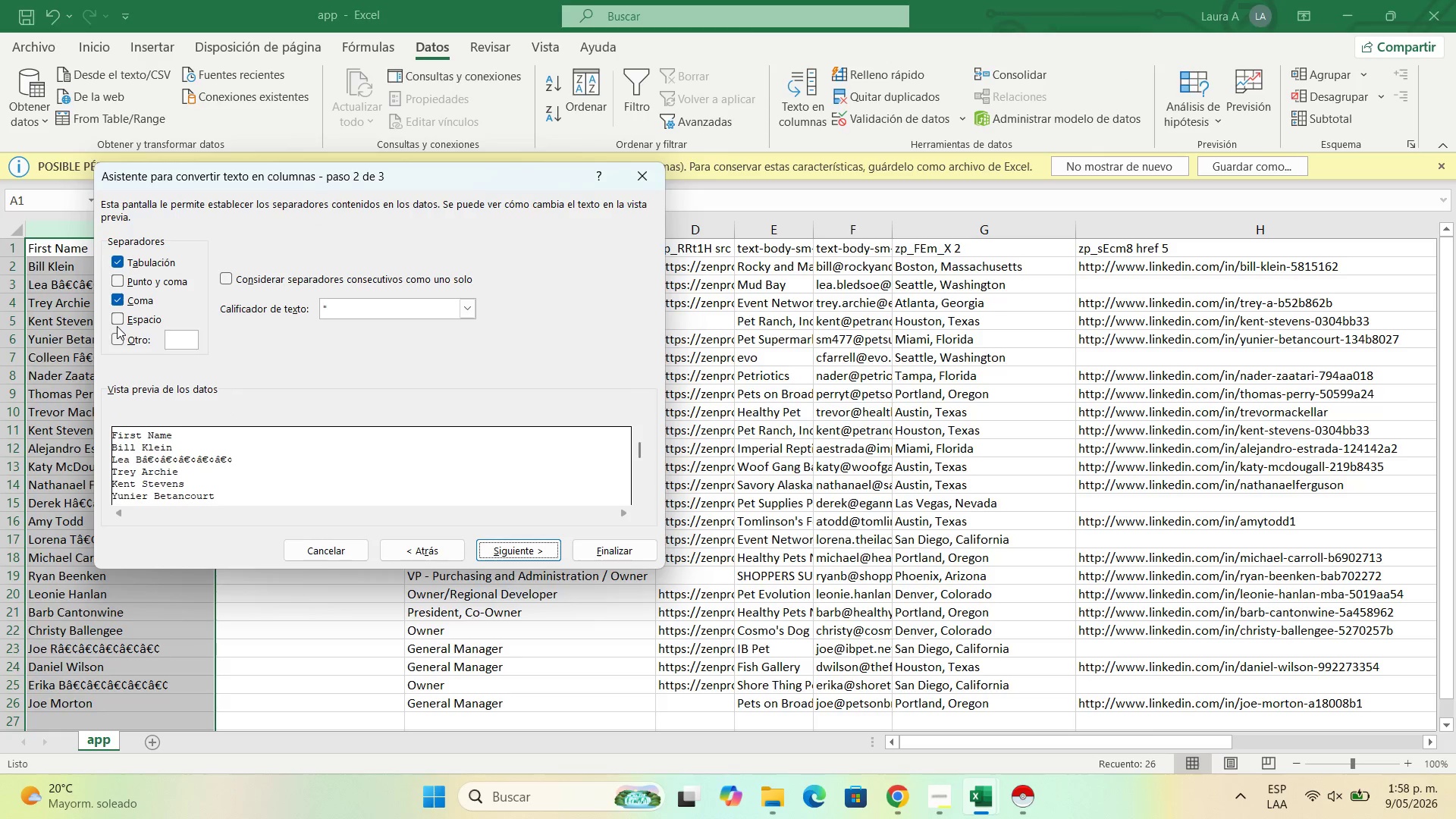 
left_click([115, 322])
 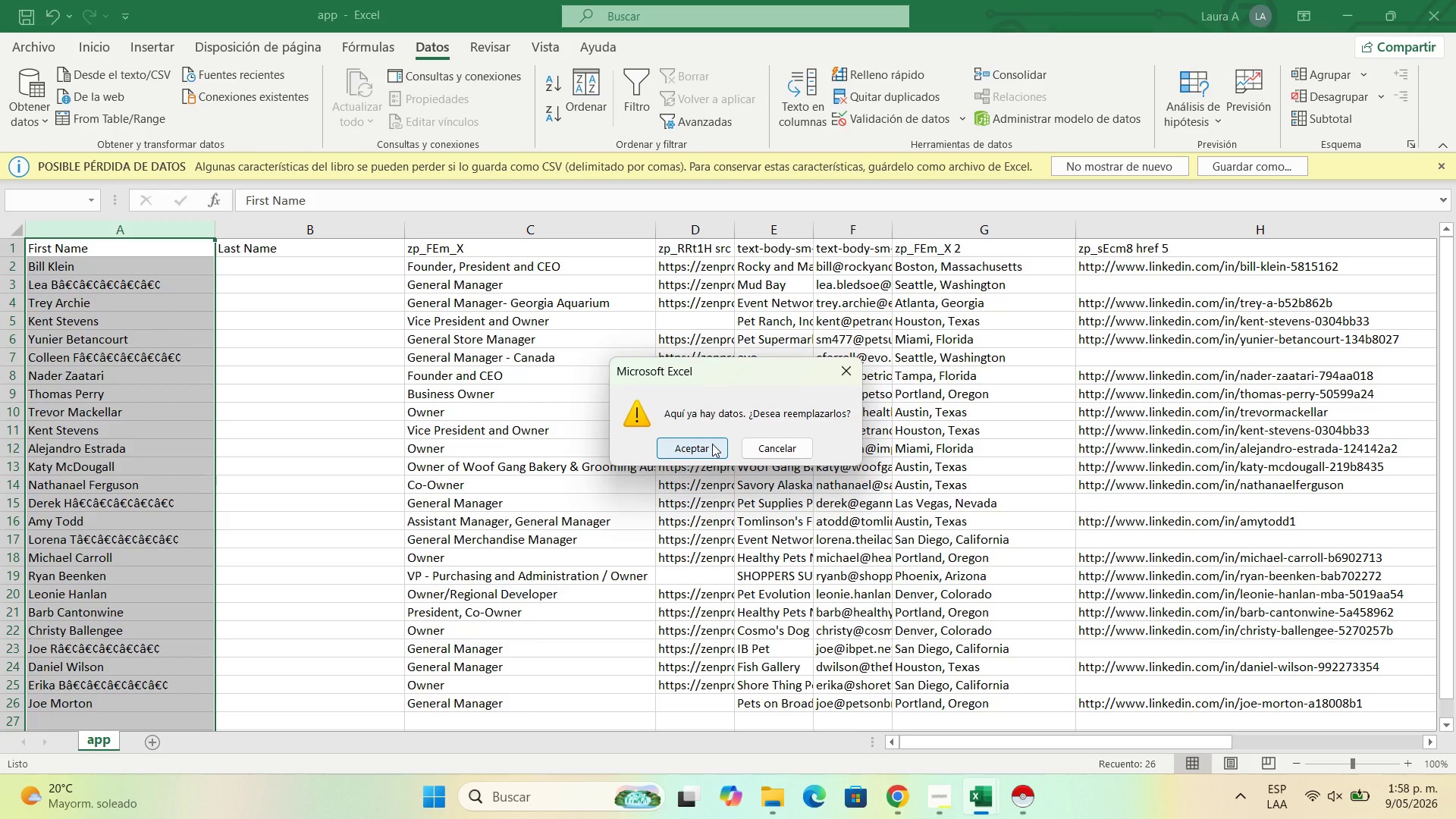 
left_click([712, 444])
 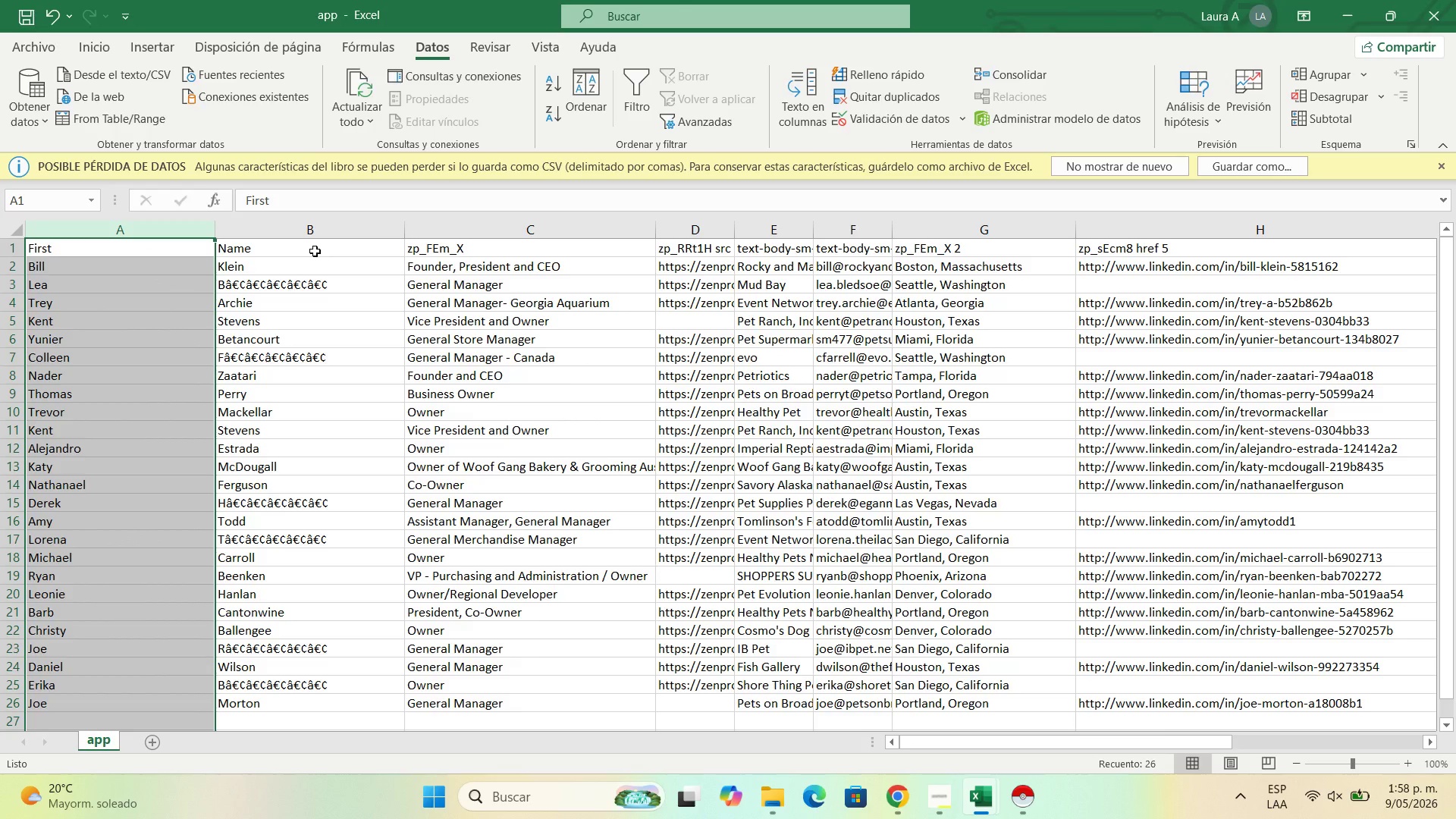 
wait(5.78)
 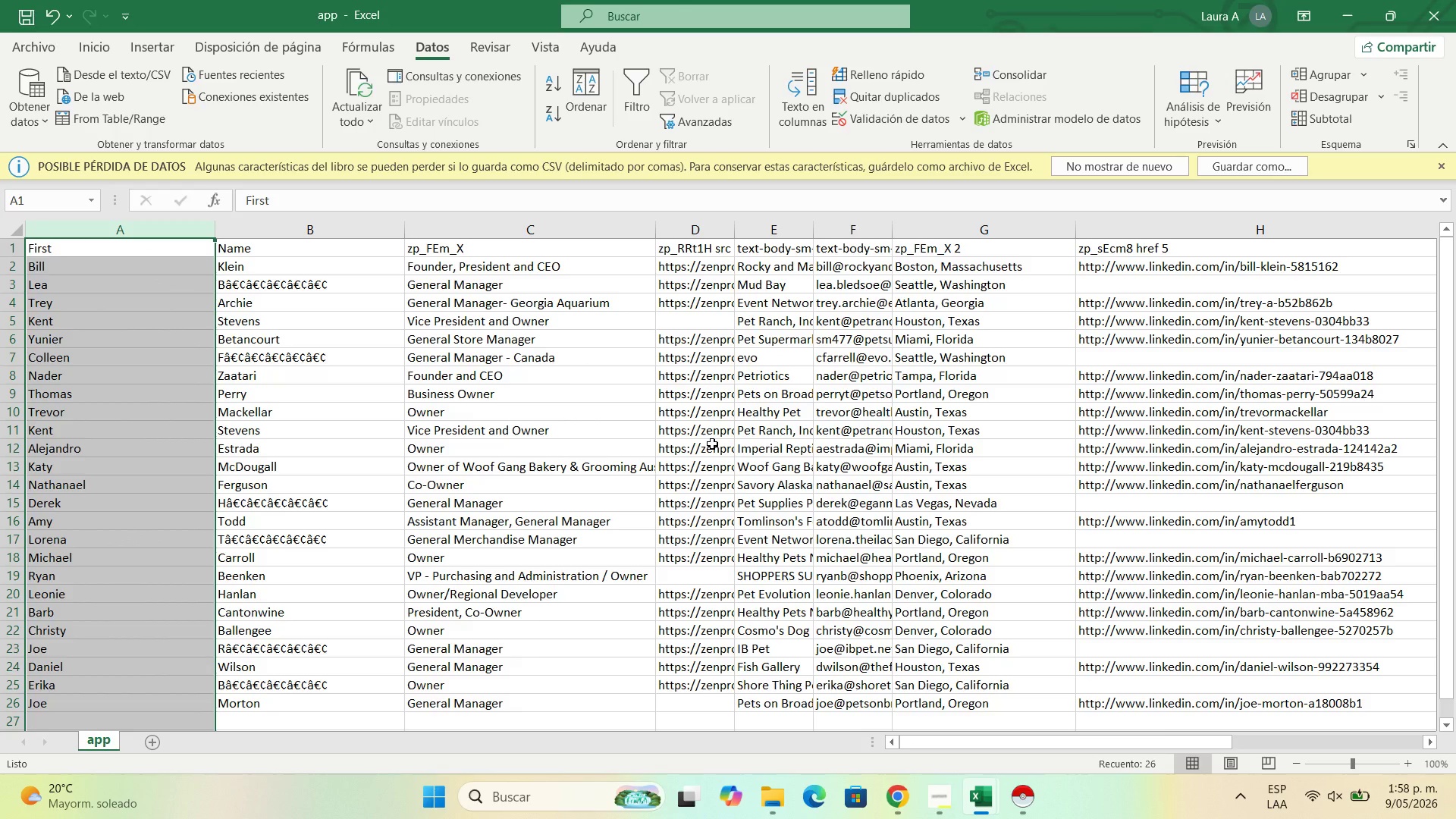 
double_click([143, 249])
 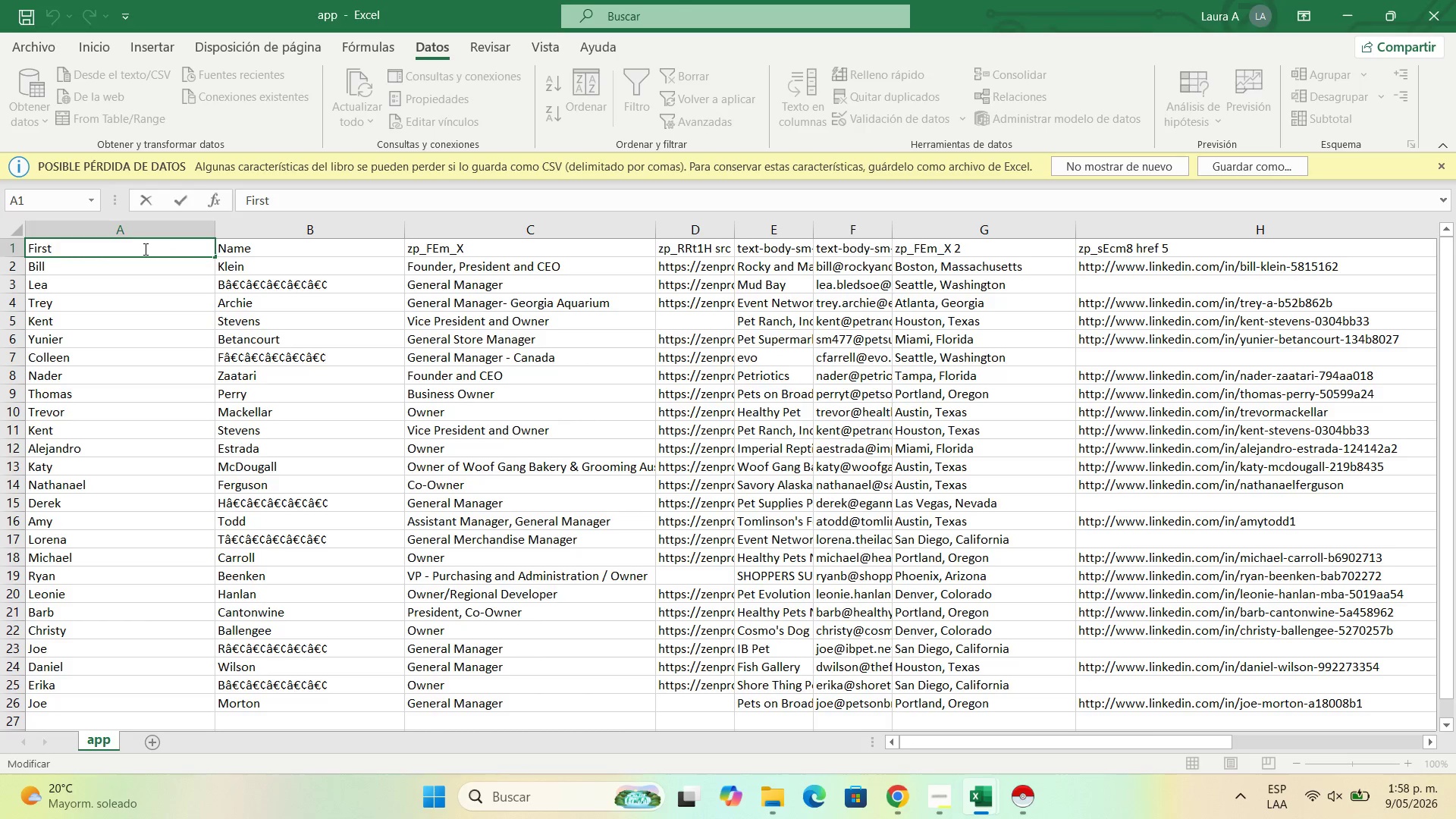 
type( Name)
 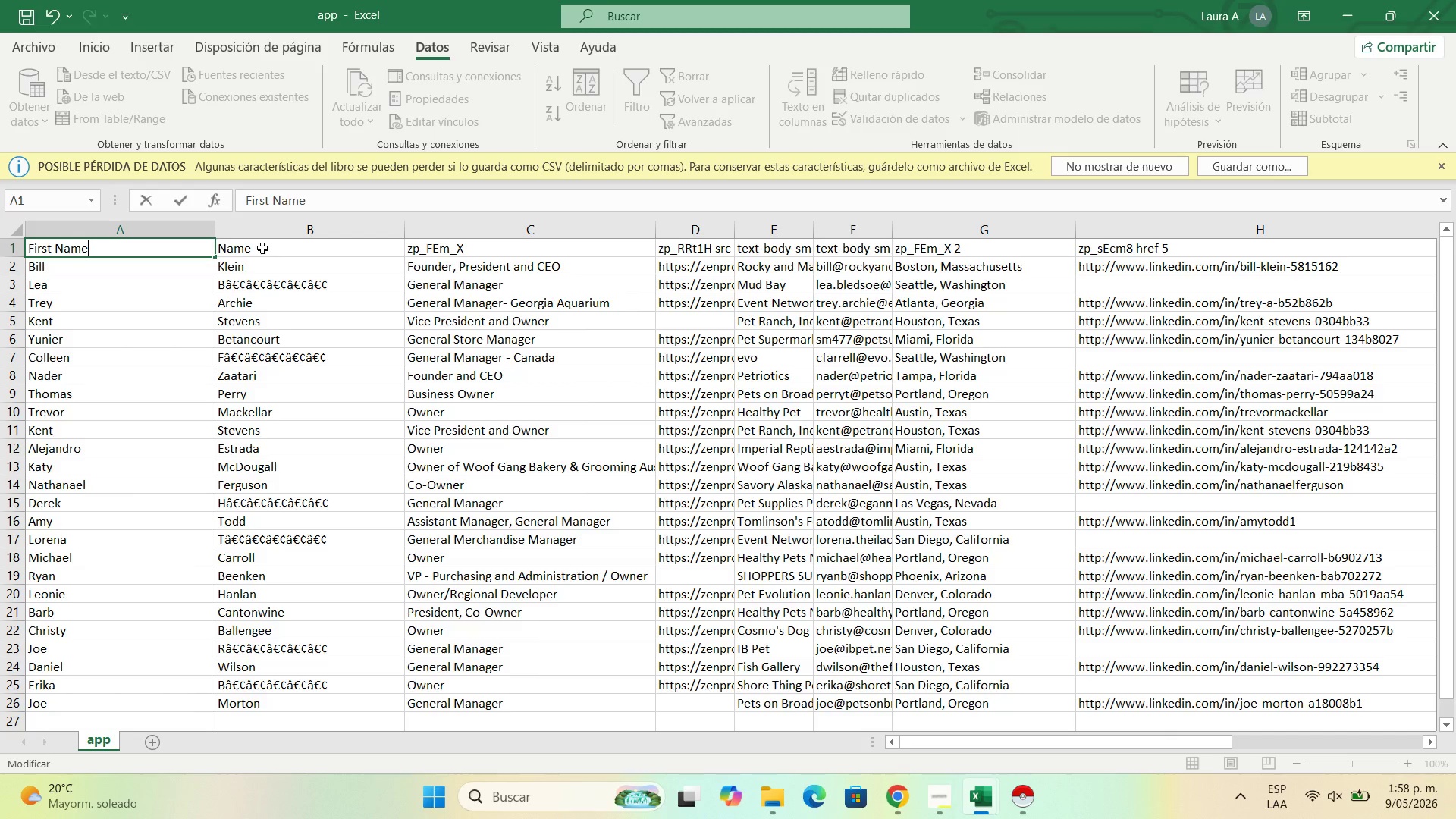 
double_click([262, 248])
 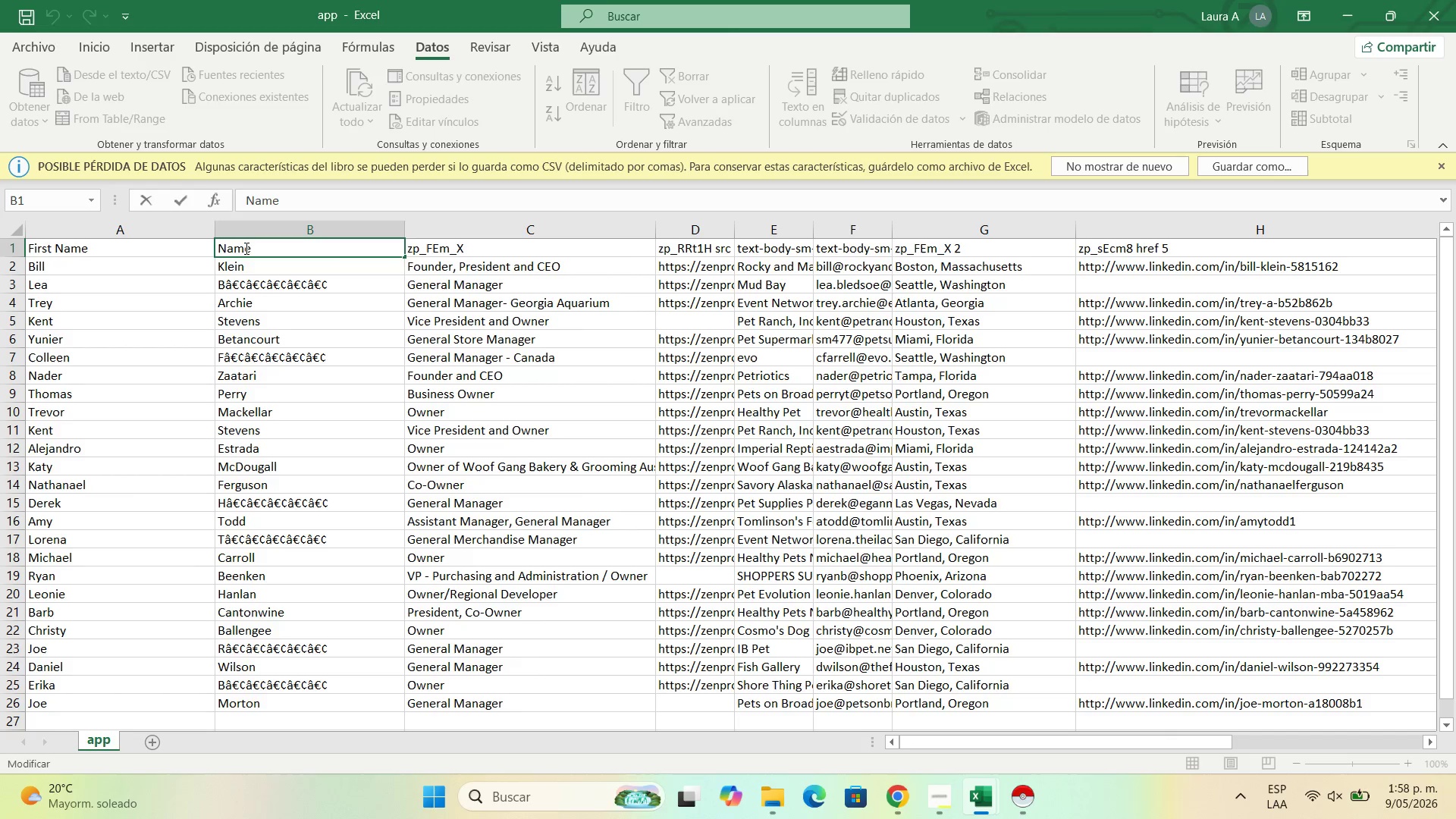 
left_click_drag(start_coordinate=[262, 248], to_coordinate=[199, 248])
 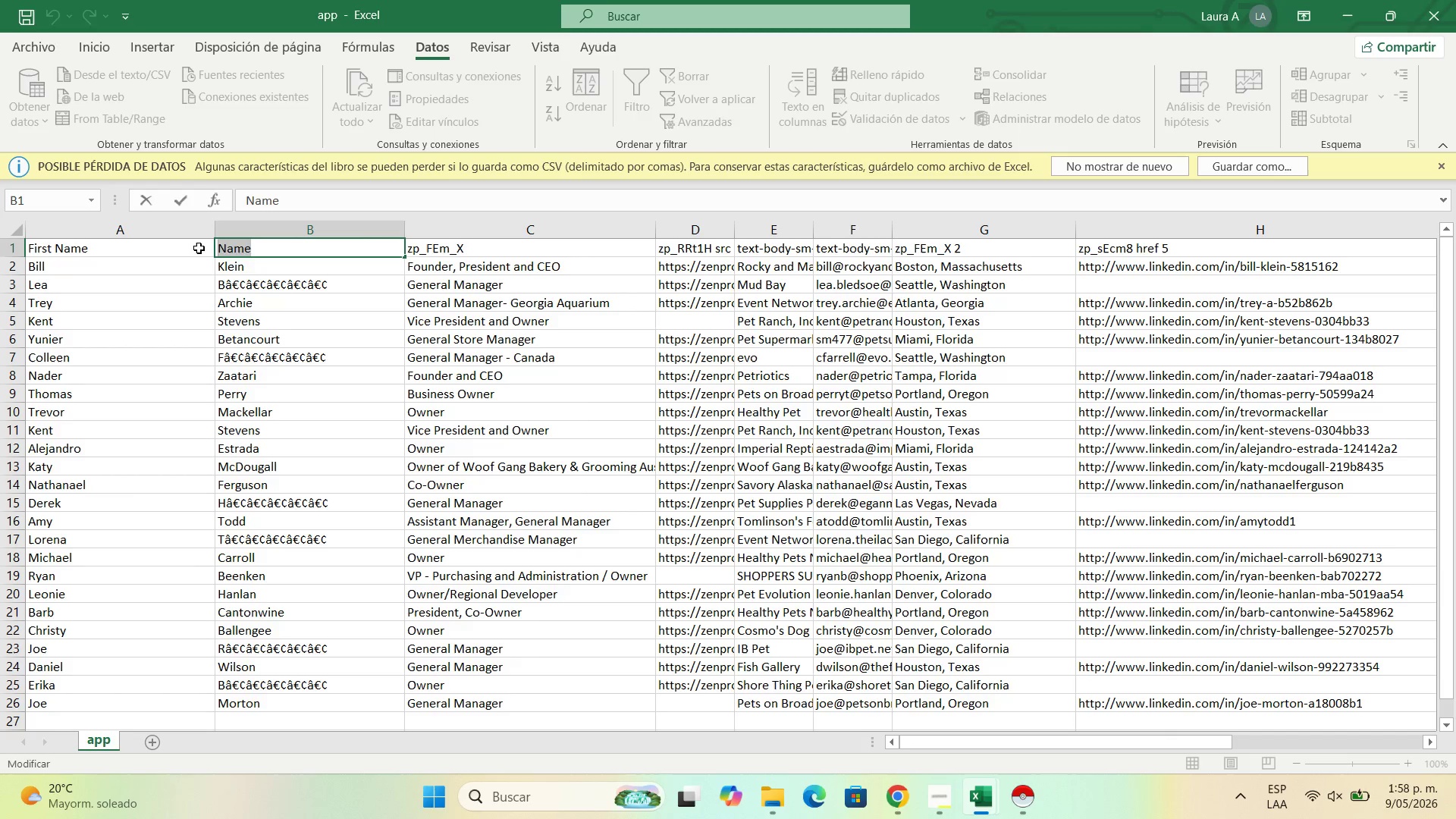 
type(Last Name)
 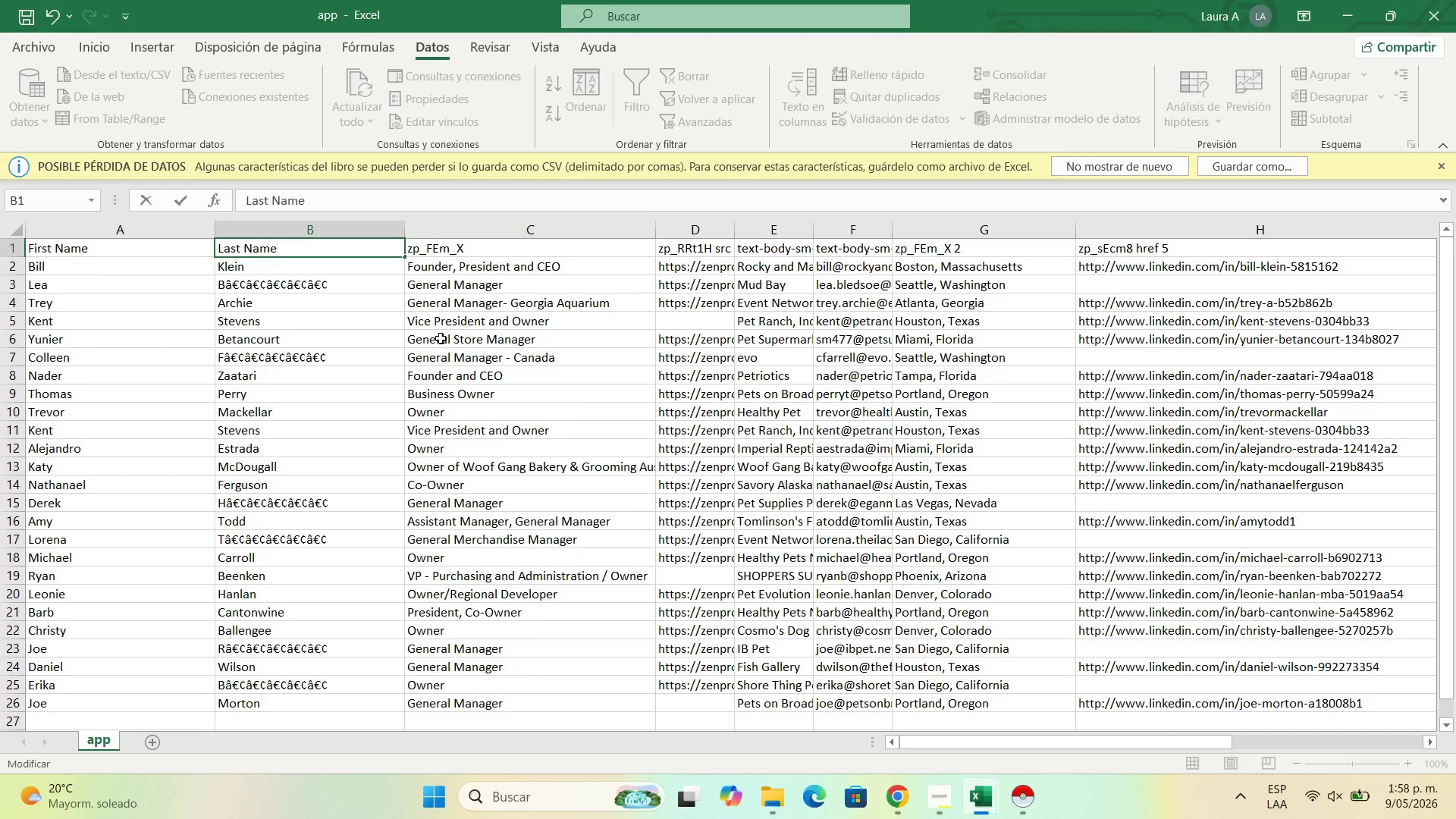 
left_click([443, 338])
 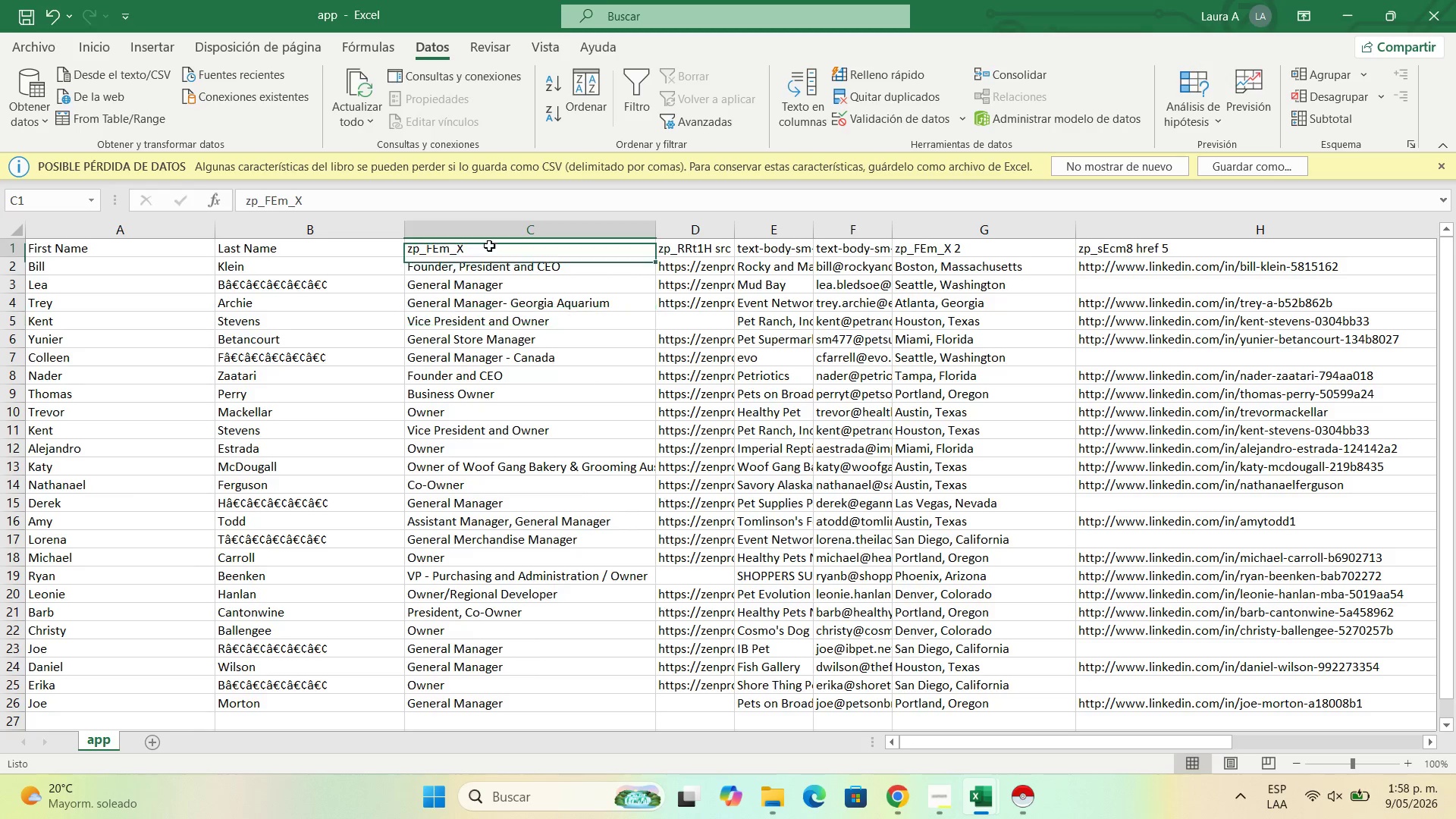 
double_click([489, 246])
 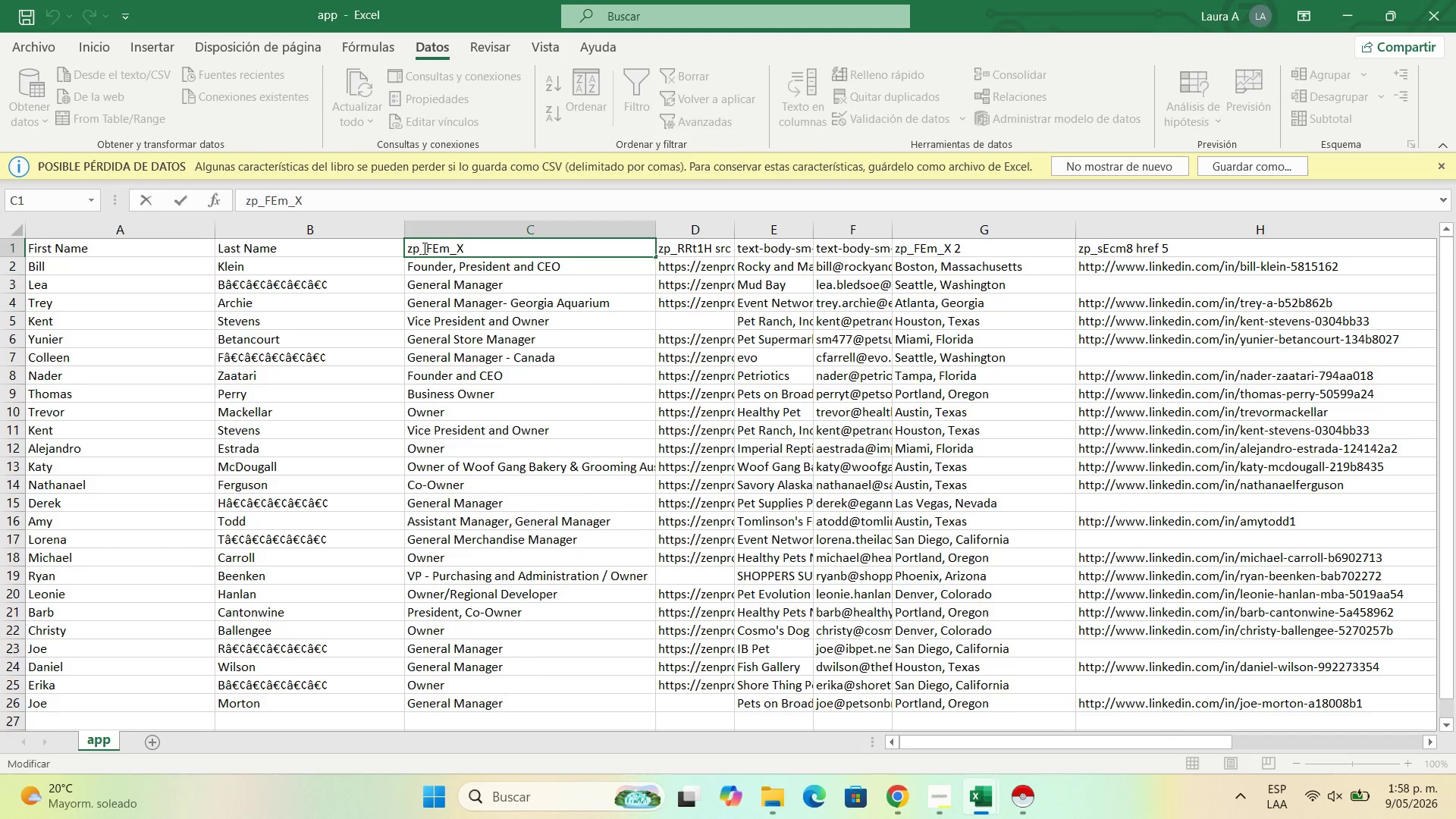 
left_click_drag(start_coordinate=[494, 246], to_coordinate=[302, 247])
 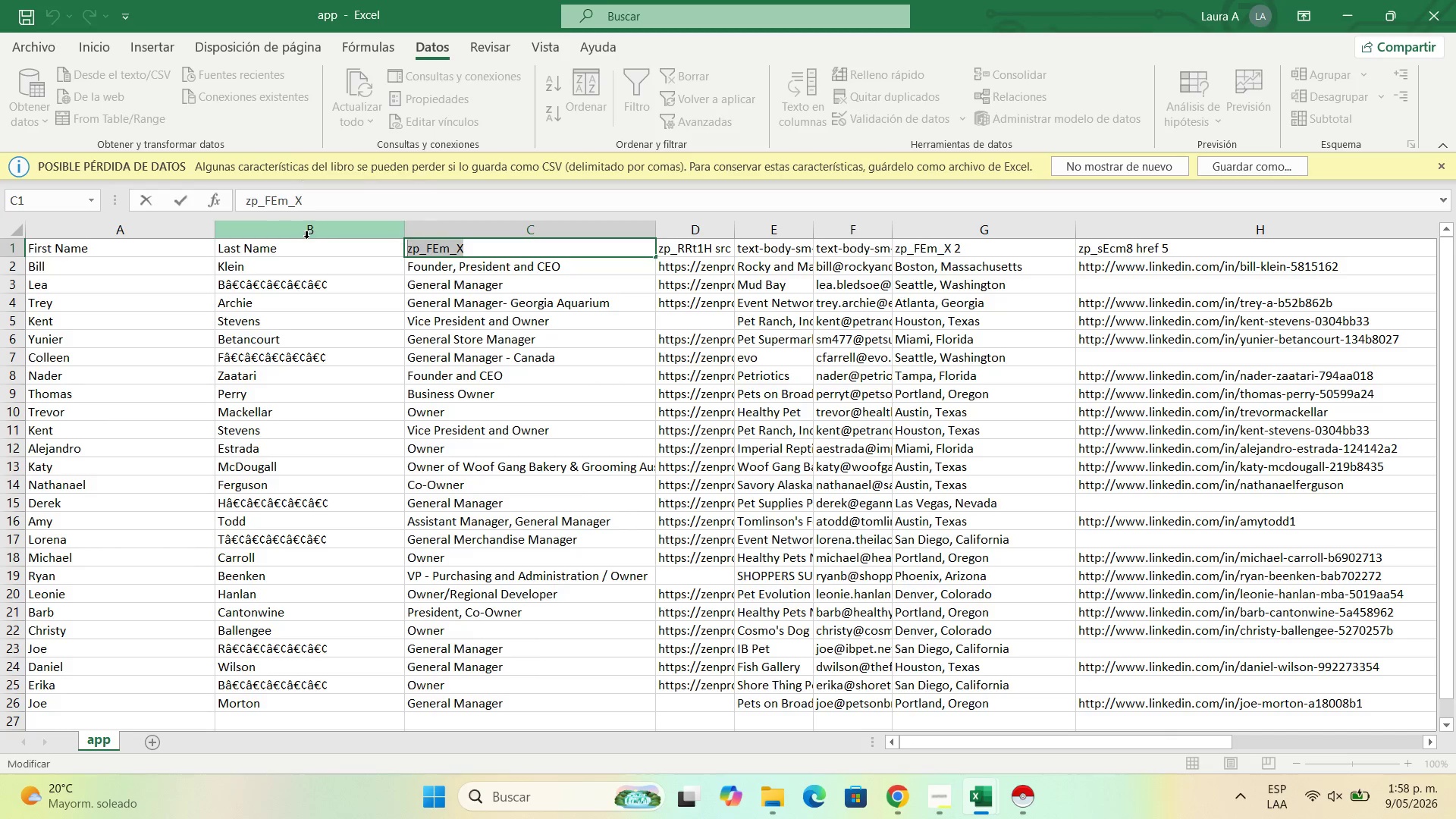 
type(T)
key(Backspace)
type(Job Tittle)
 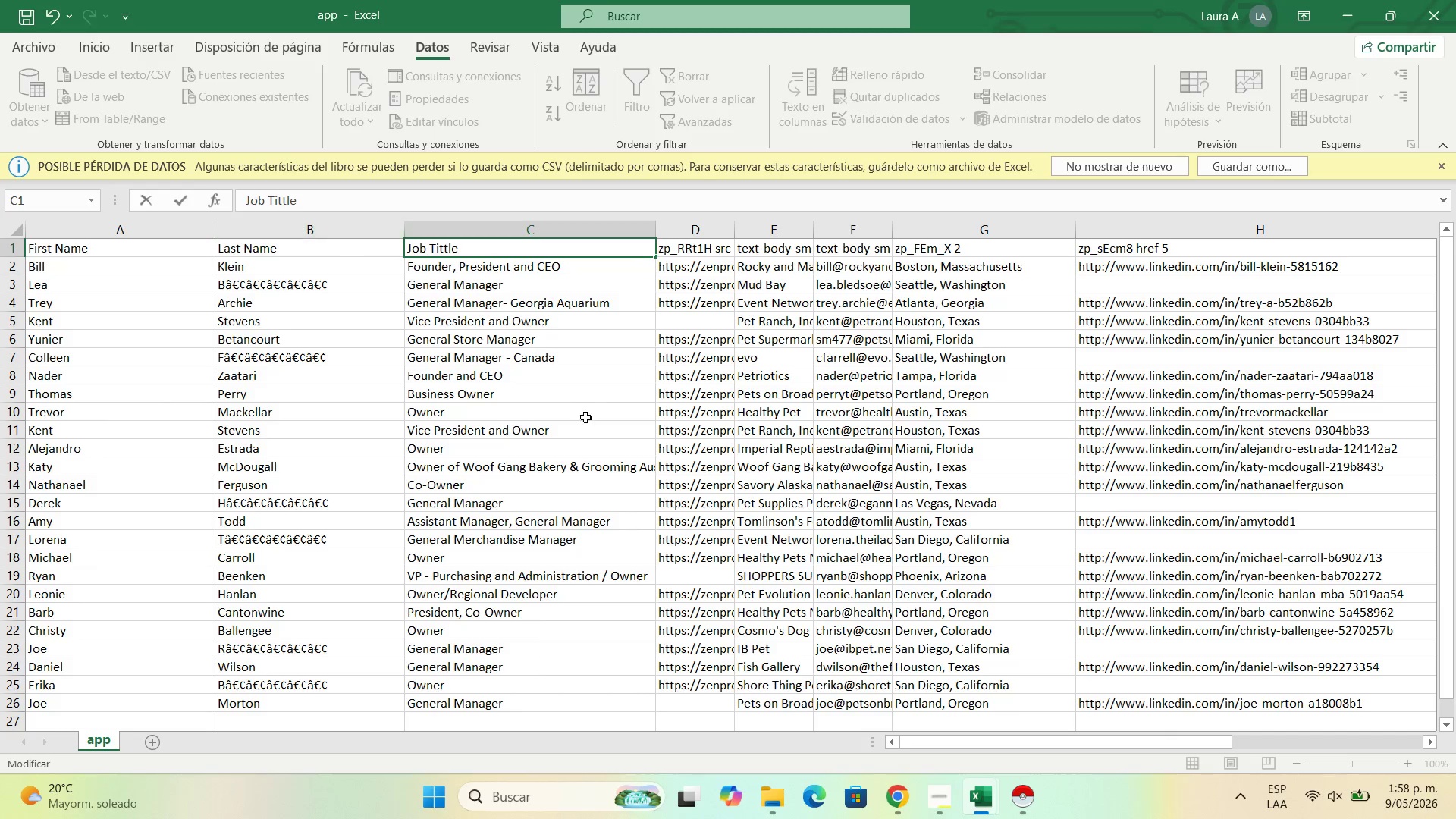 
left_click([595, 414])
 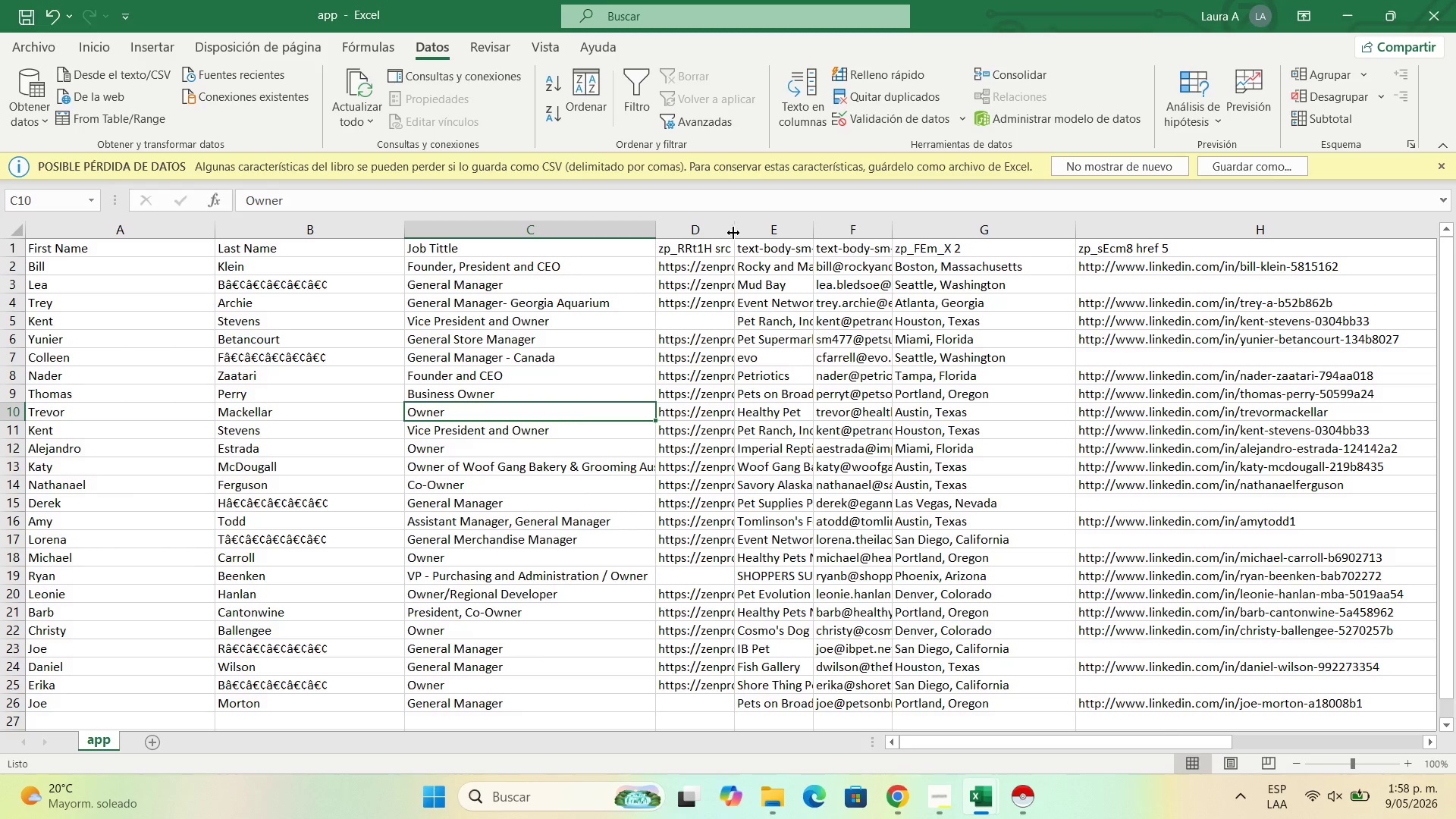 
left_click_drag(start_coordinate=[733, 233], to_coordinate=[969, 218])
 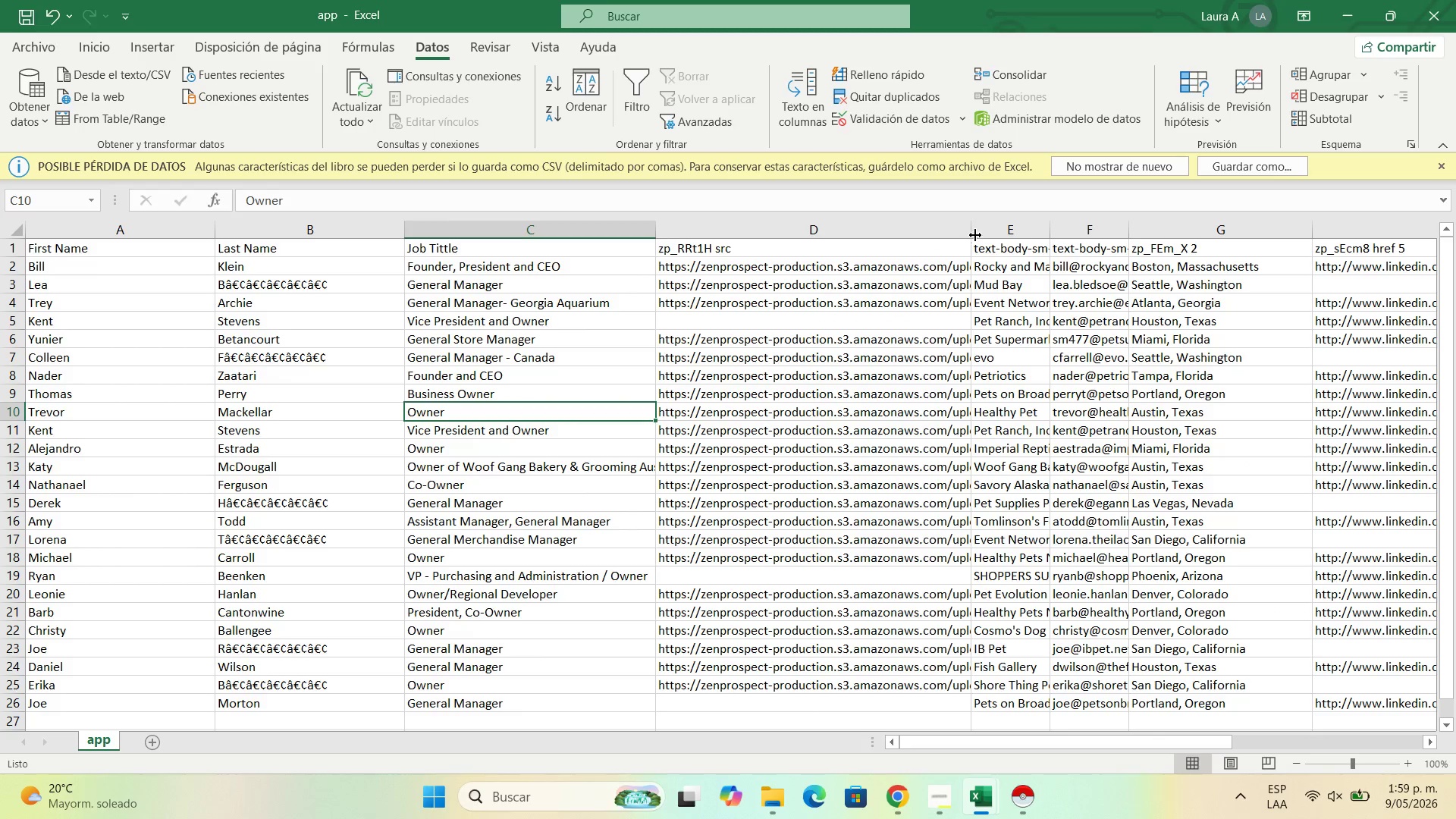 
left_click_drag(start_coordinate=[973, 234], to_coordinate=[1093, 220])
 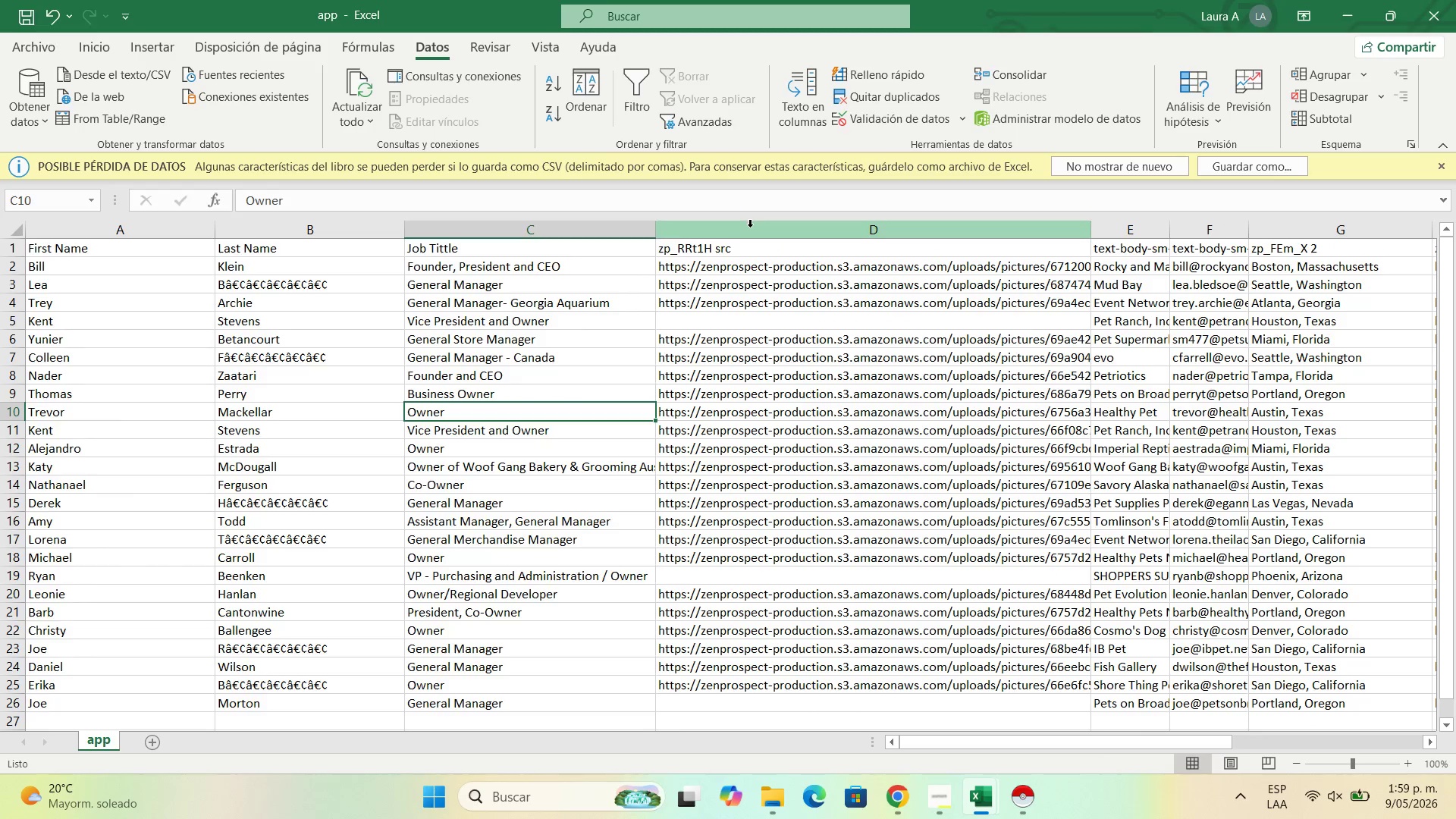 
right_click([750, 227])
 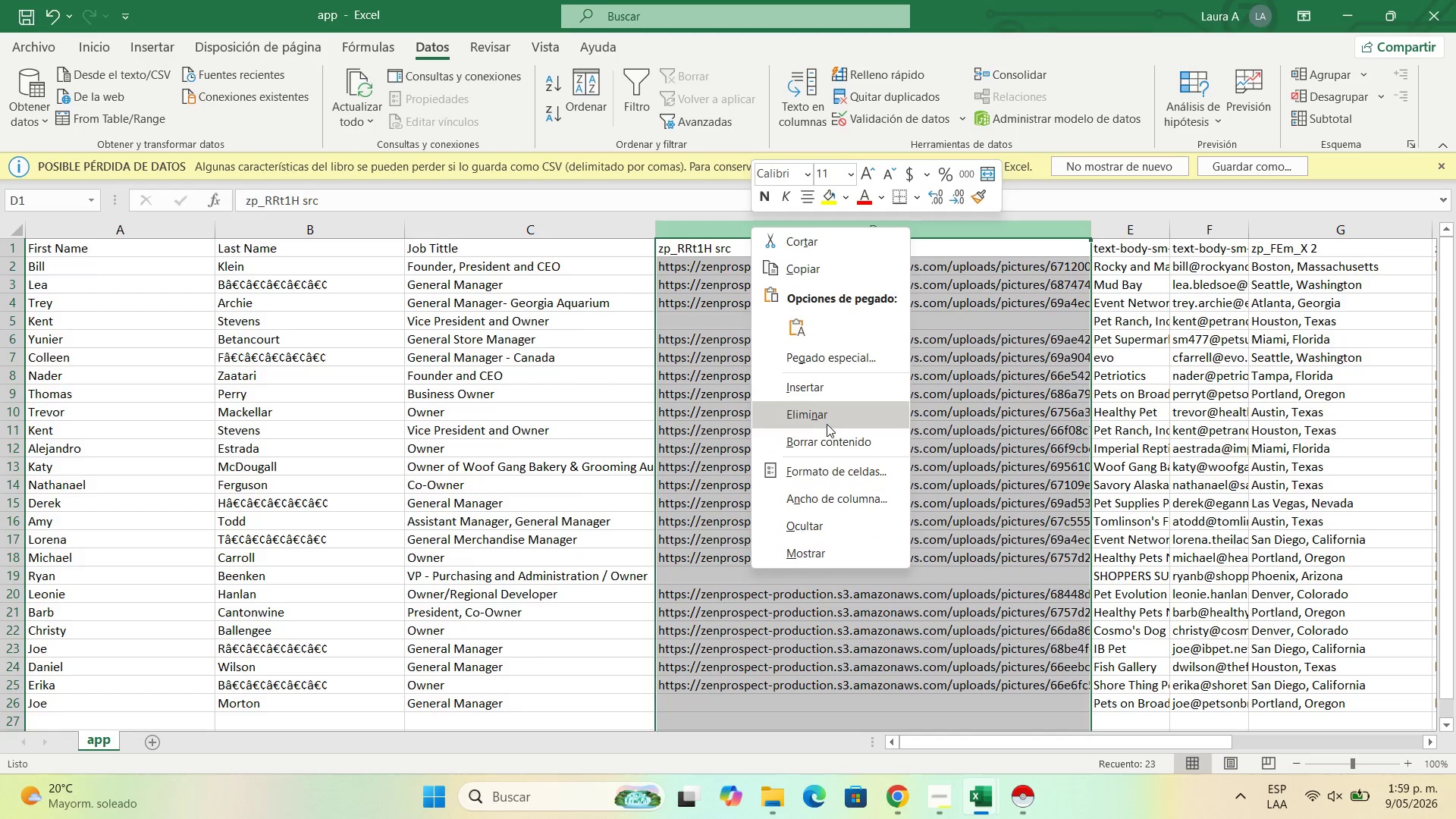 
left_click([828, 424])
 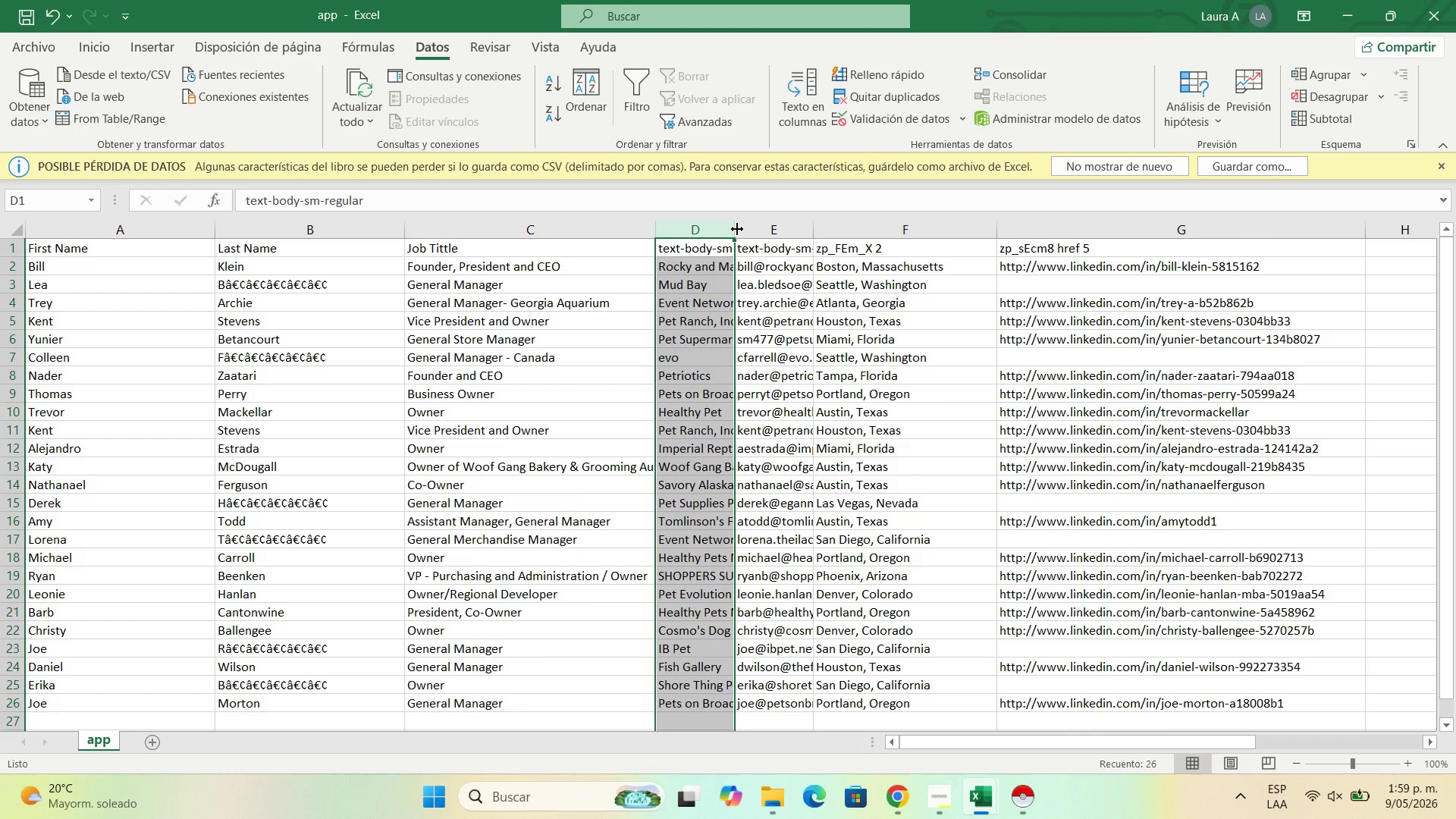 
left_click_drag(start_coordinate=[737, 229], to_coordinate=[994, 248])
 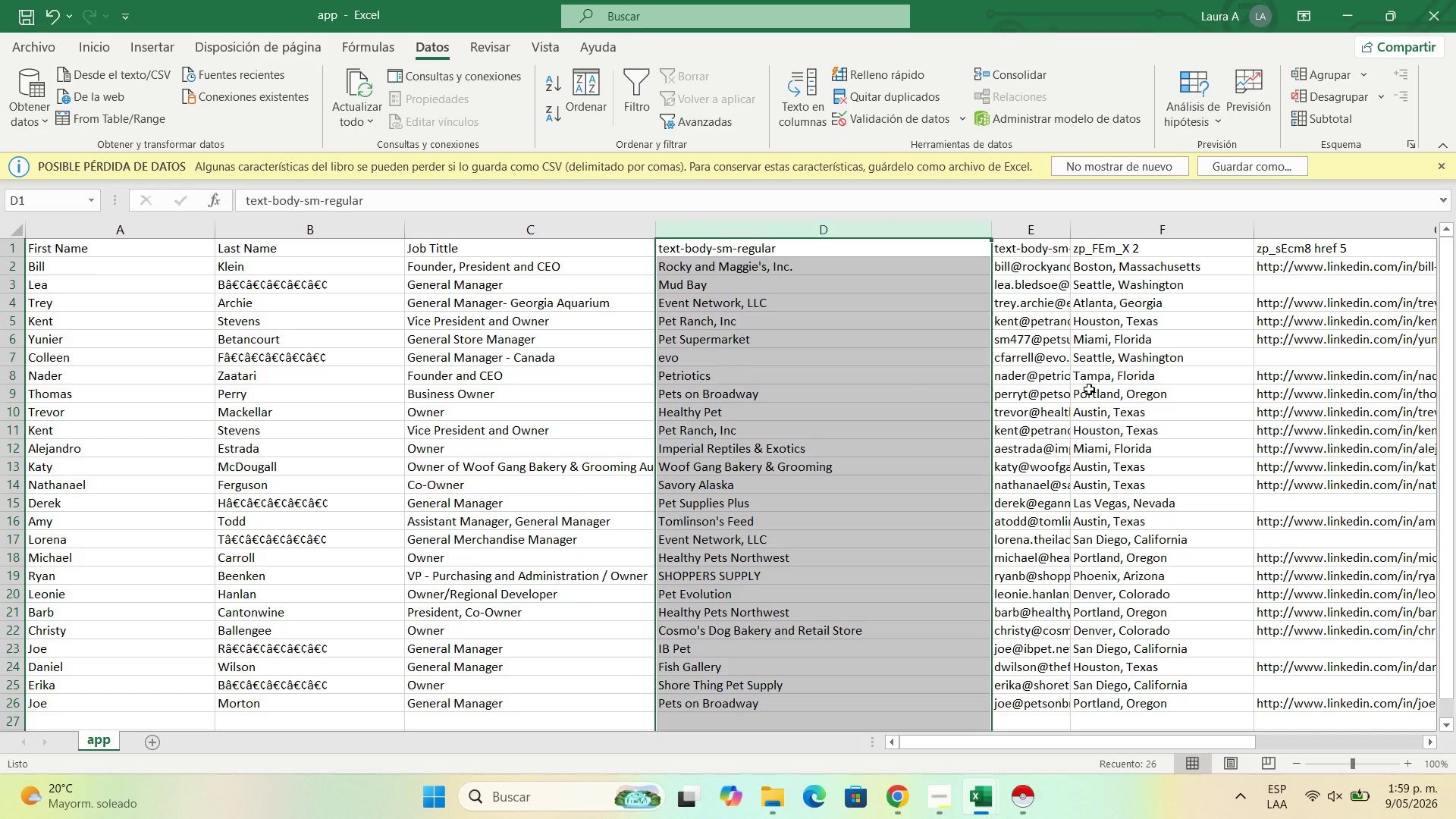 
left_click([1077, 395])
 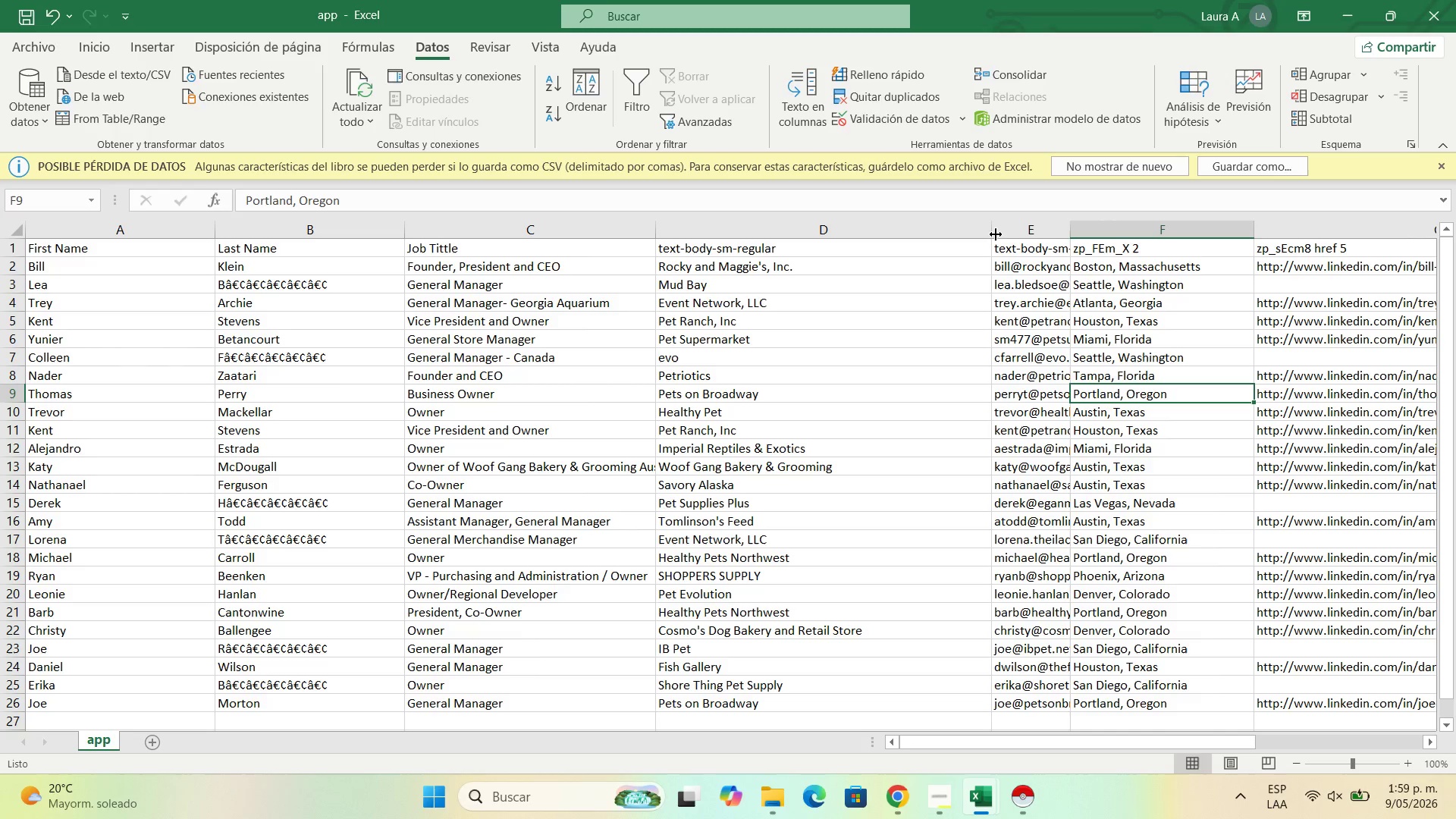 
left_click_drag(start_coordinate=[991, 236], to_coordinate=[885, 240])
 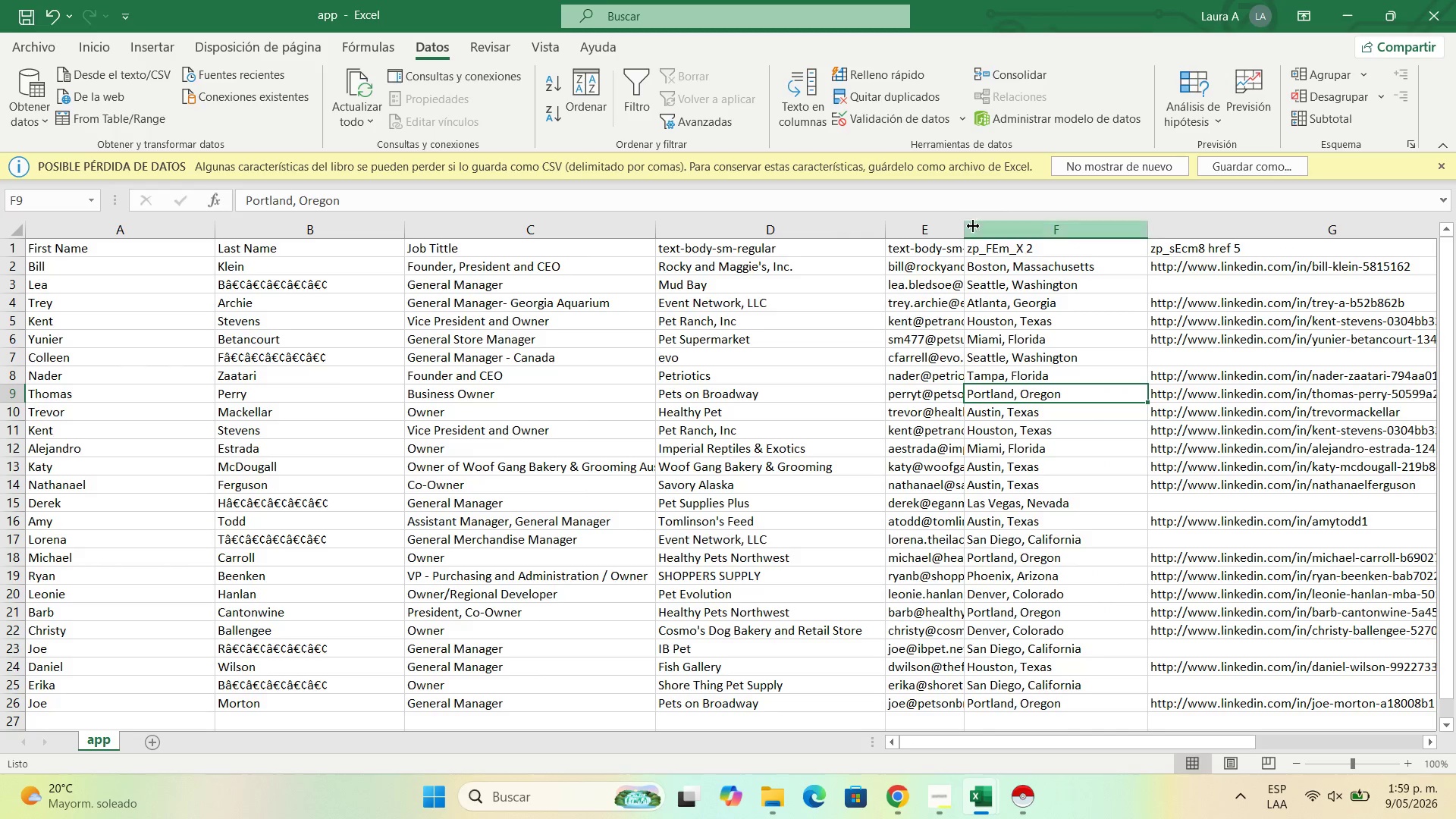 
left_click_drag(start_coordinate=[963, 229], to_coordinate=[1258, 229])
 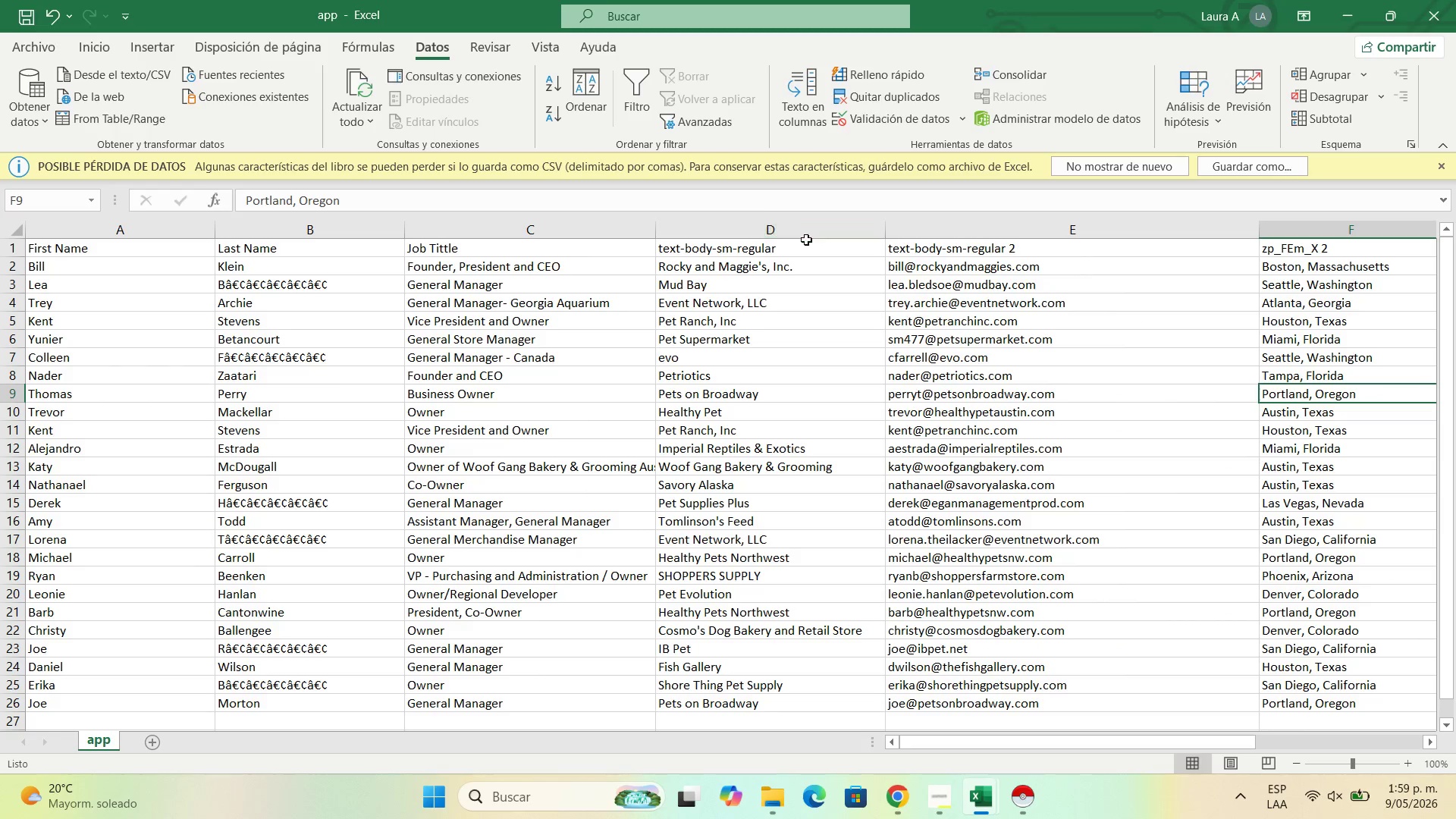 
double_click([804, 249])
 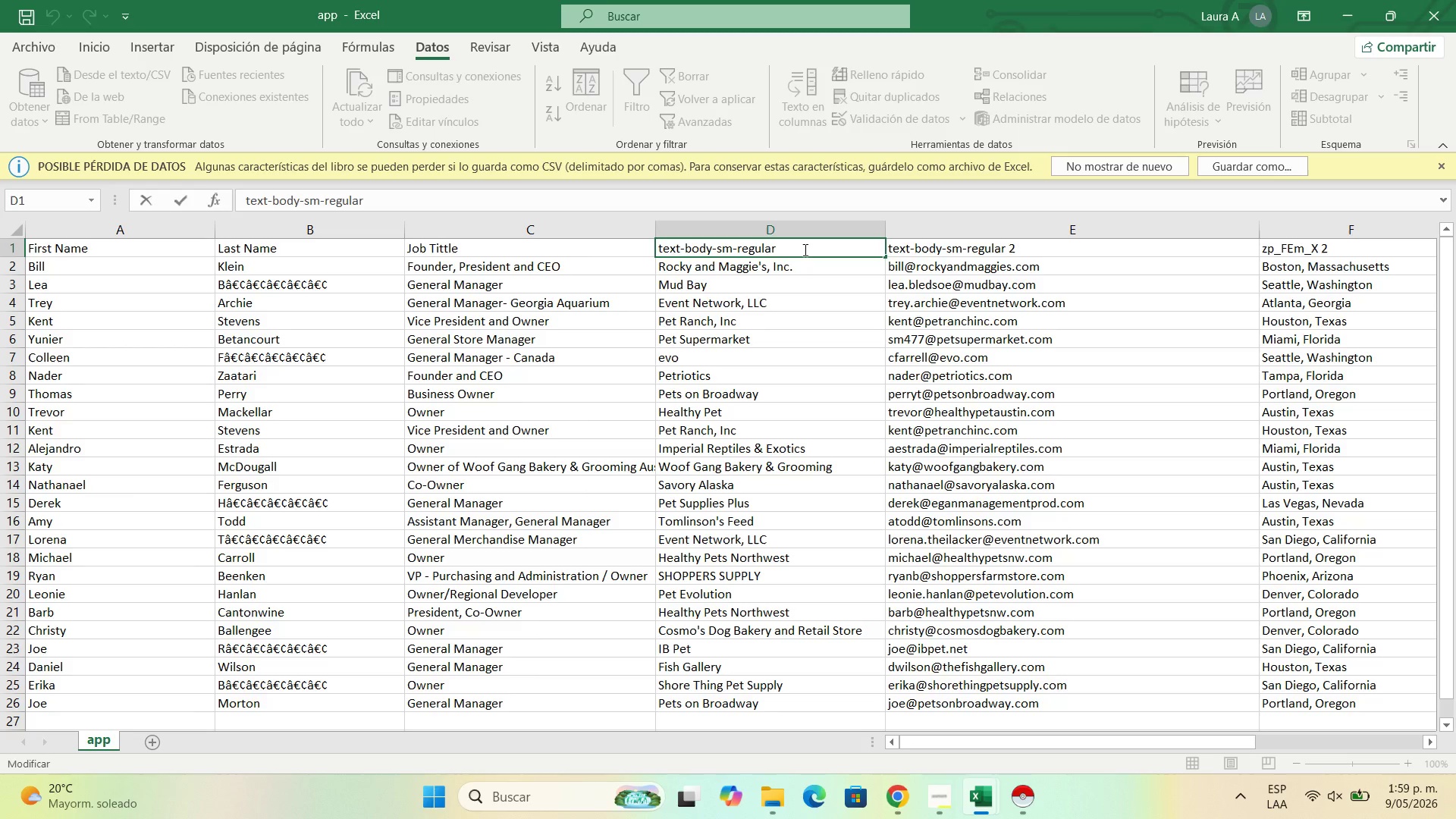 
key(Backspace)
key(Backspace)
key(Backspace)
key(Backspace)
key(Backspace)
key(Backspace)
type(Coma)
key(Backspace)
type(pany)
 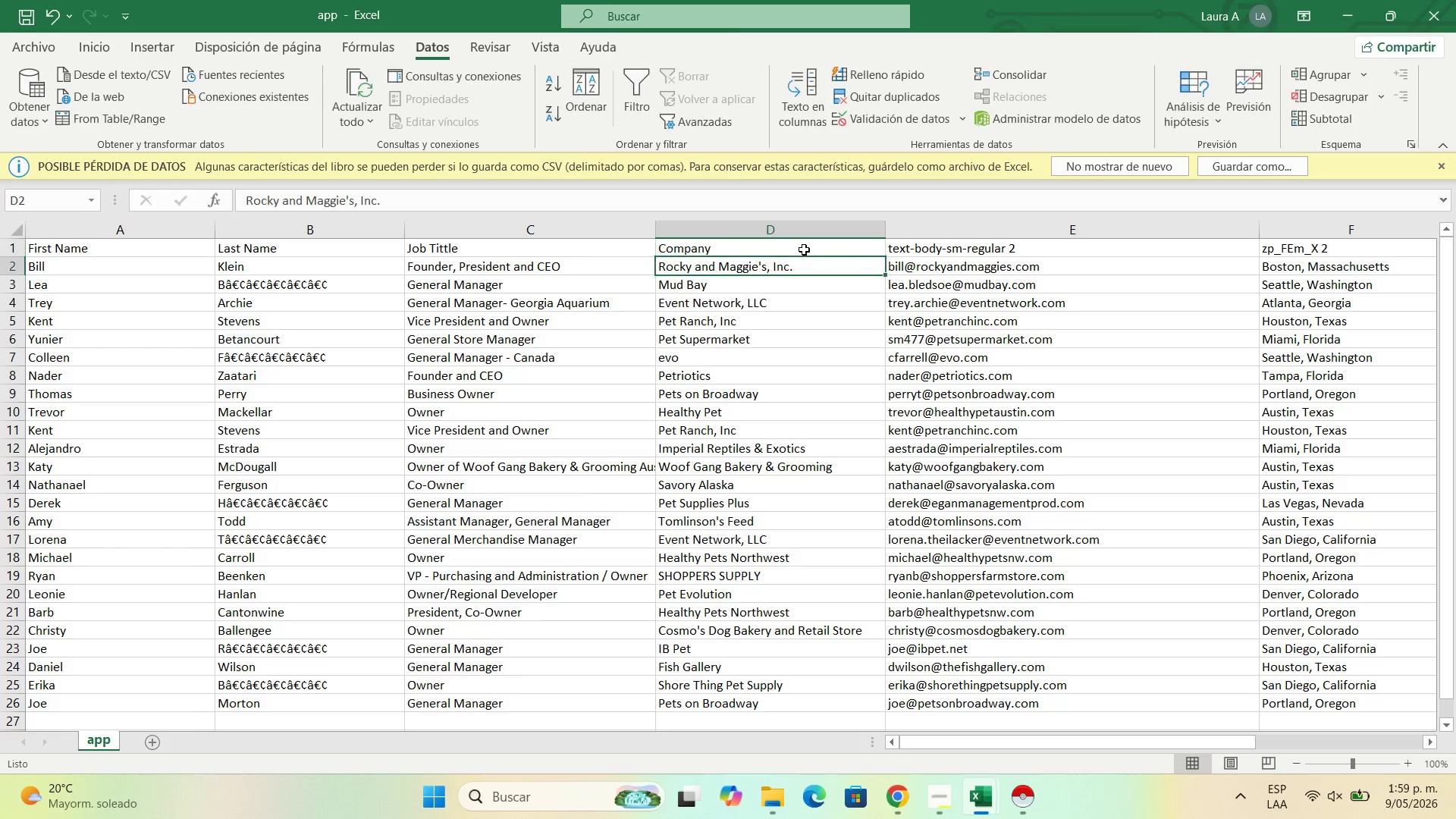 
 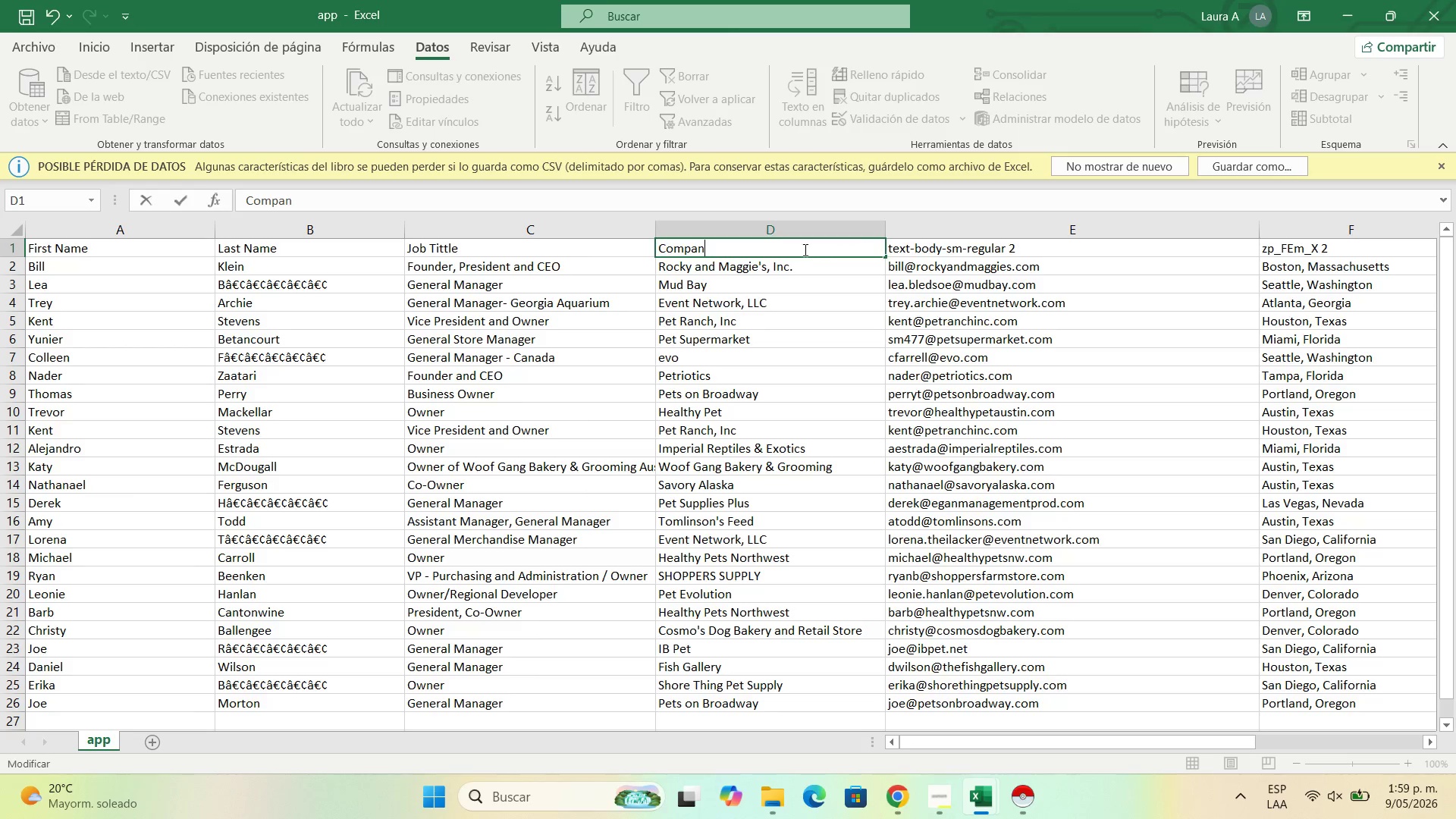 
key(Enter)
 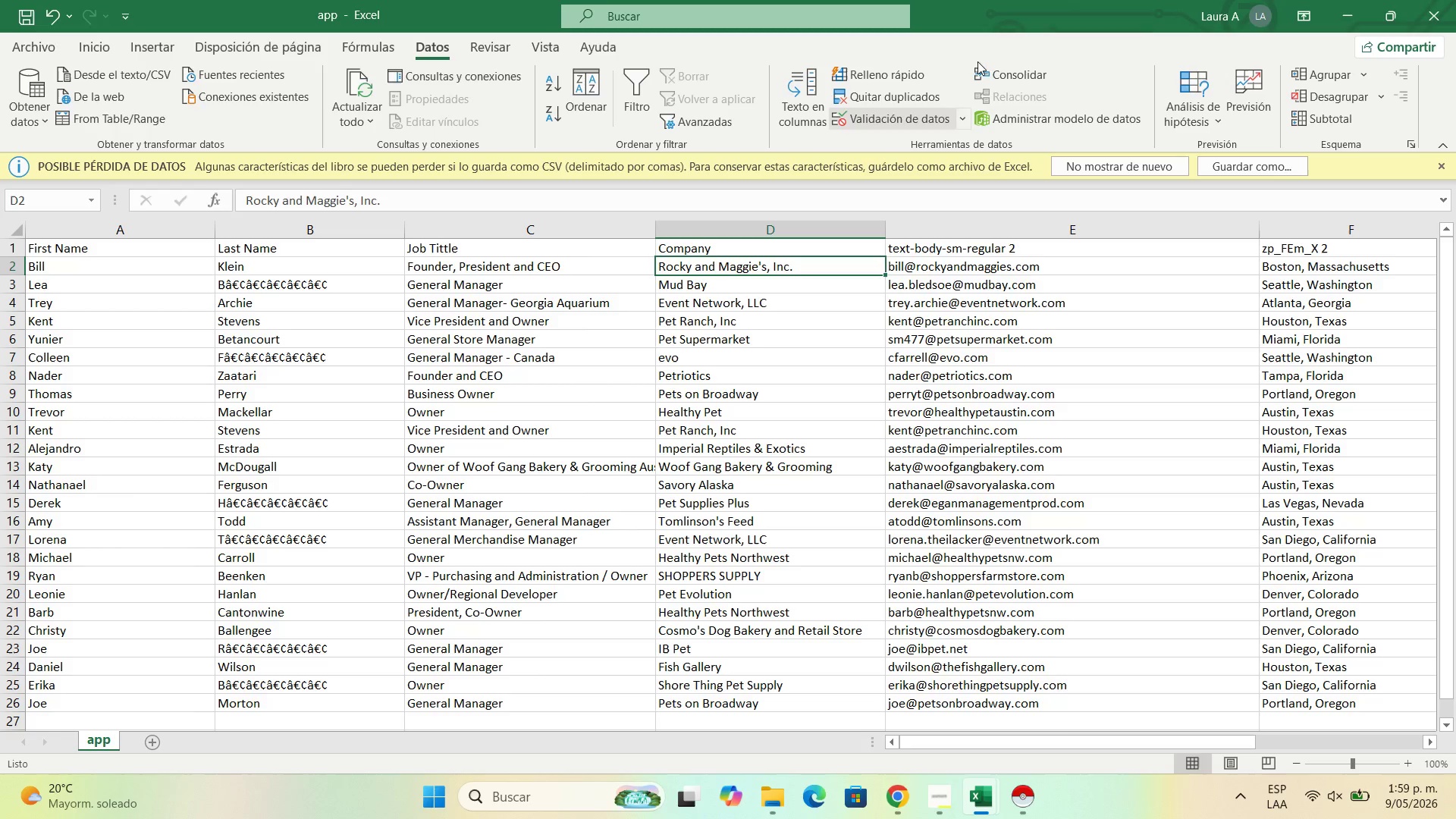 
wait(6.55)
 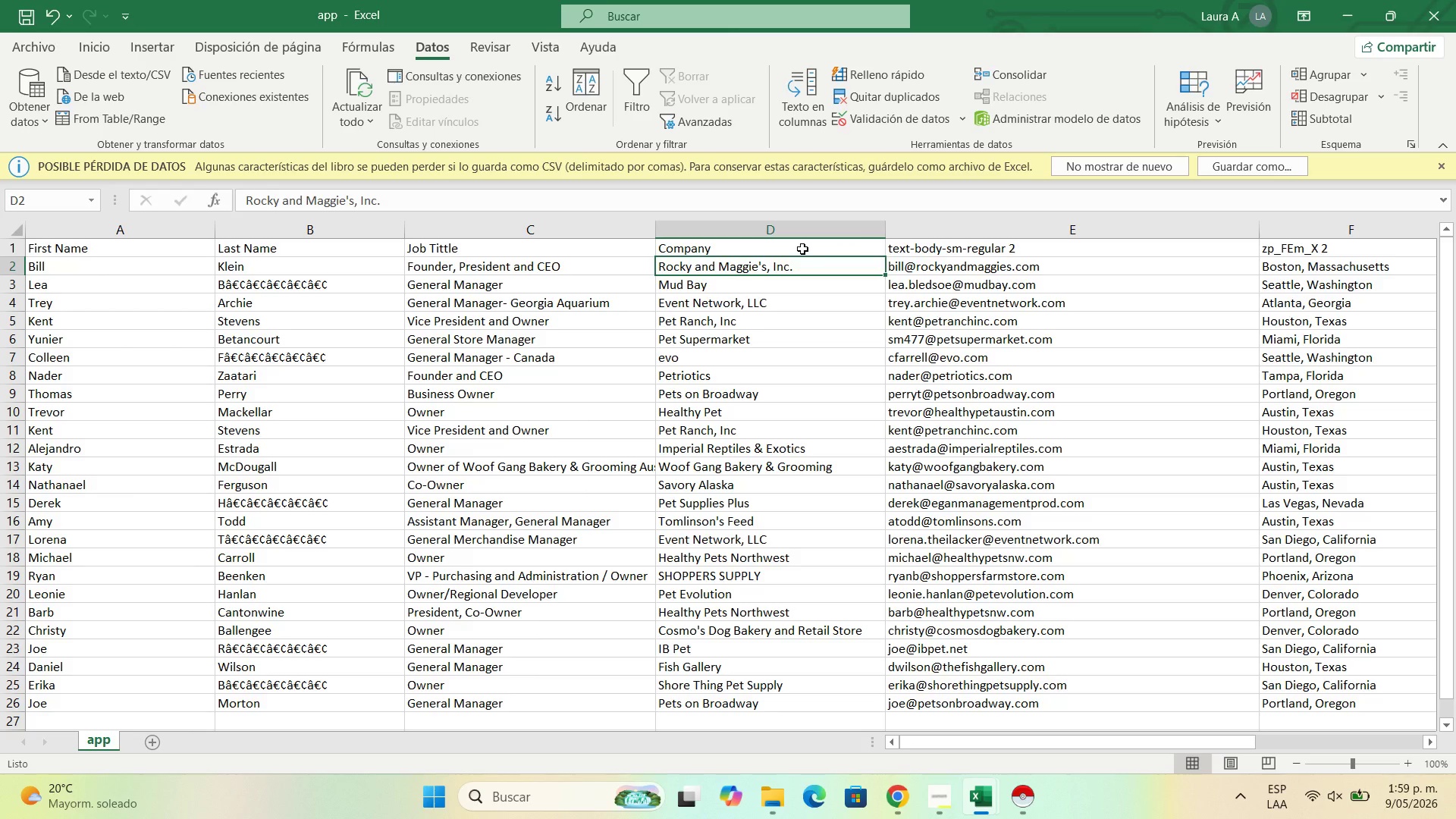 
left_click([941, 255])
 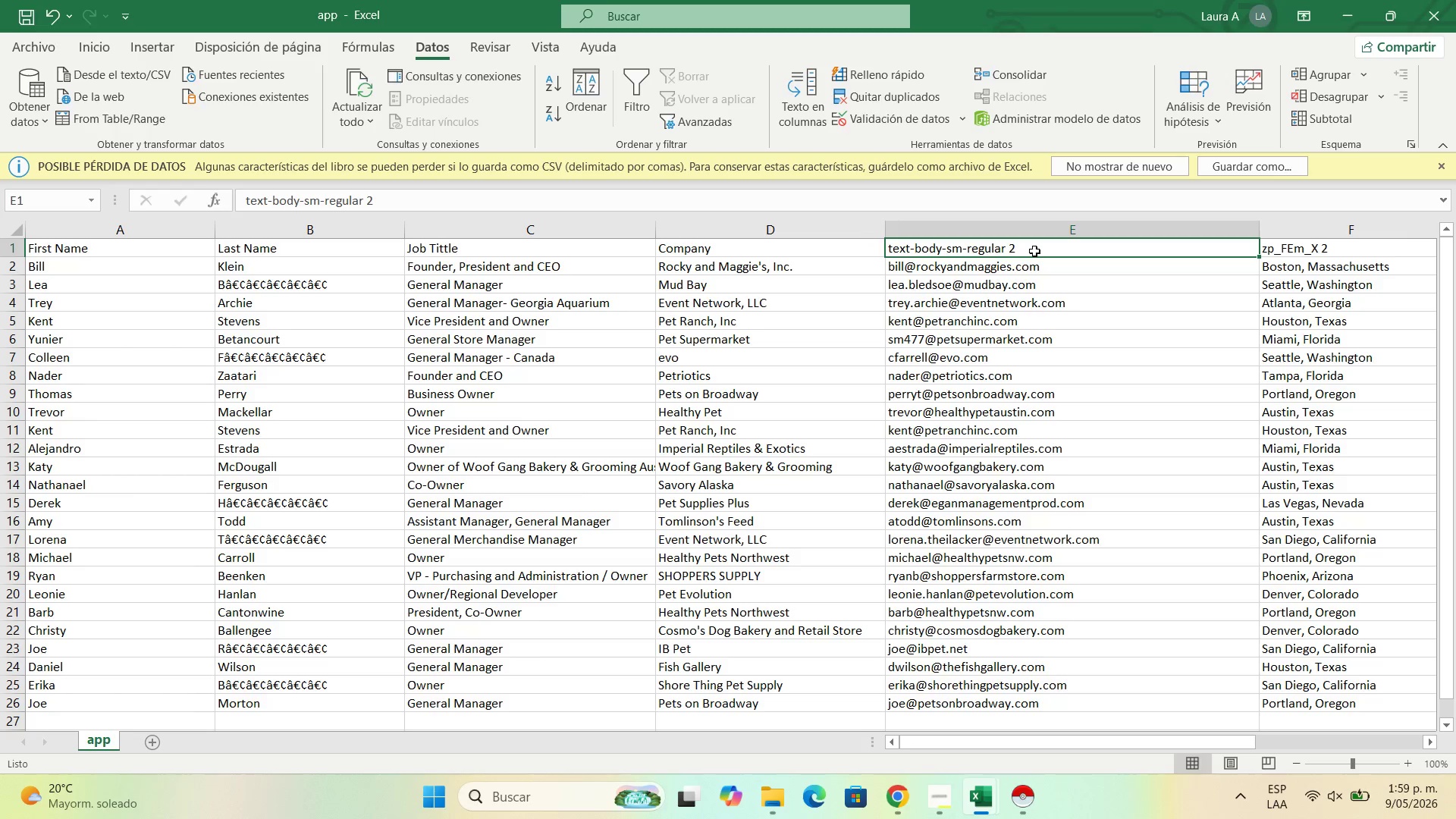 
double_click([1034, 250])
 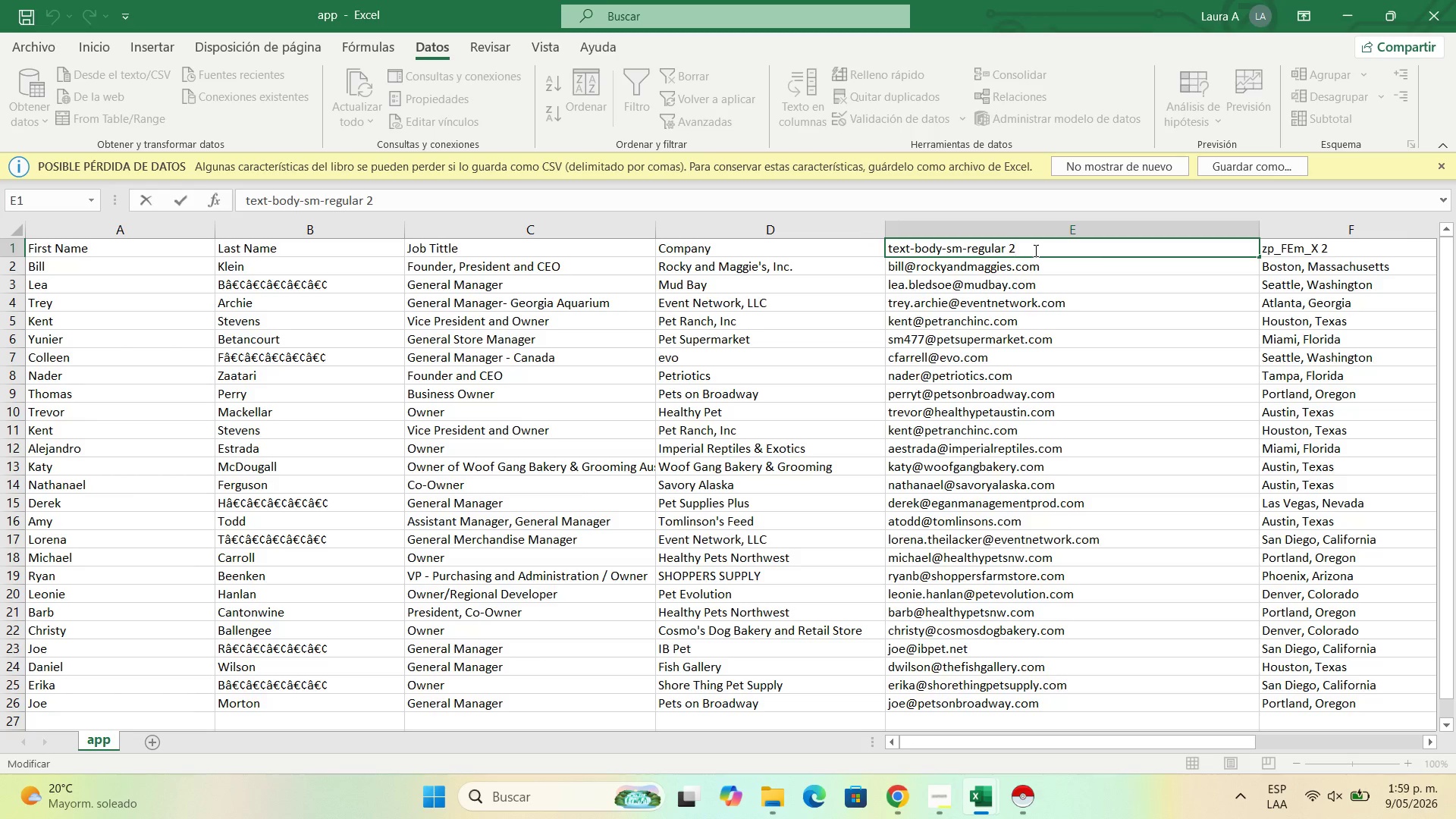 
left_click_drag(start_coordinate=[1034, 250], to_coordinate=[843, 254])
 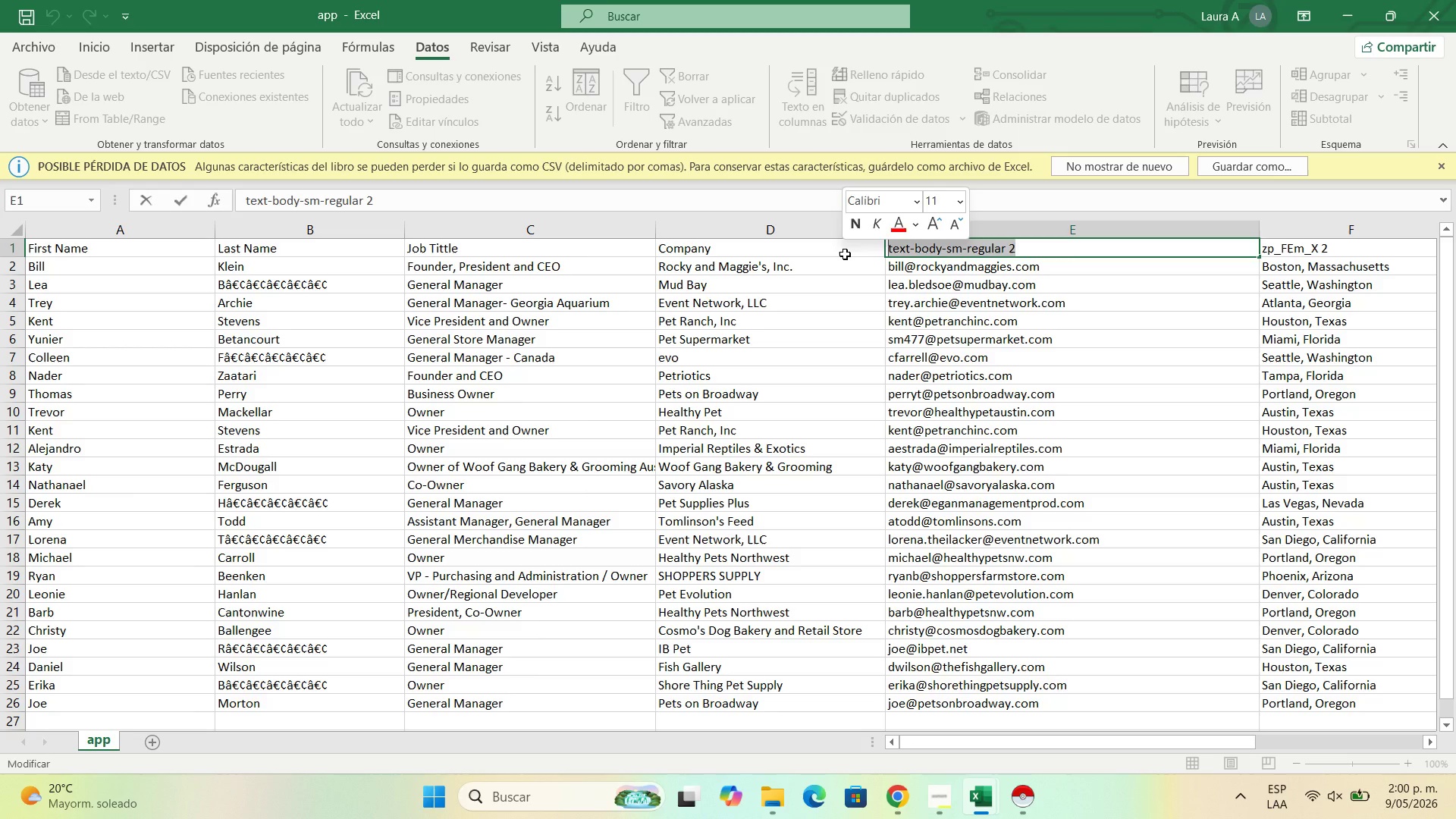 
wait(52.56)
 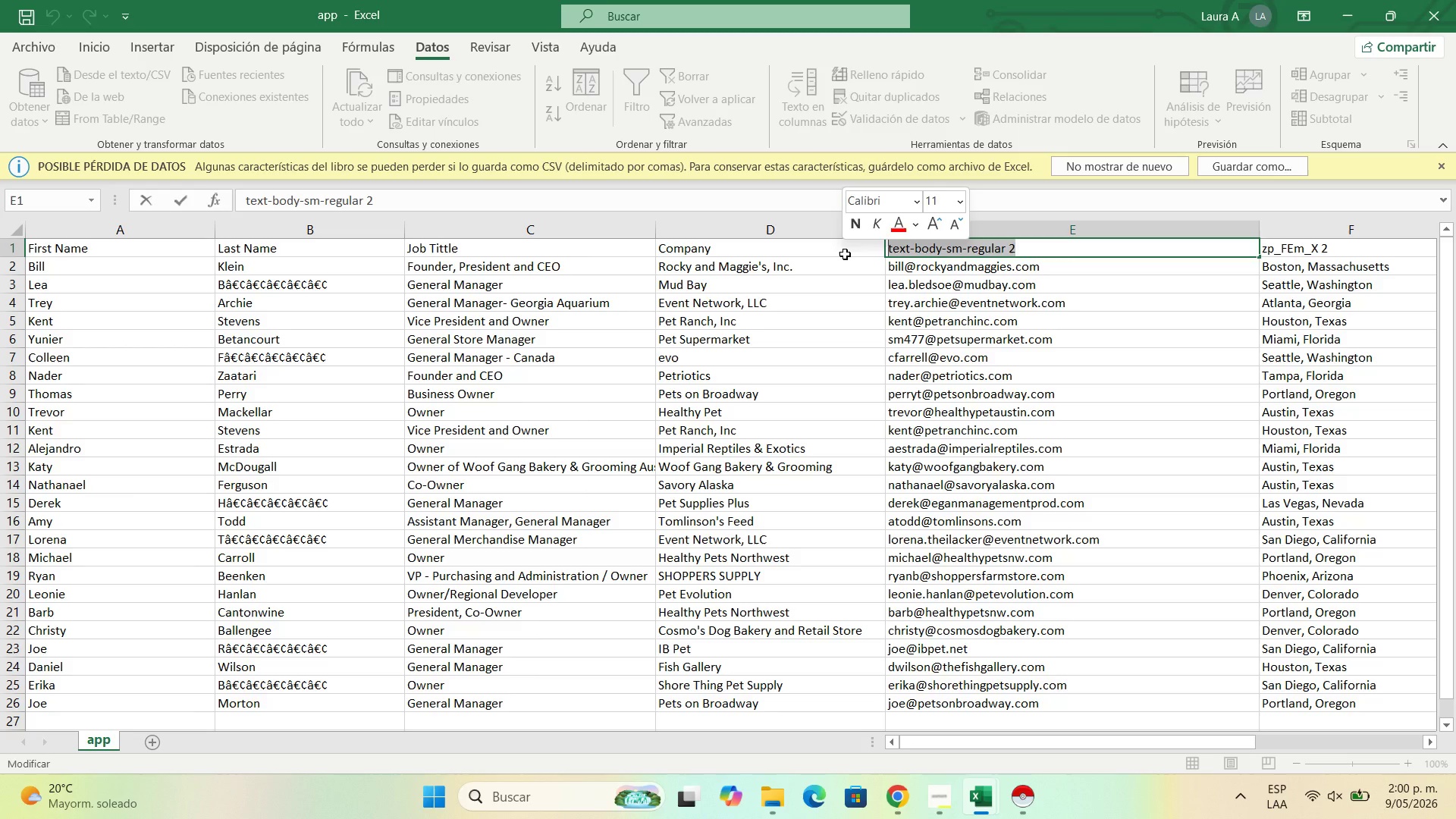 
type(email)
 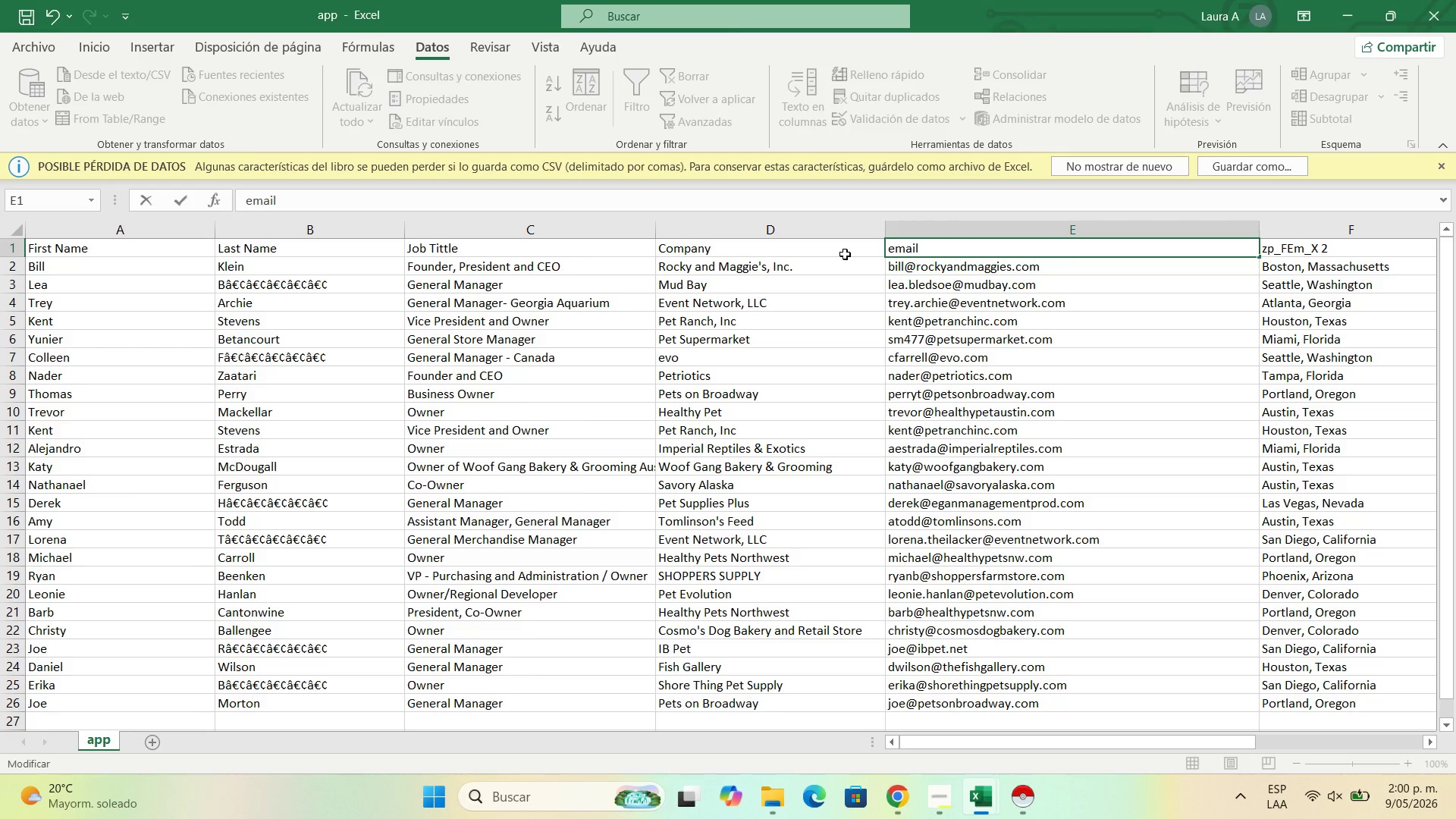 
hold_key(key=Backspace, duration=0.84)
 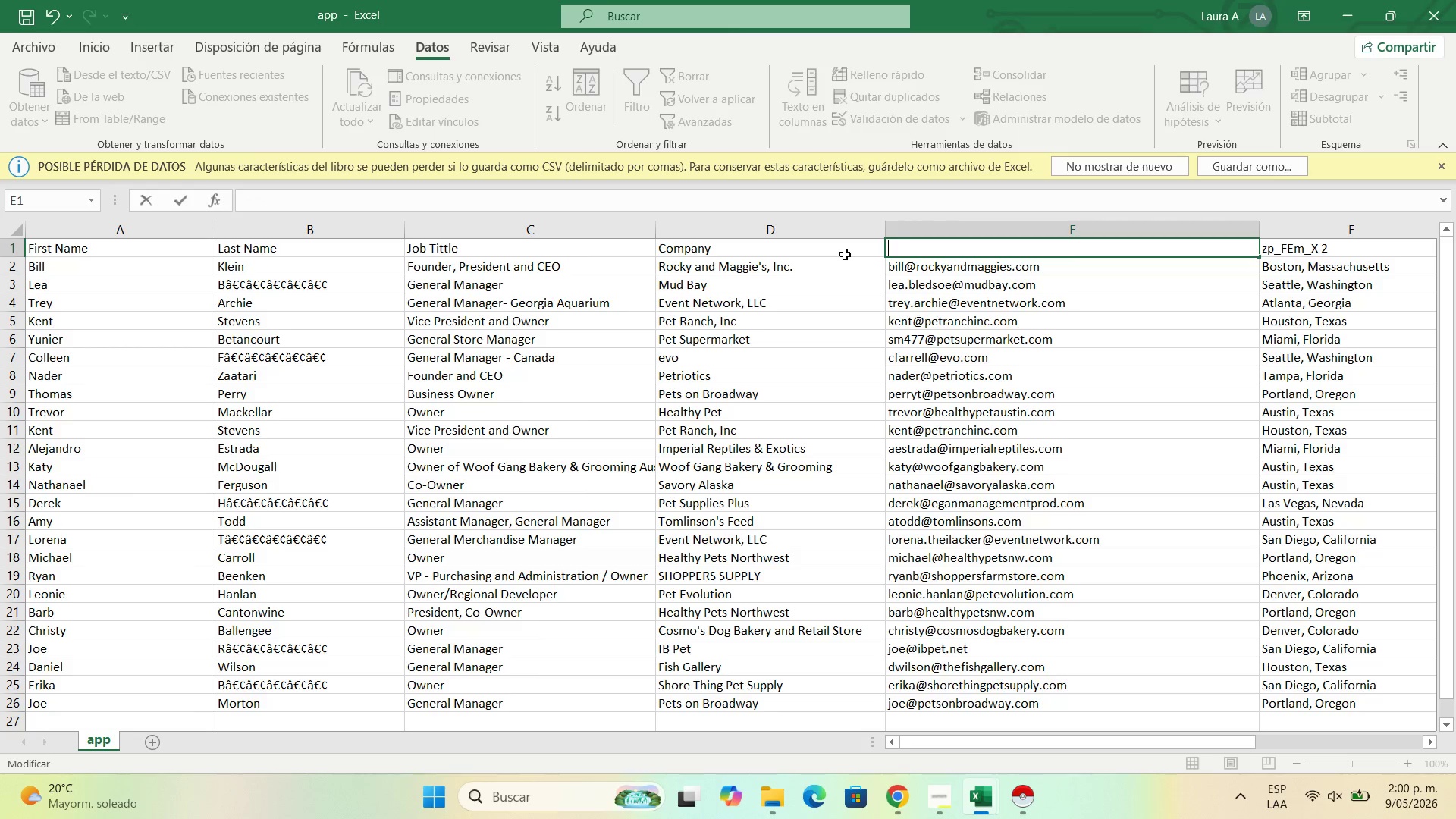 
type(Email4)
key(Backspace)
 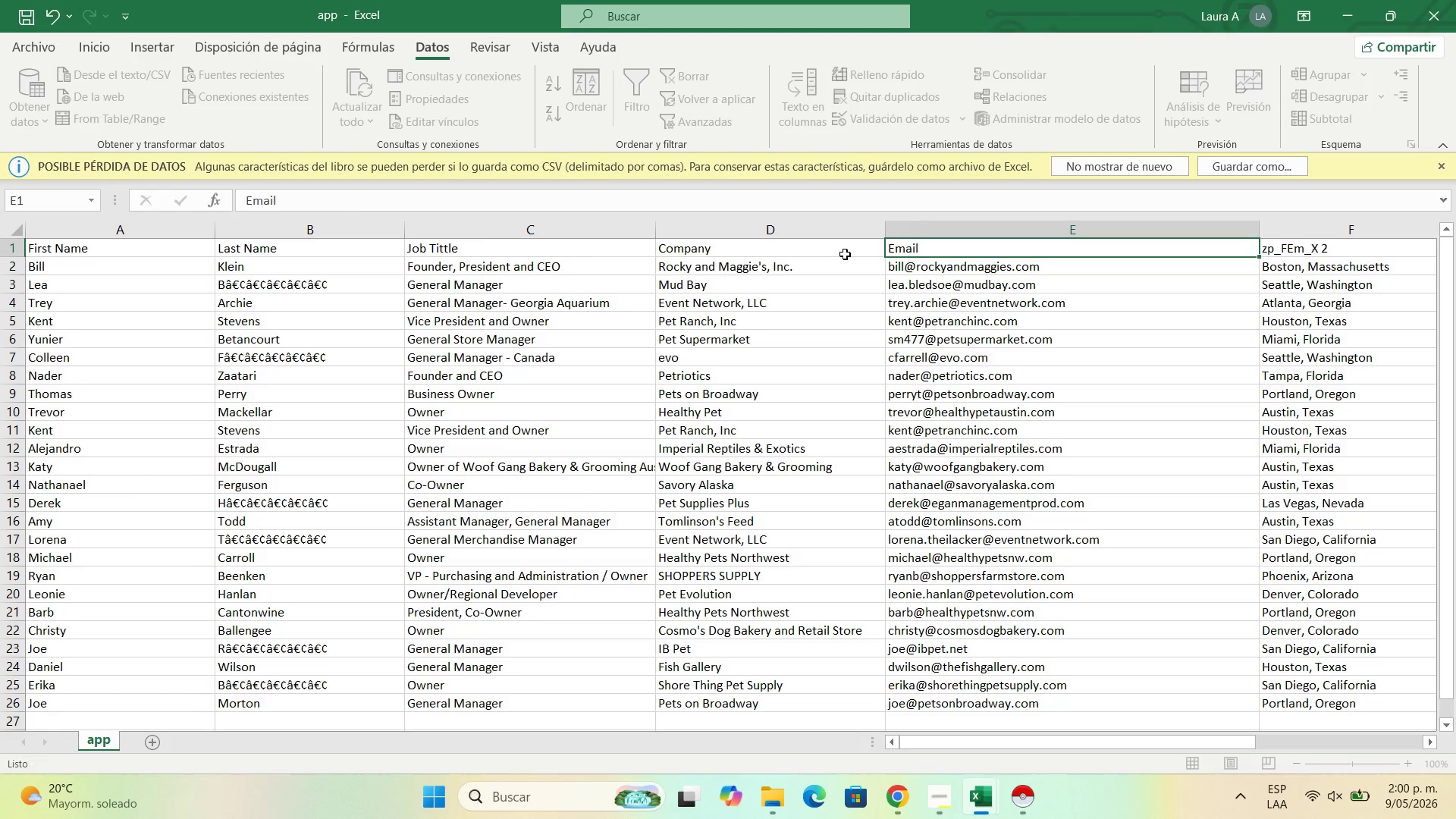 
key(Enter)
 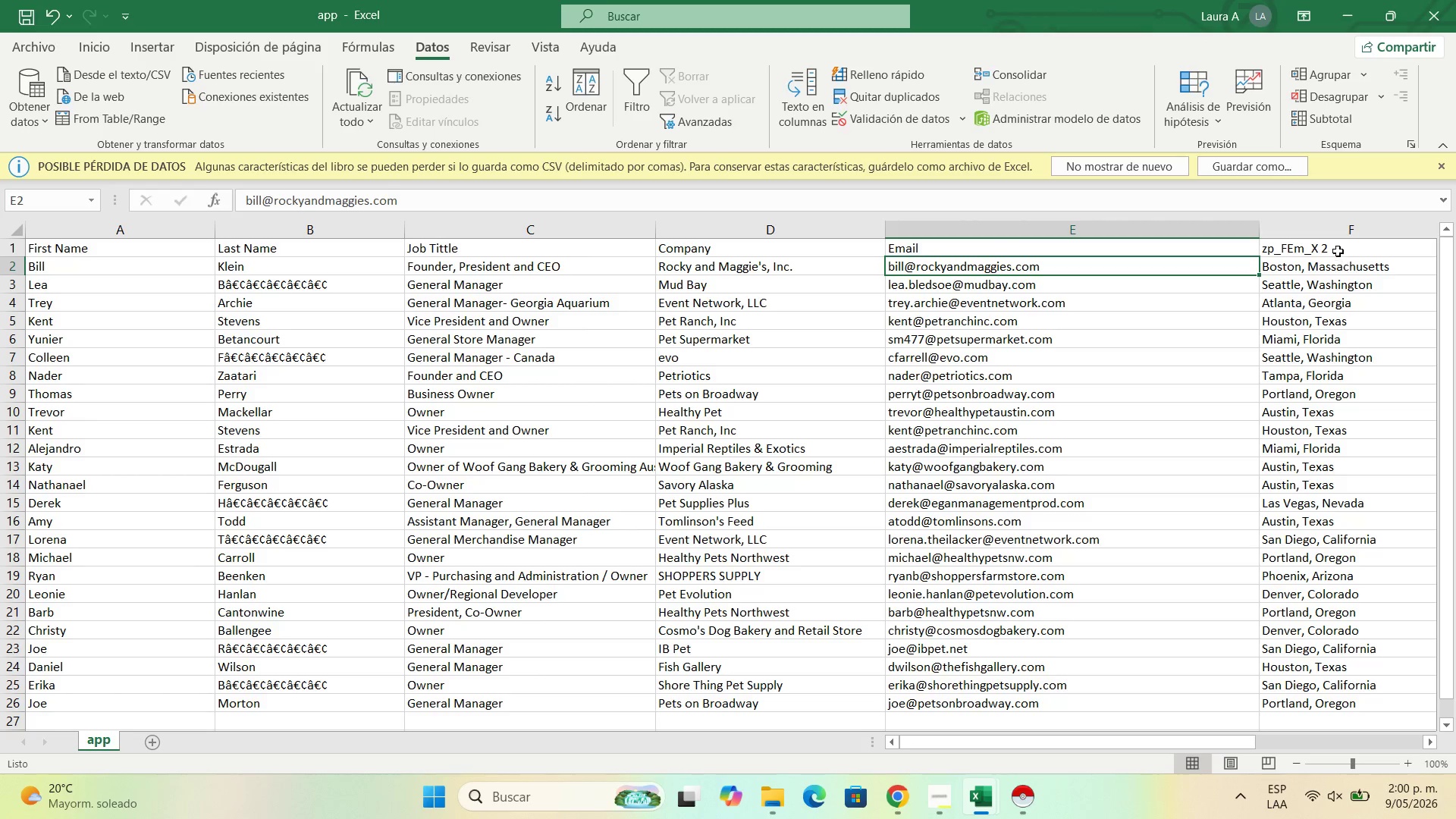 
wait(9.2)
 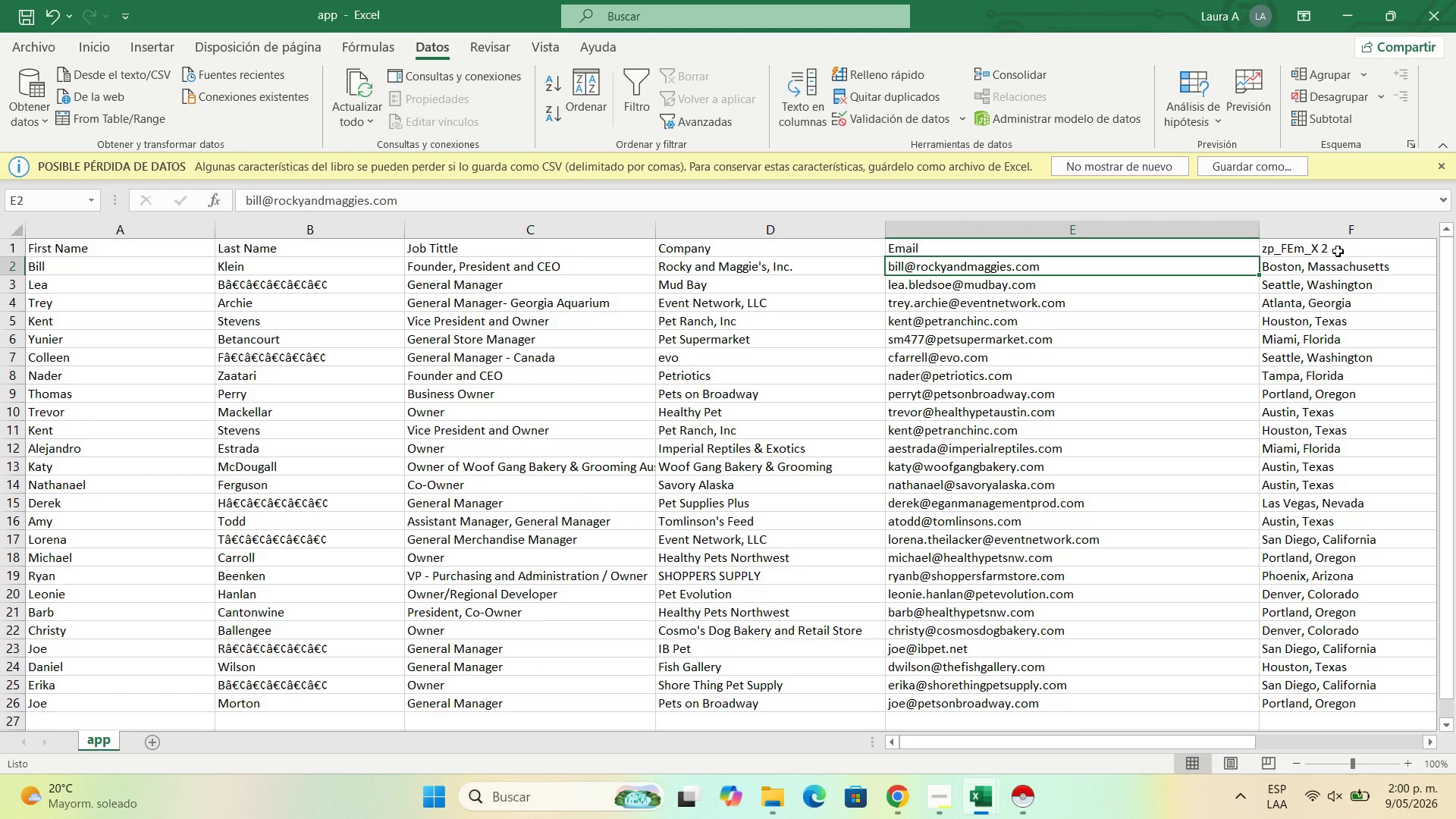 
left_click([1322, 228])
 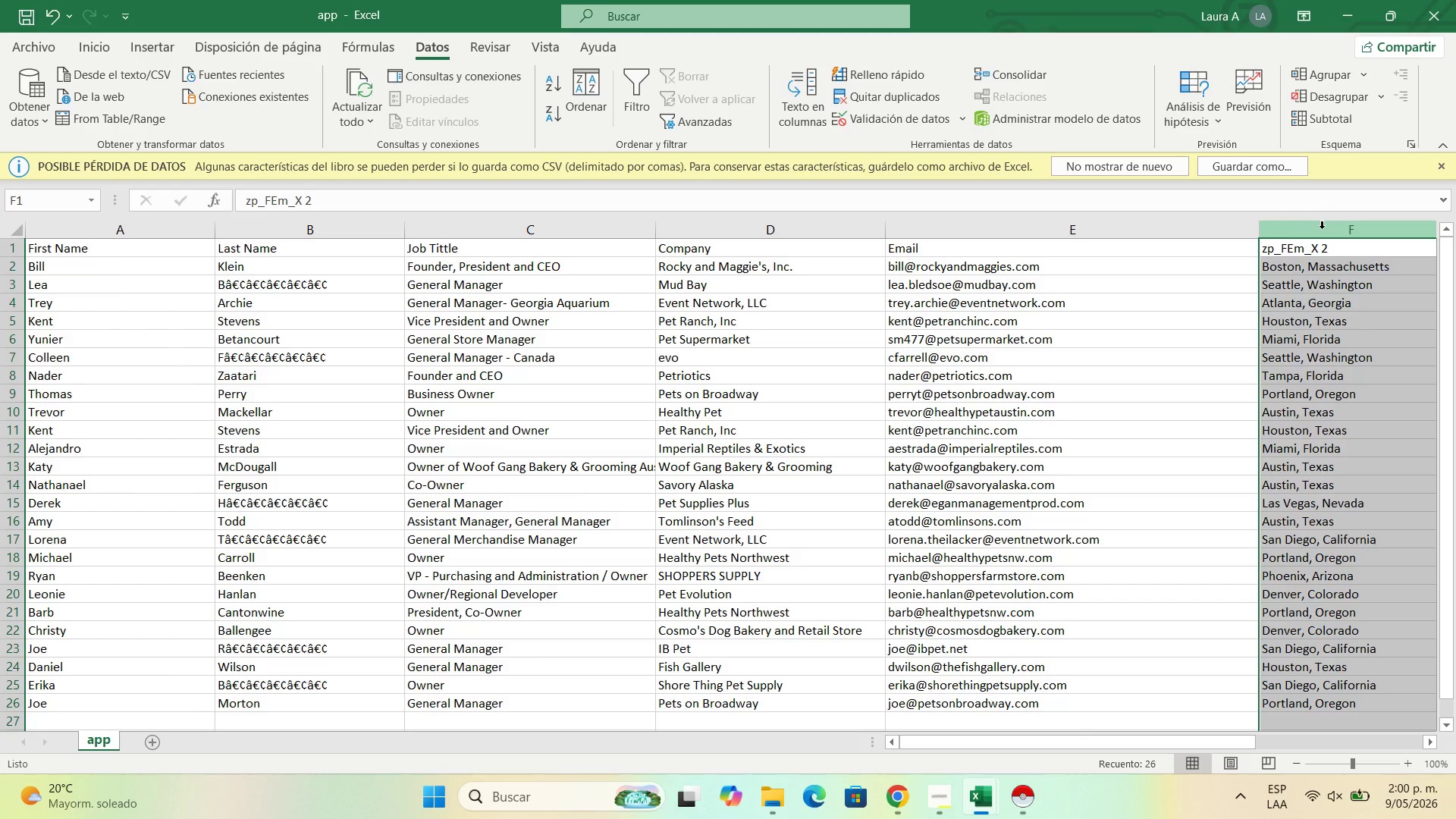 
right_click([1322, 228])
 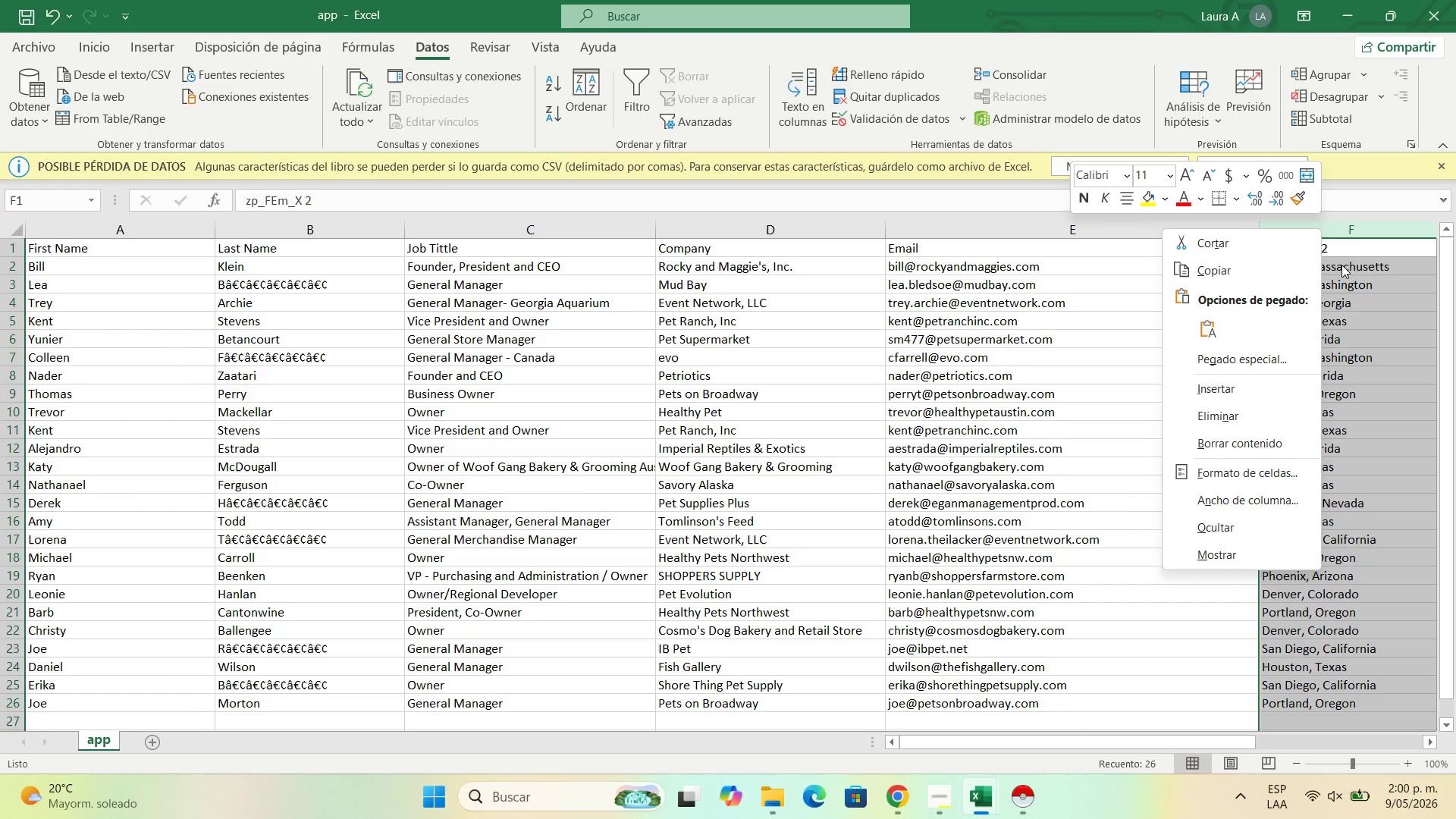 
left_click([1358, 233])
 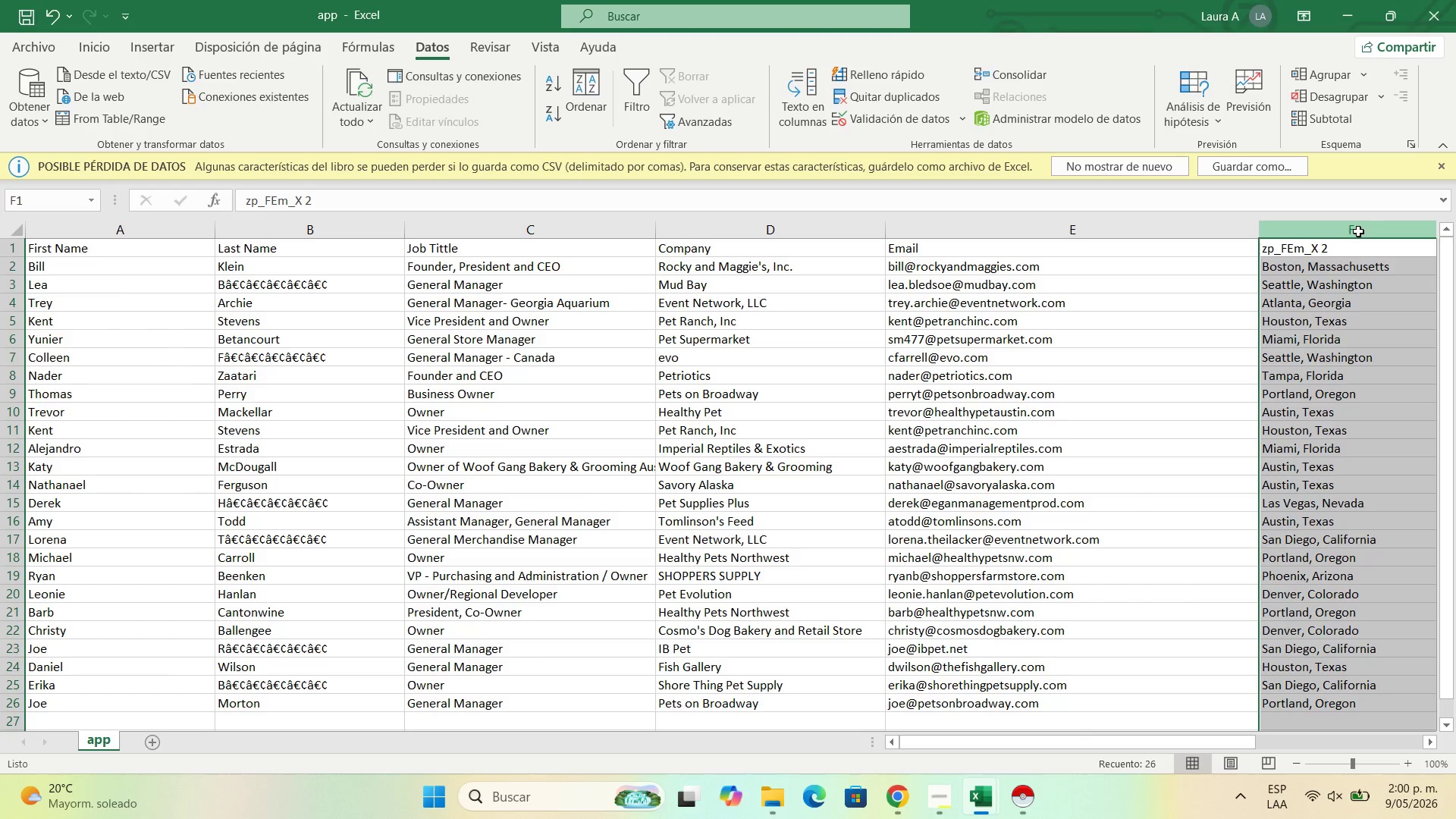 
left_click_drag(start_coordinate=[1358, 231], to_coordinate=[814, 253])
 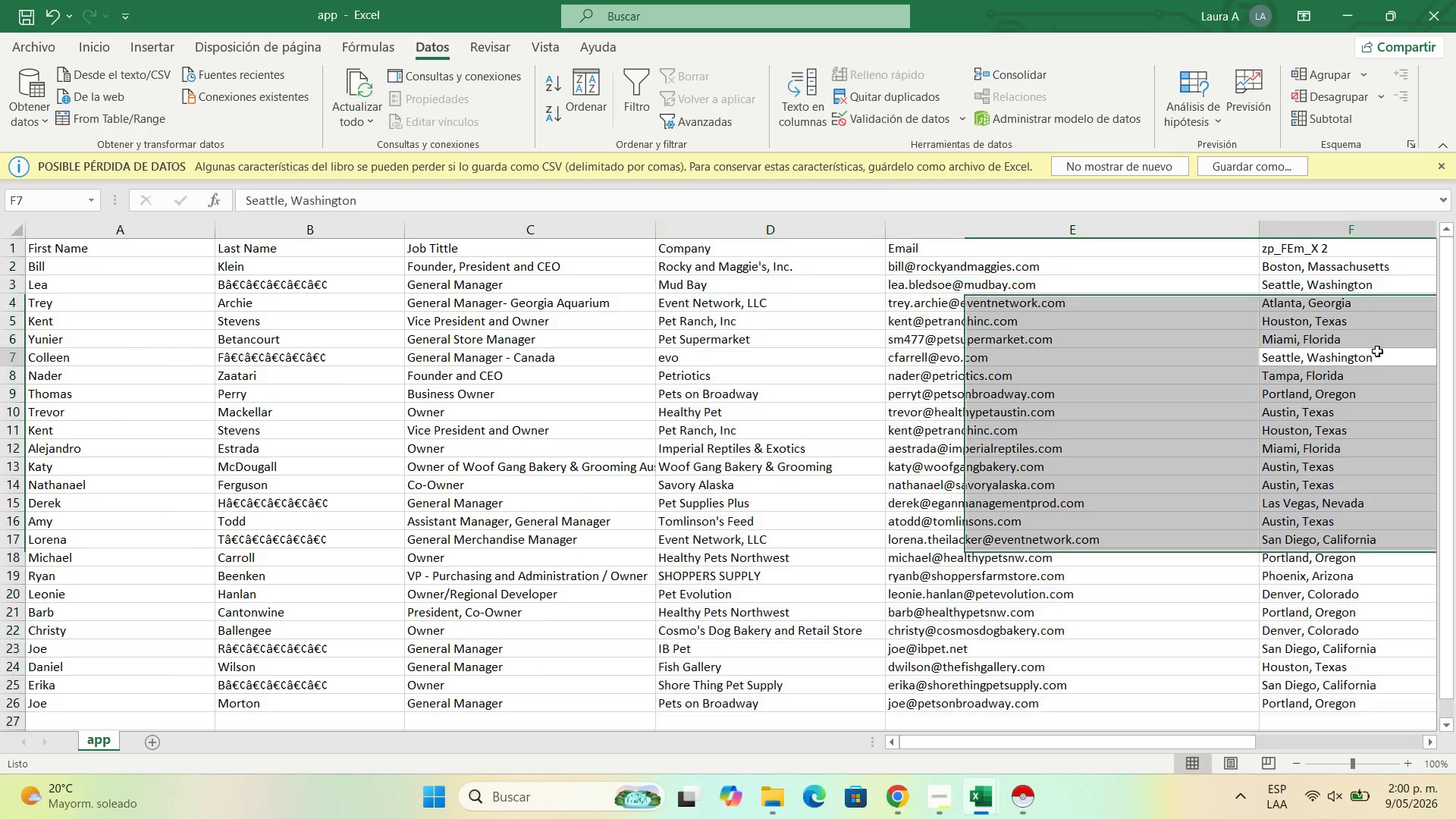 
left_click([1377, 351])
 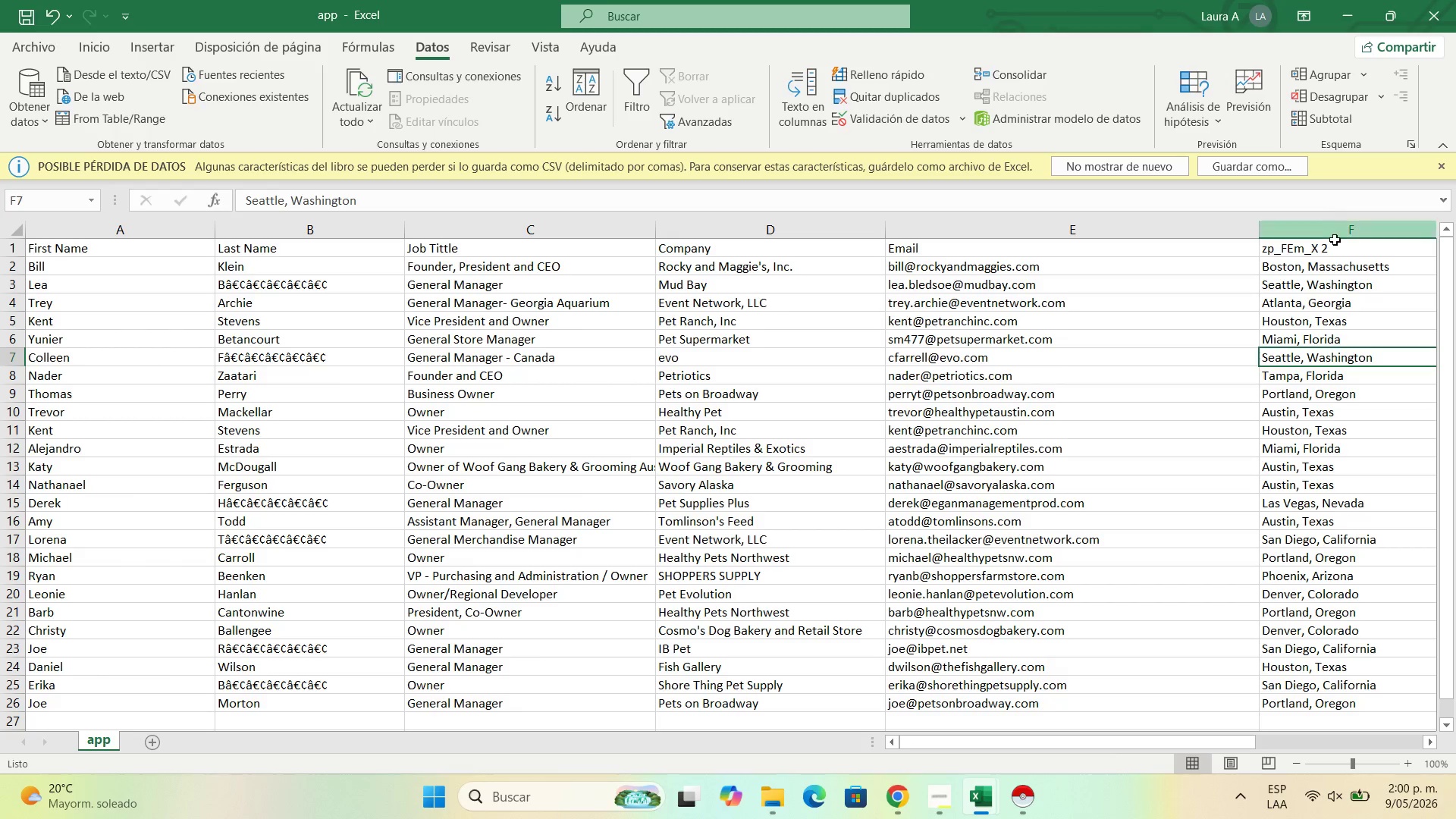 
left_click([1335, 240])
 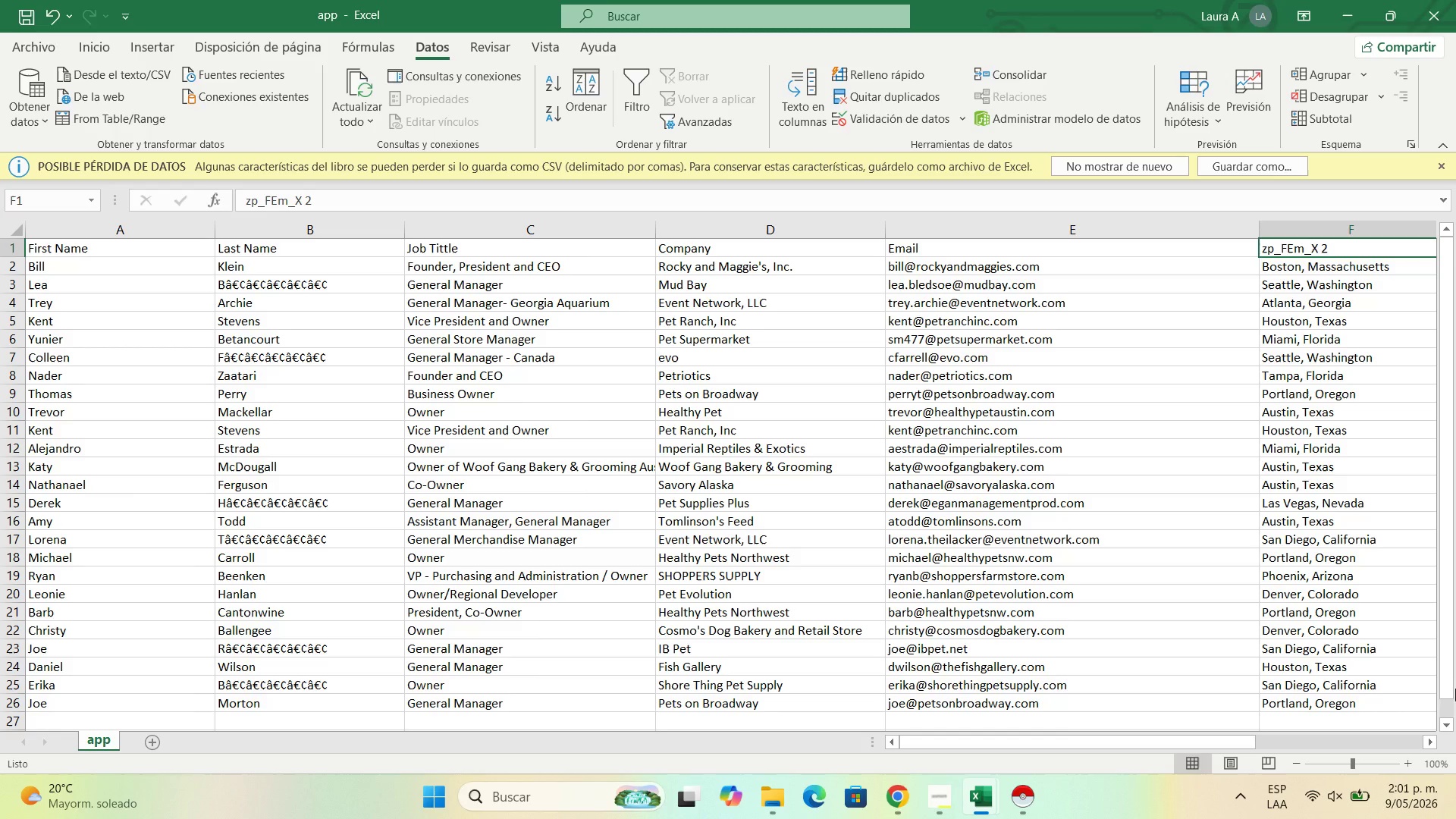 
wait(23.33)
 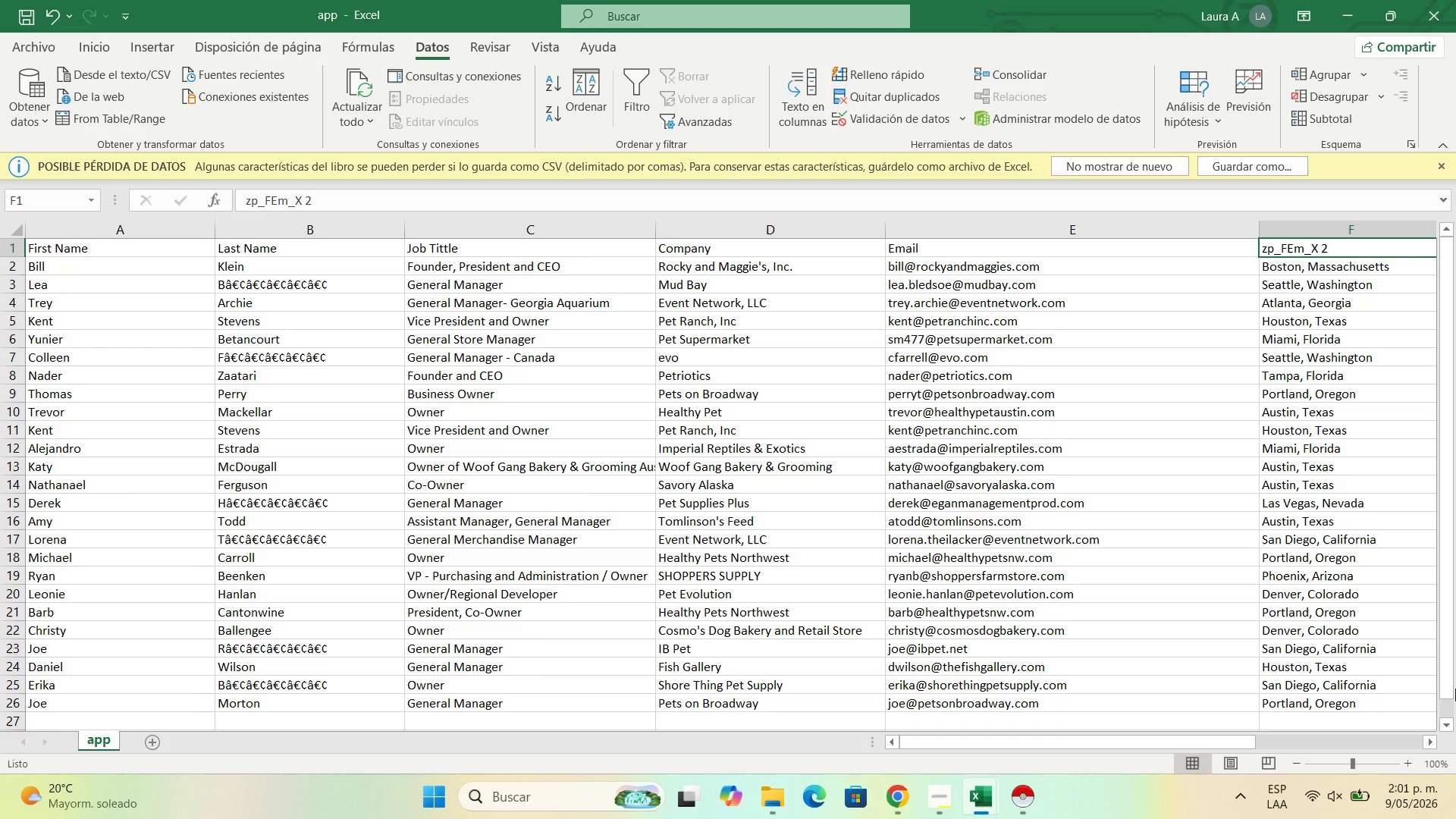 
left_click([513, 266])
 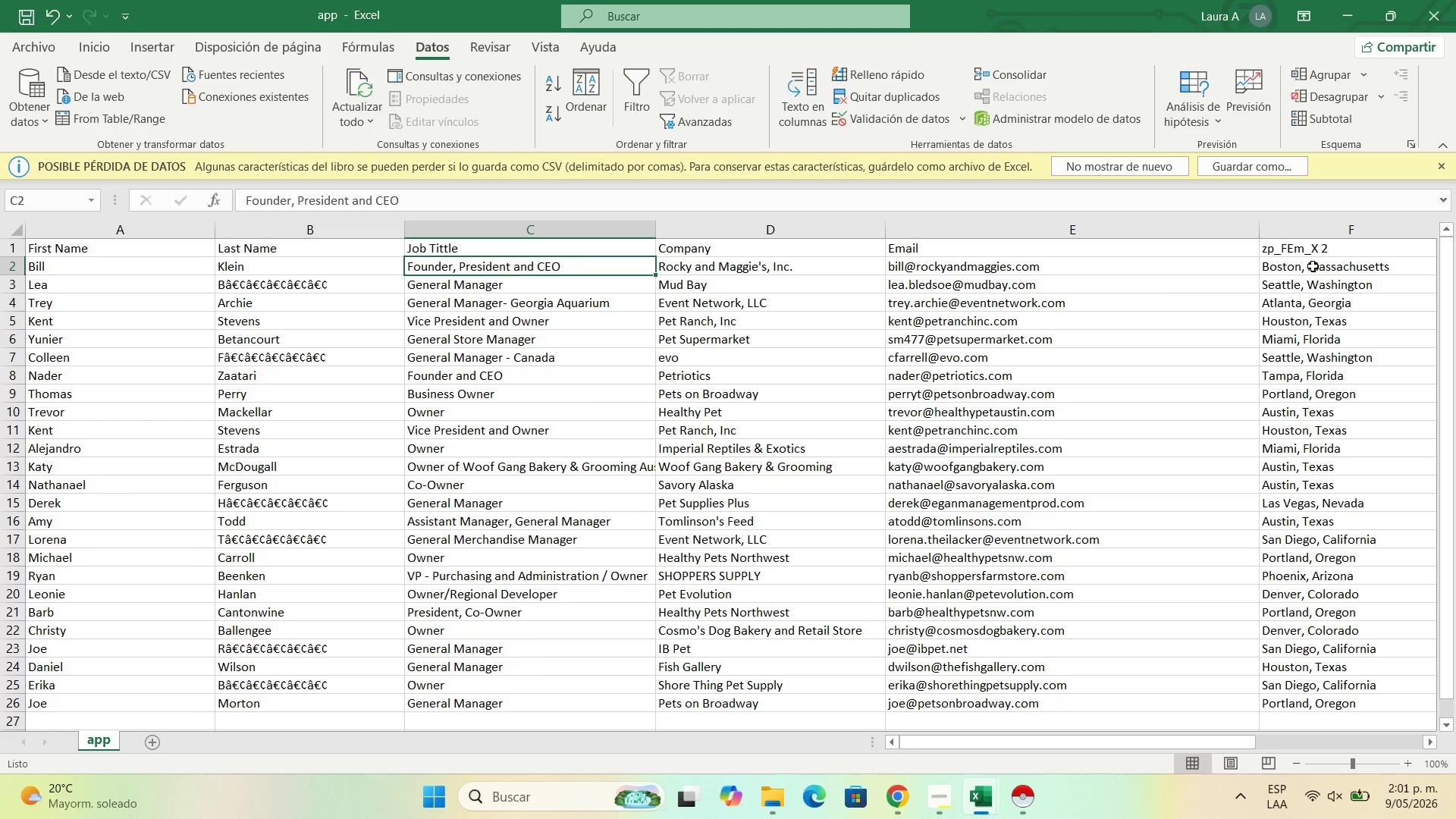 
double_click([1320, 251])
 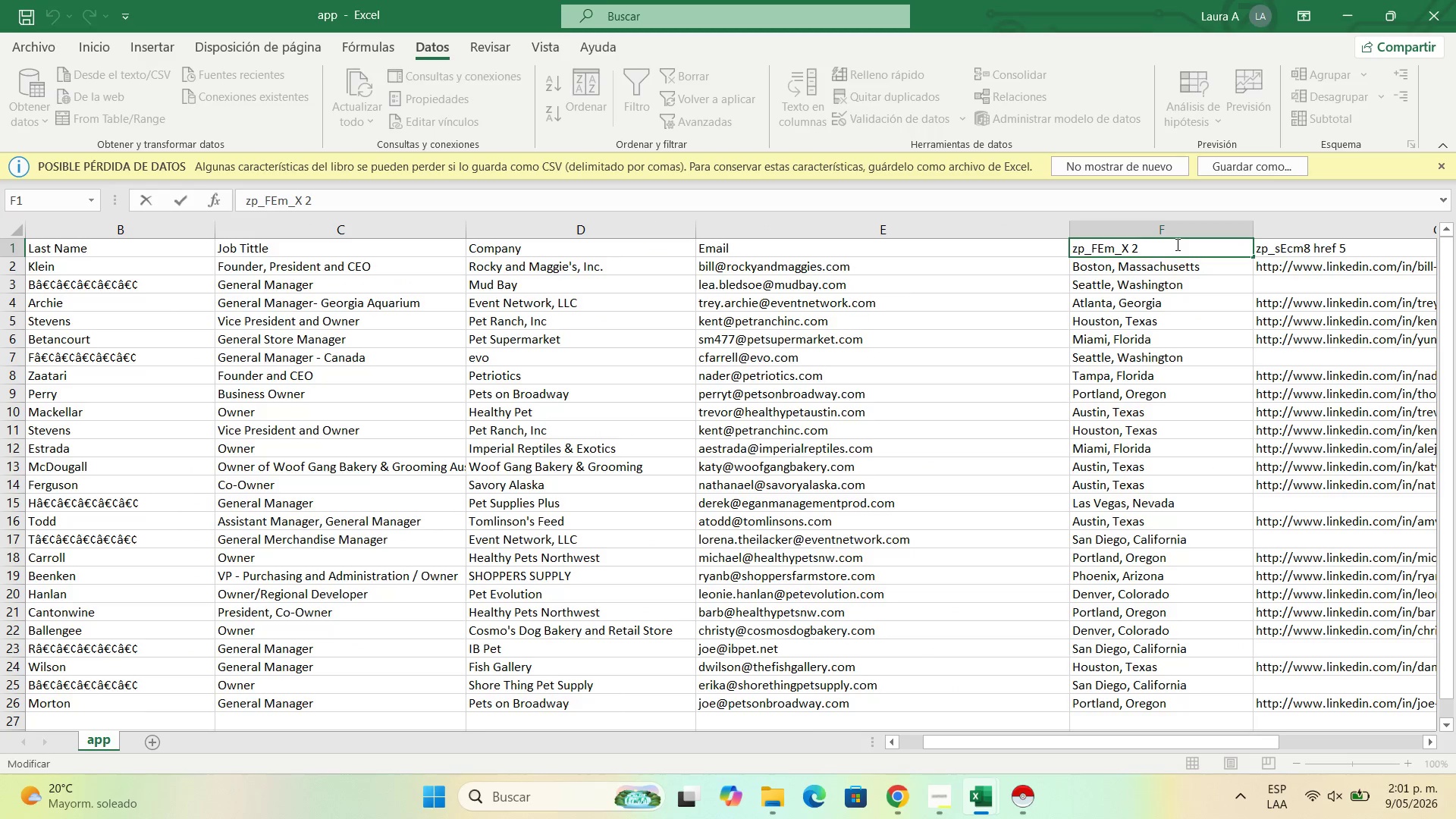 
left_click_drag(start_coordinate=[1176, 244], to_coordinate=[1014, 224])
 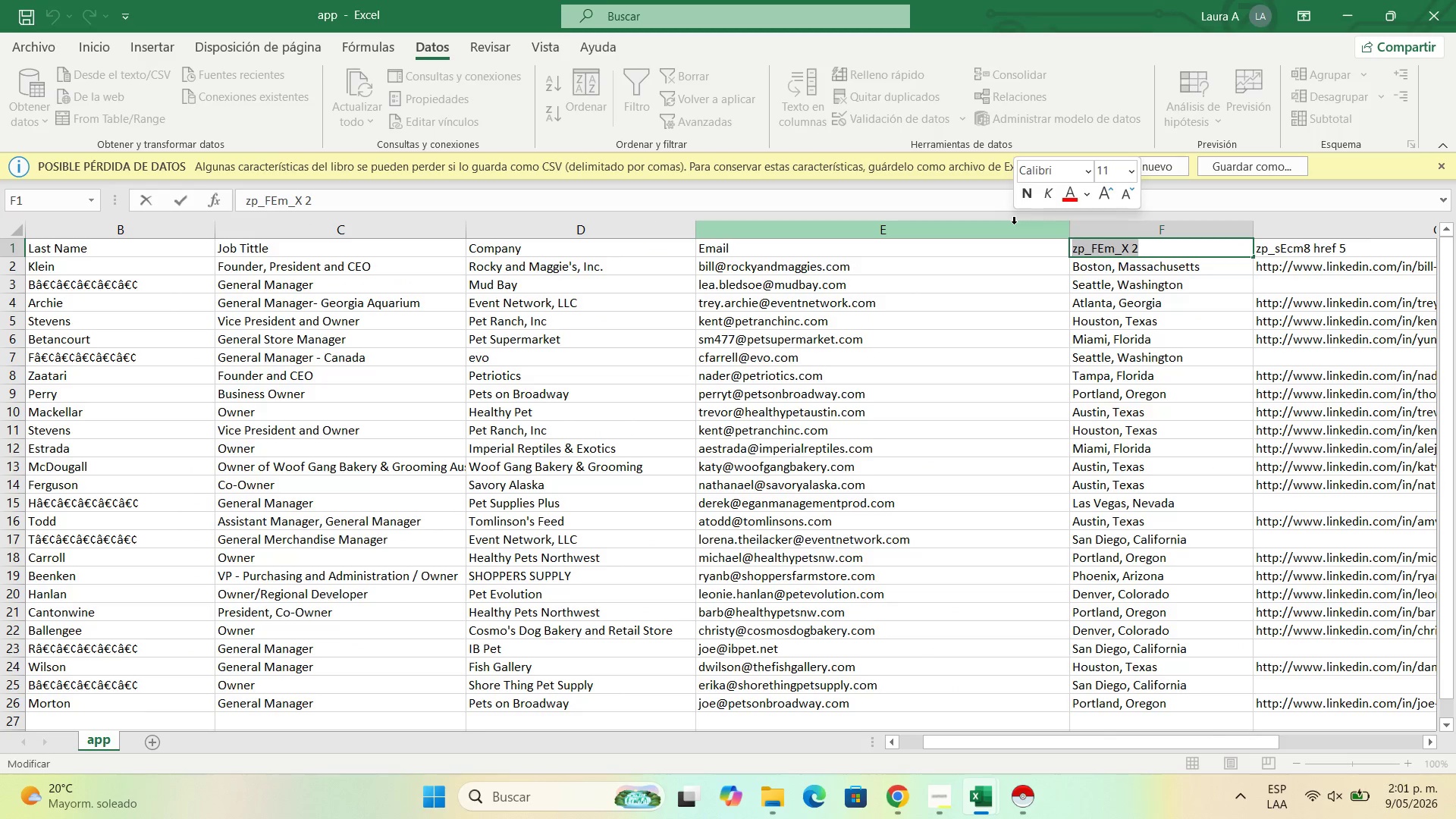 
type(City)
 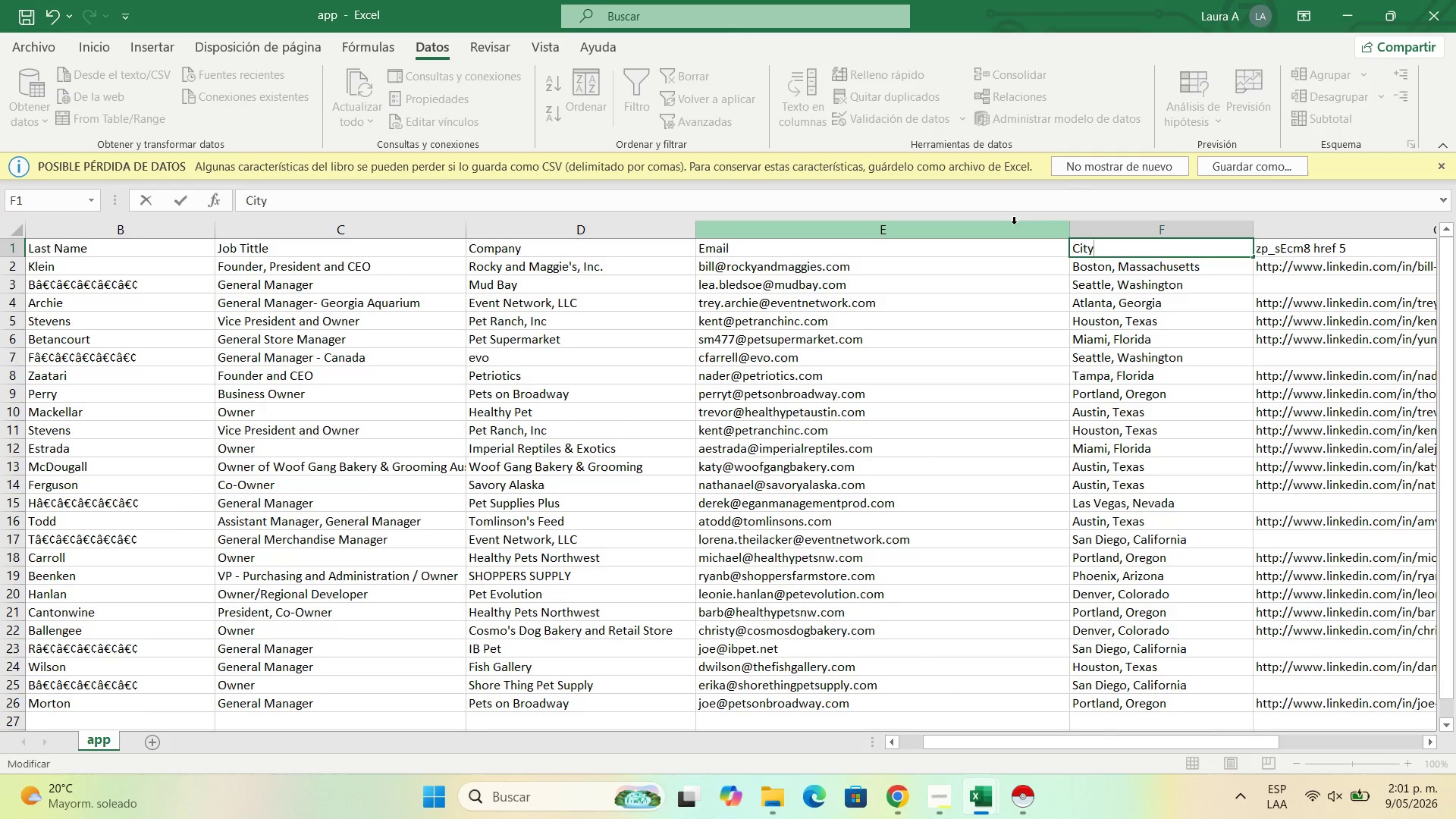 
key(Enter)
 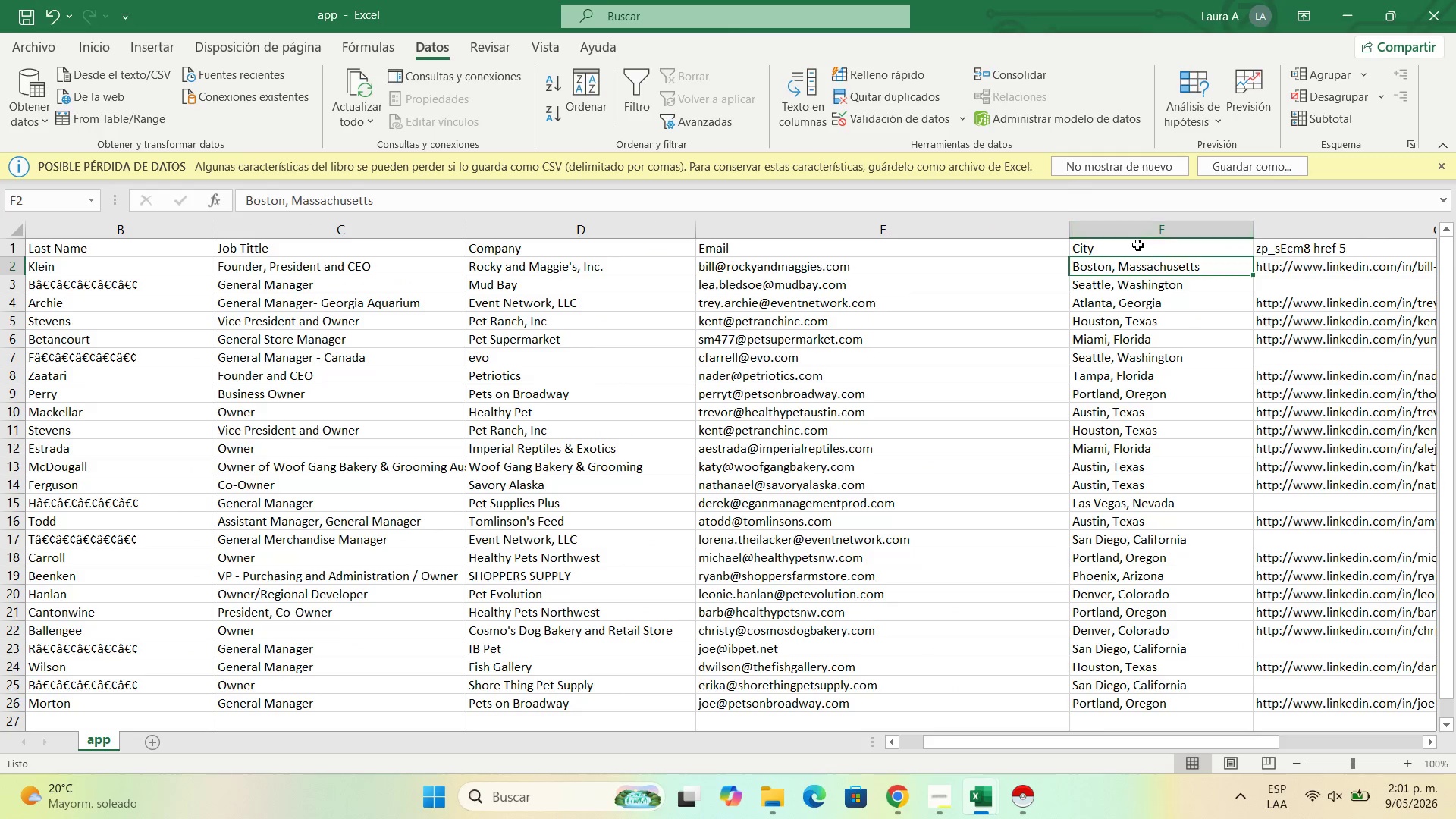 
double_click([1137, 246])
 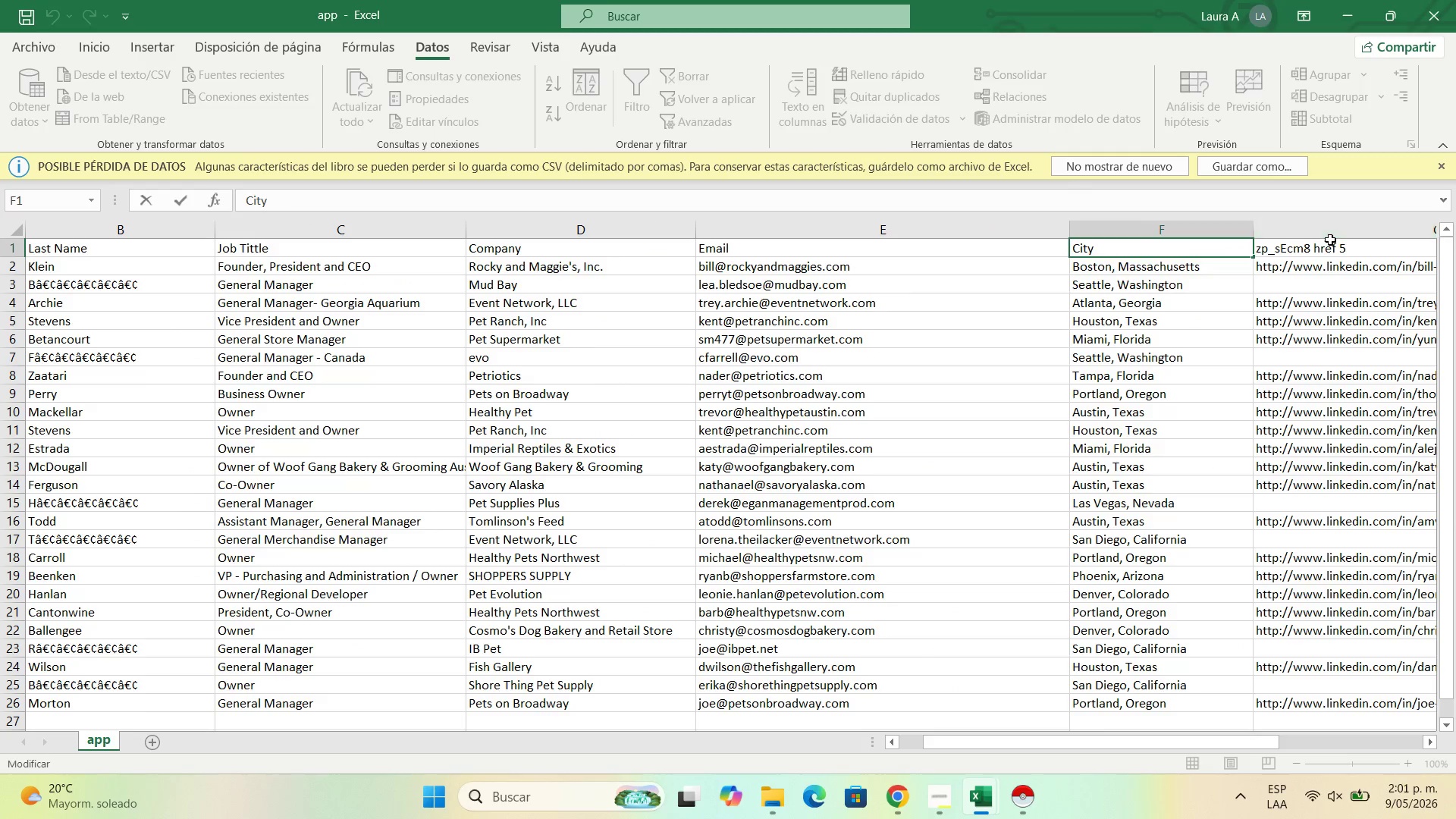 
double_click([1330, 240])
 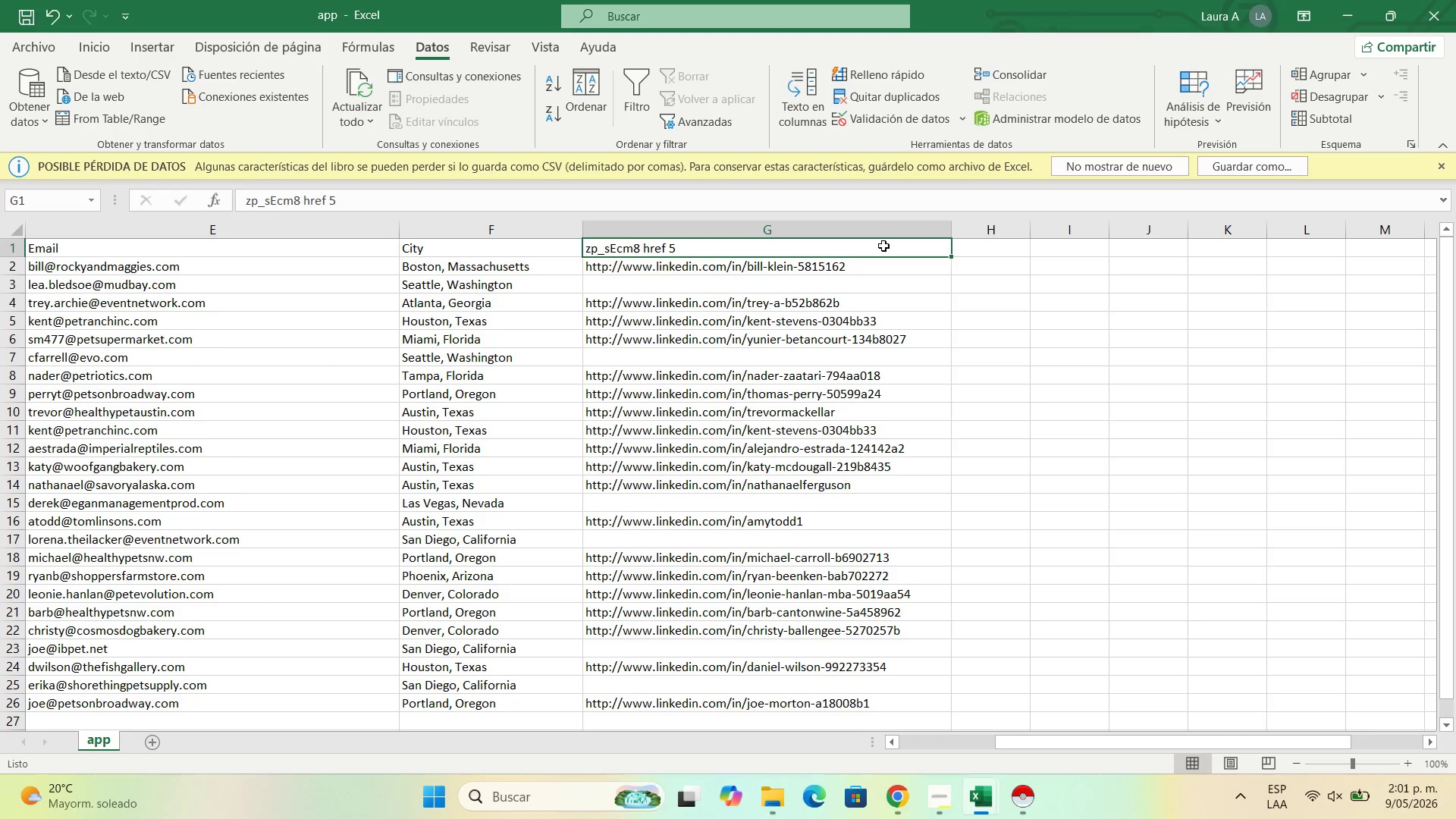 
double_click([883, 246])
 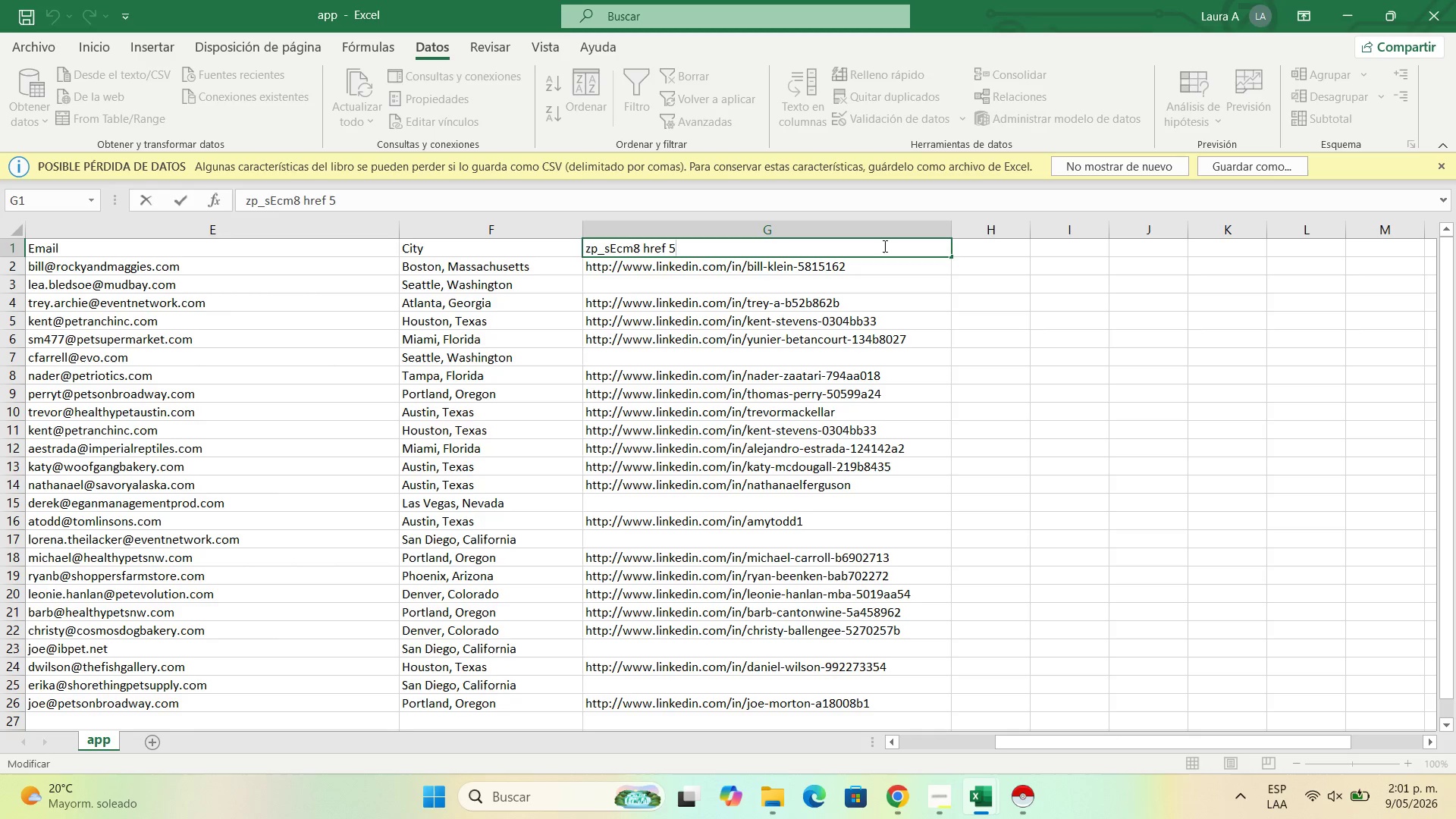 
left_click_drag(start_coordinate=[883, 246], to_coordinate=[566, 227])
 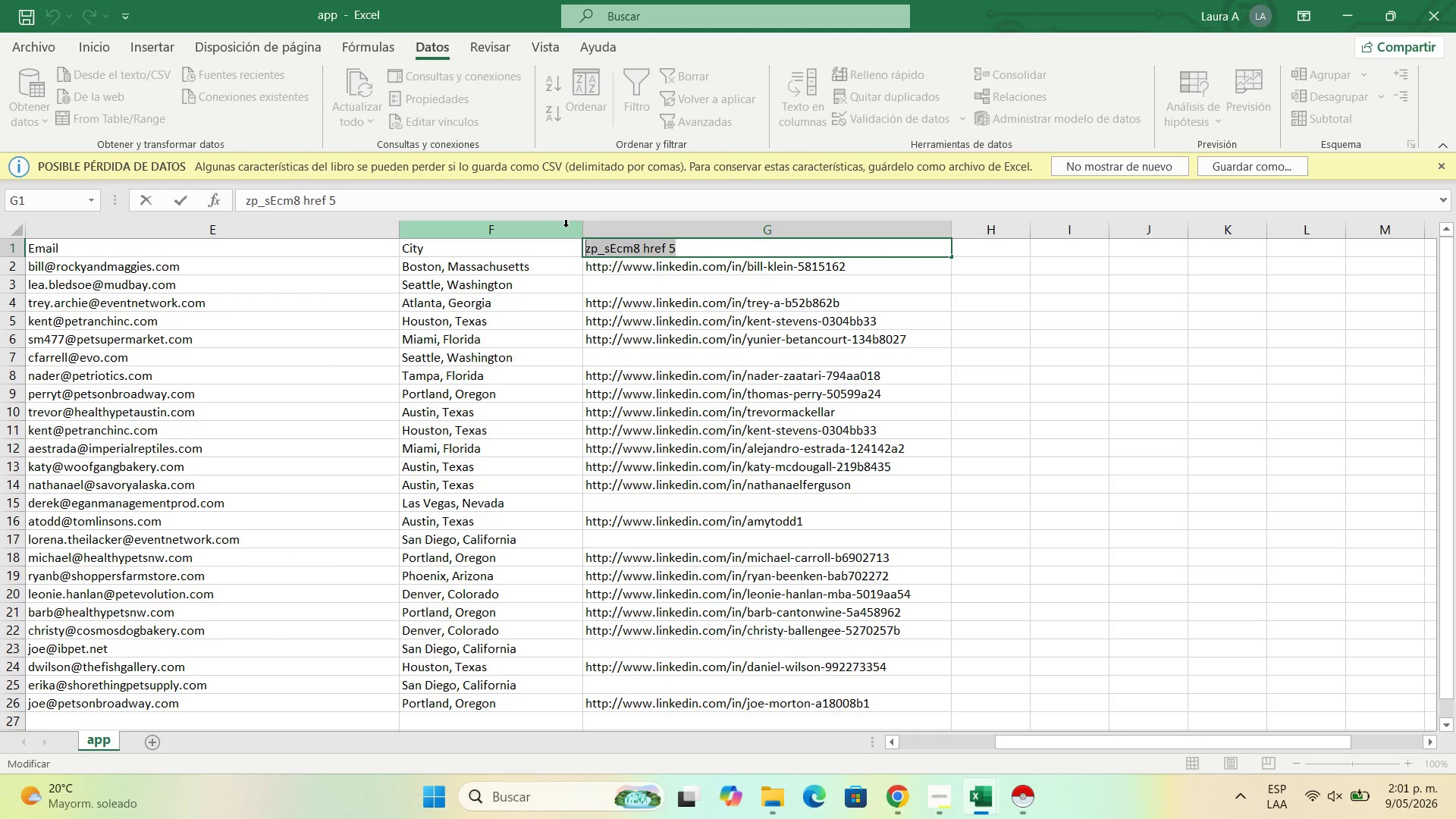 
type(URL Porfi)
key(Backspace)
key(Backspace)
key(Backspace)
key(Backspace)
type(URL Profile )
 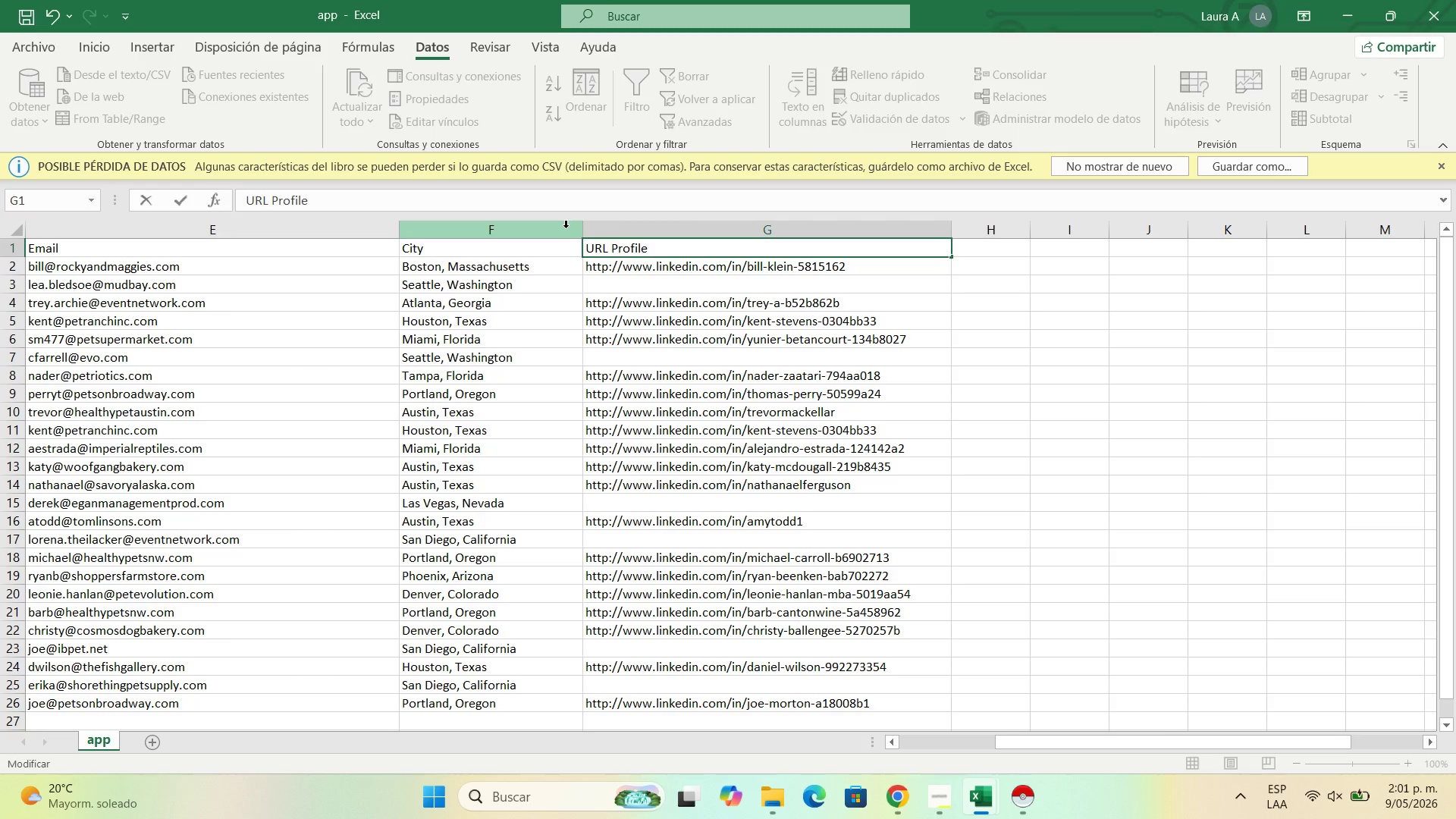 
left_click([584, 246])
 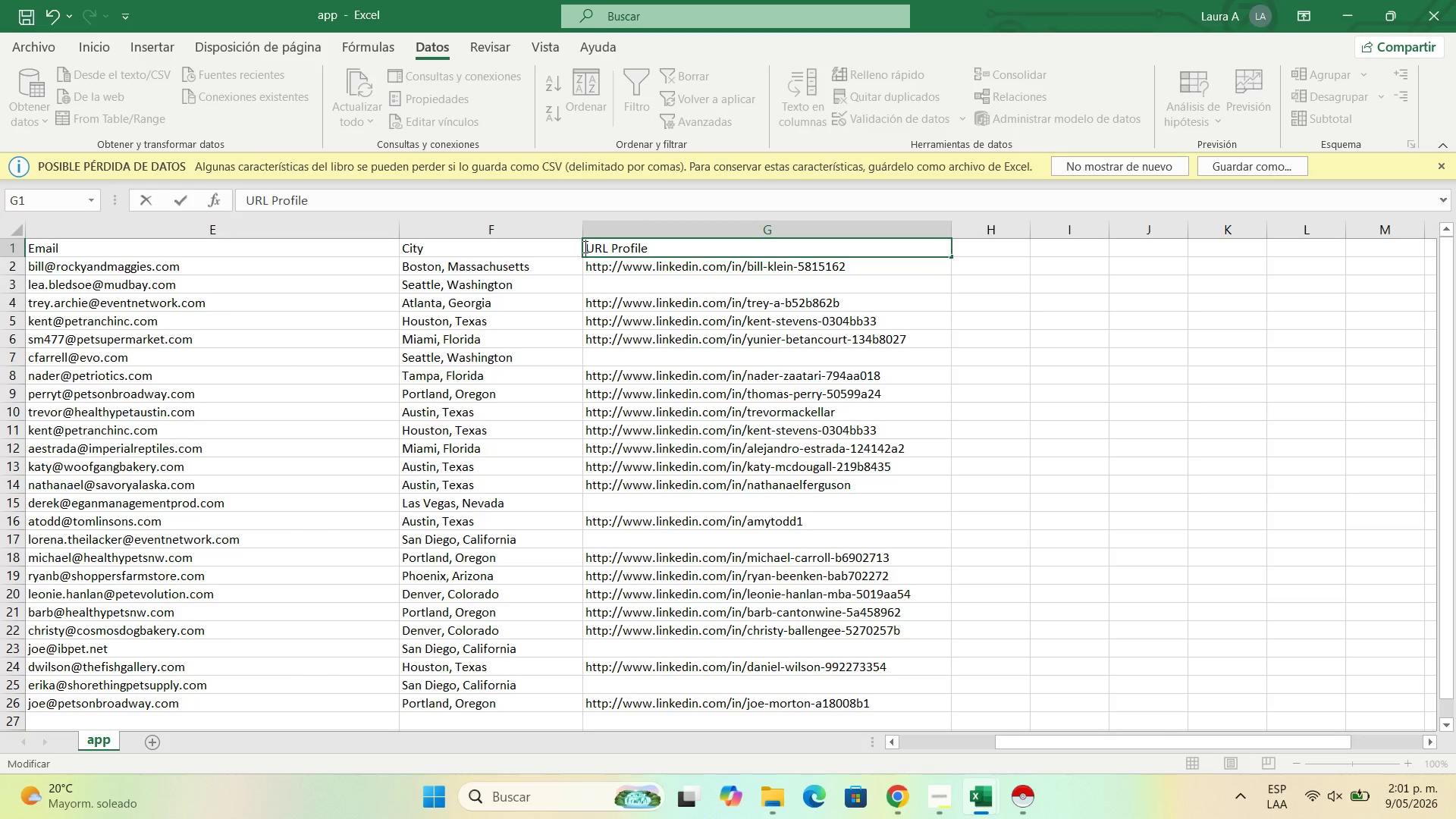 
type(LinkedIn )
 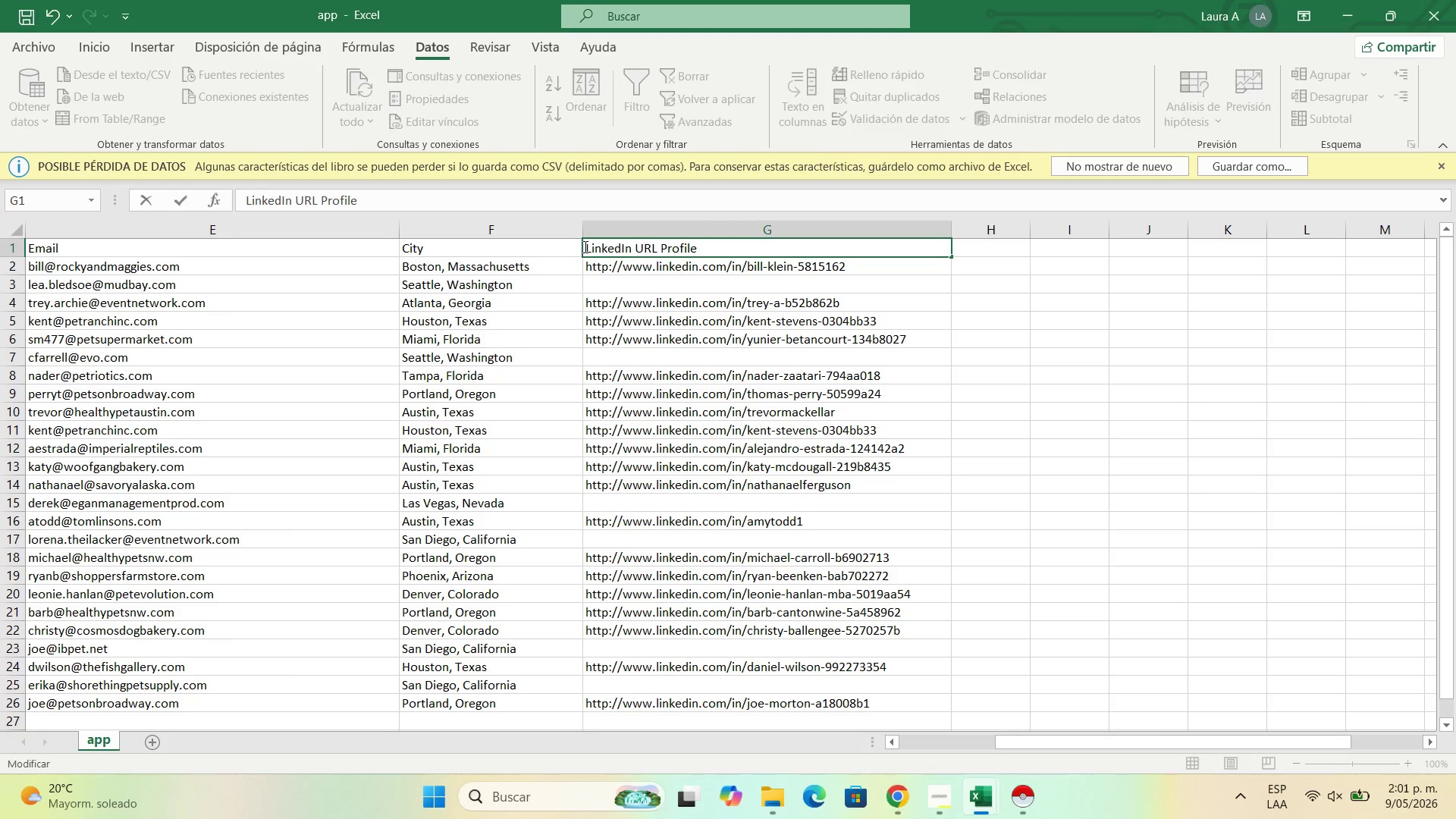 
wait(14.16)
 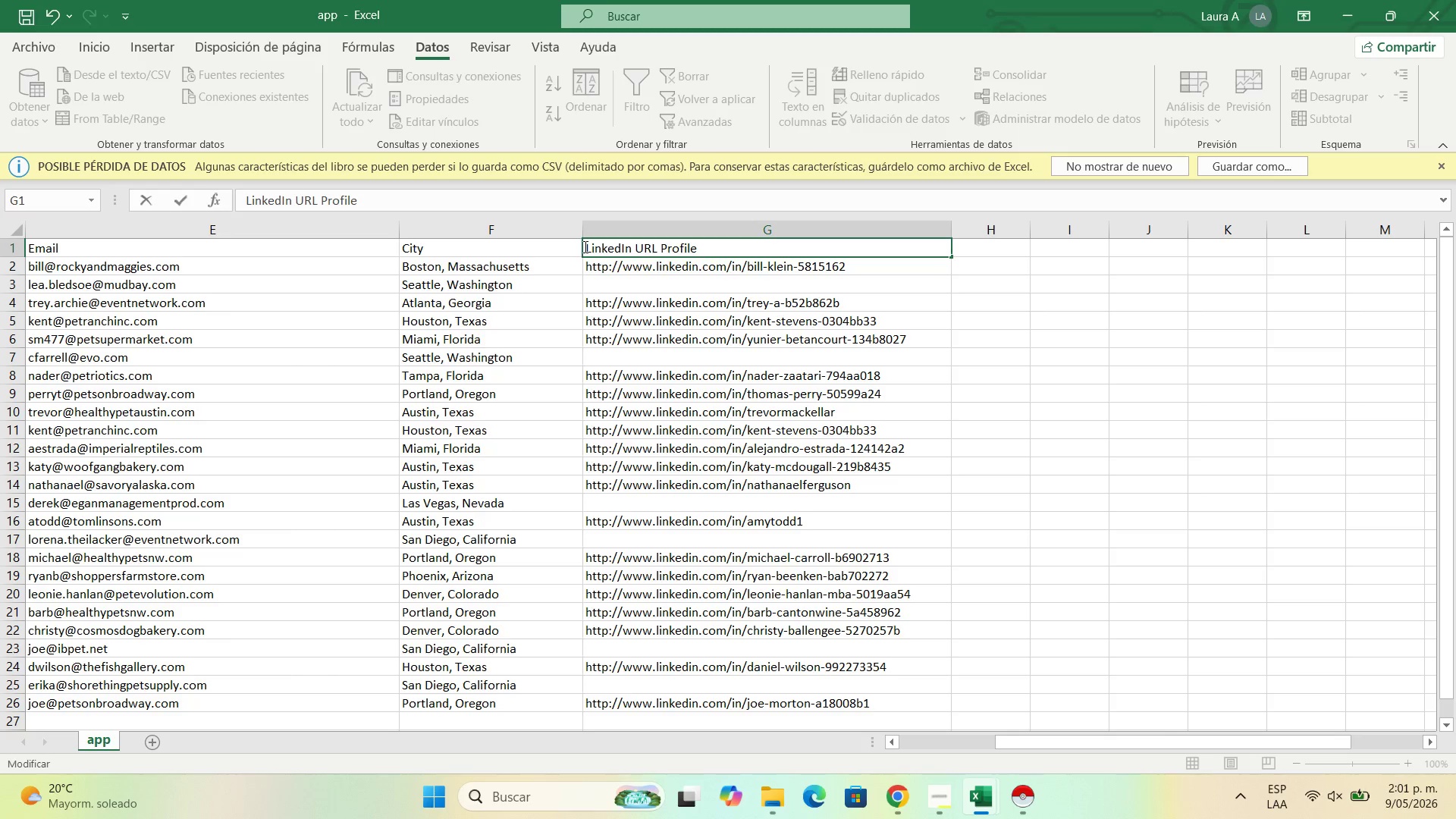 
left_click([983, 322])
 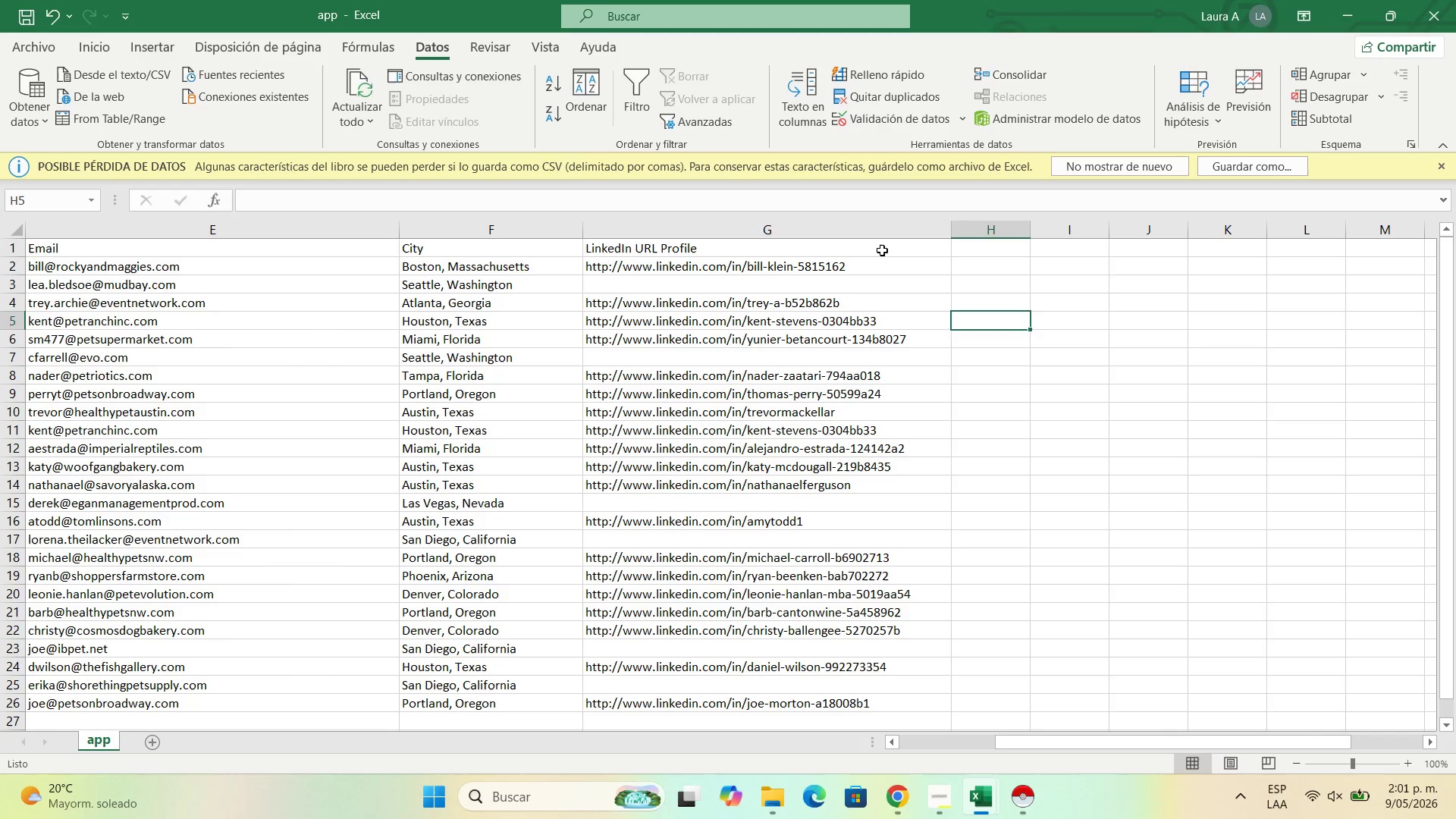 
left_click([882, 250])
 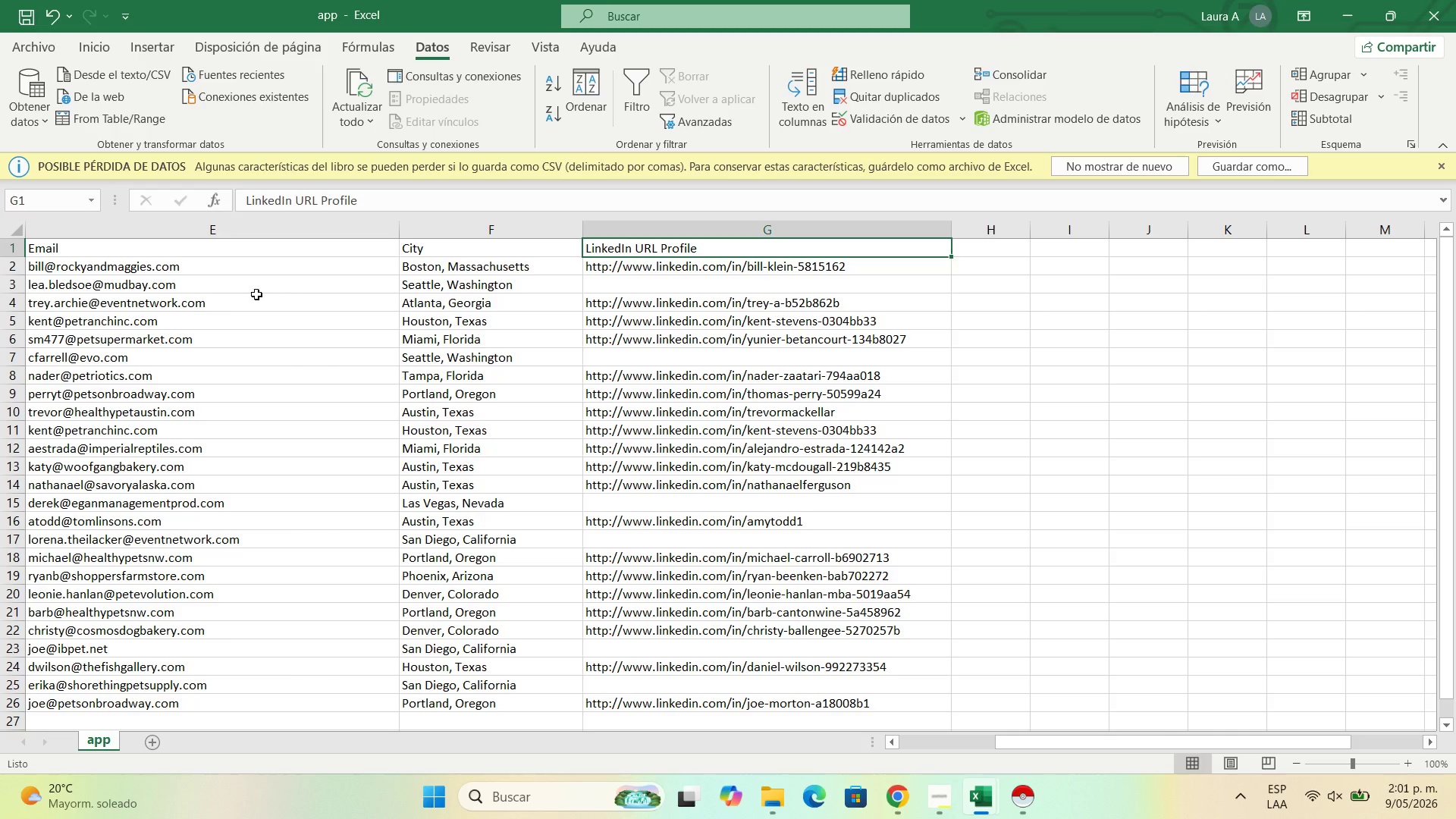 
right_click([435, 235])
 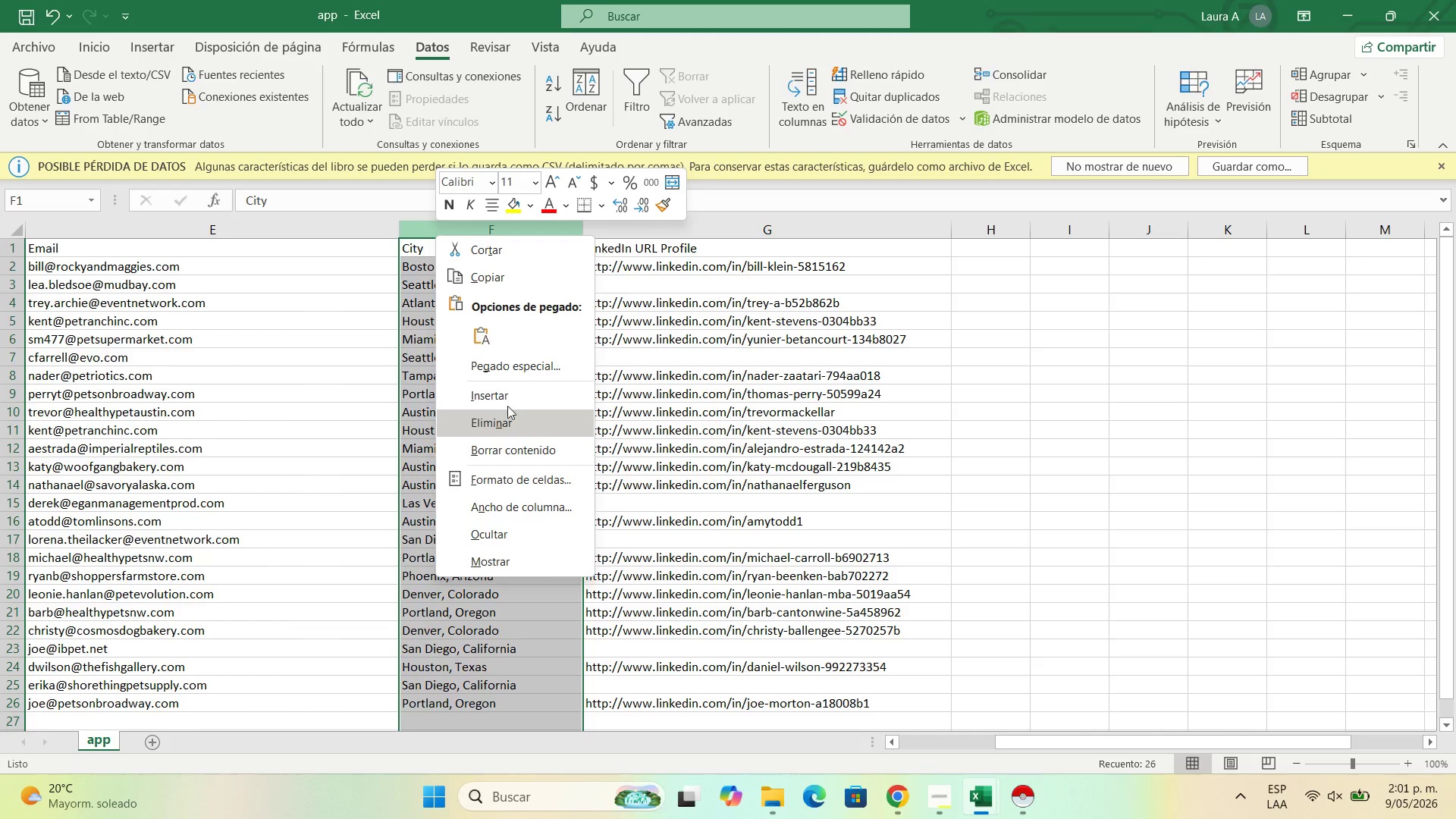 
left_click([507, 393])
 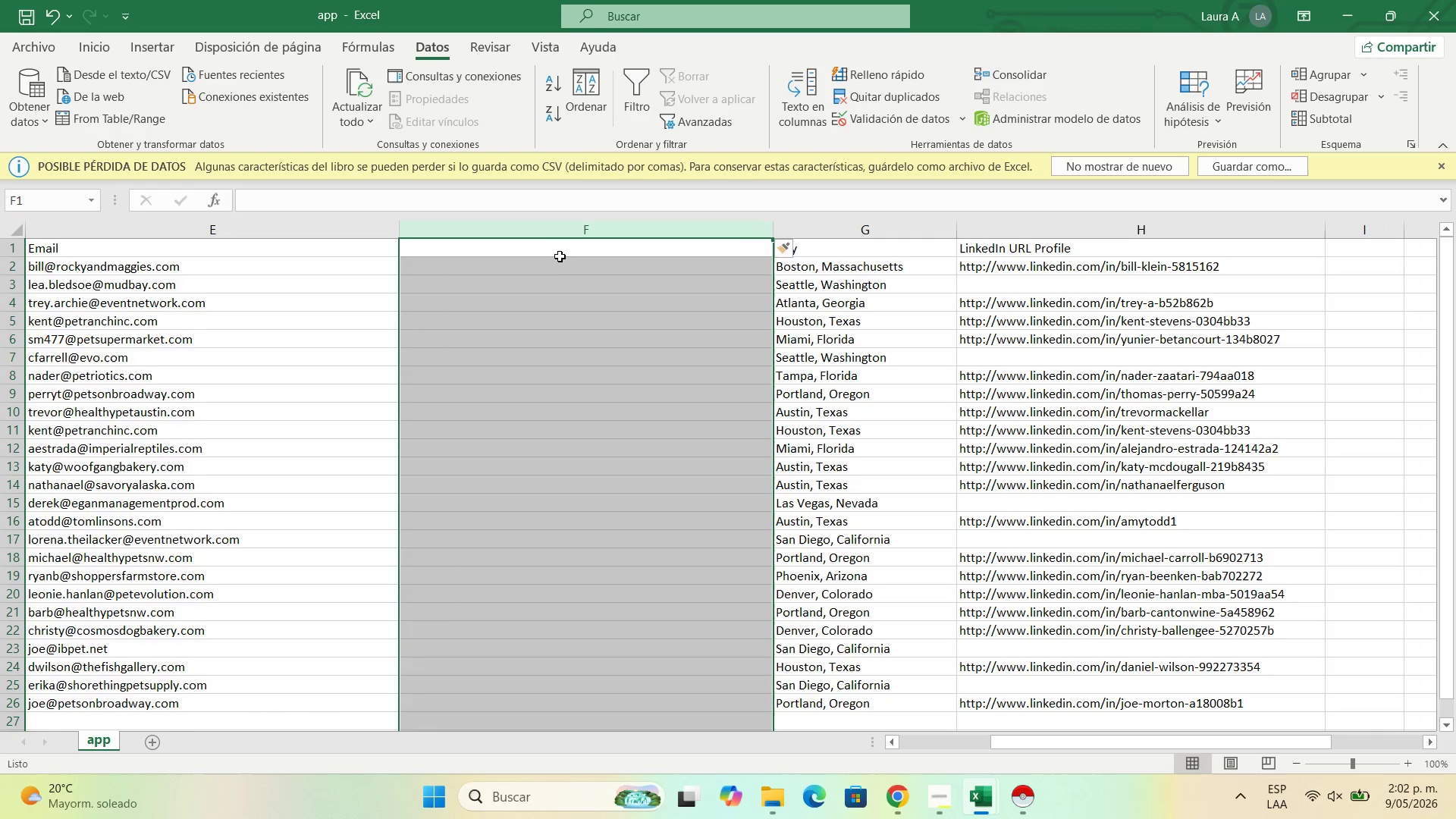 
left_click([560, 254])
 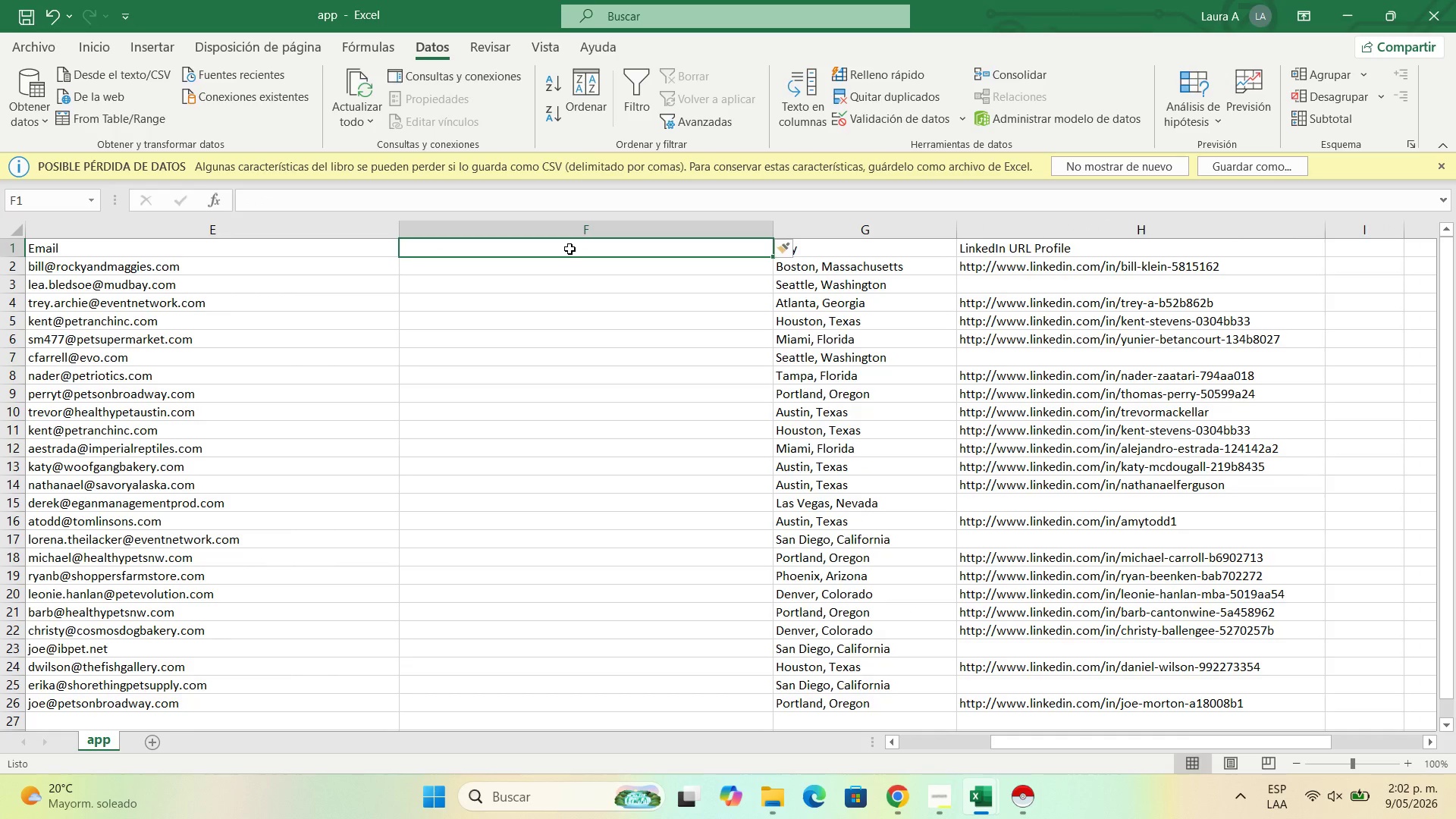 
double_click([570, 249])
 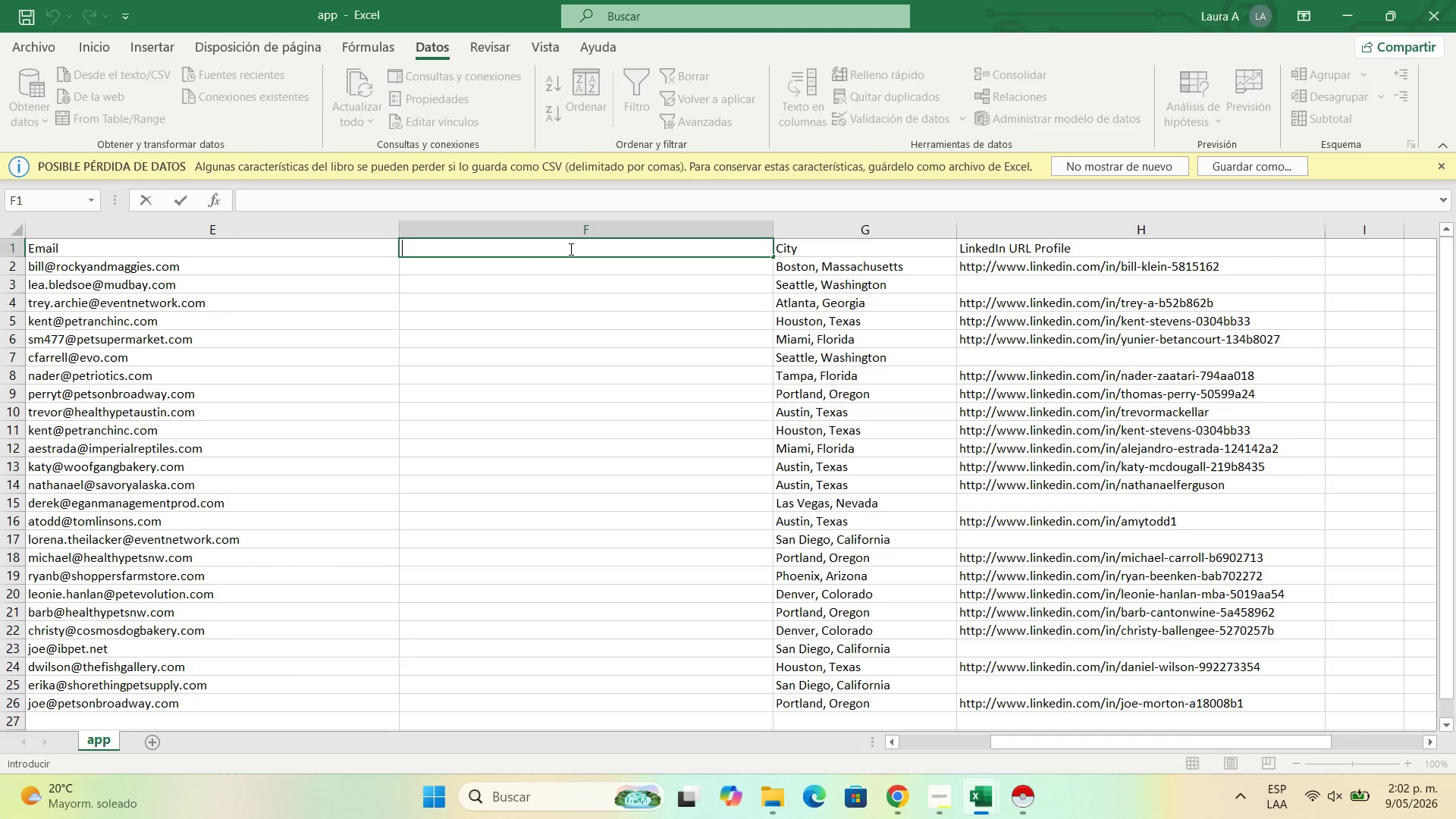 
type(Email Status)
 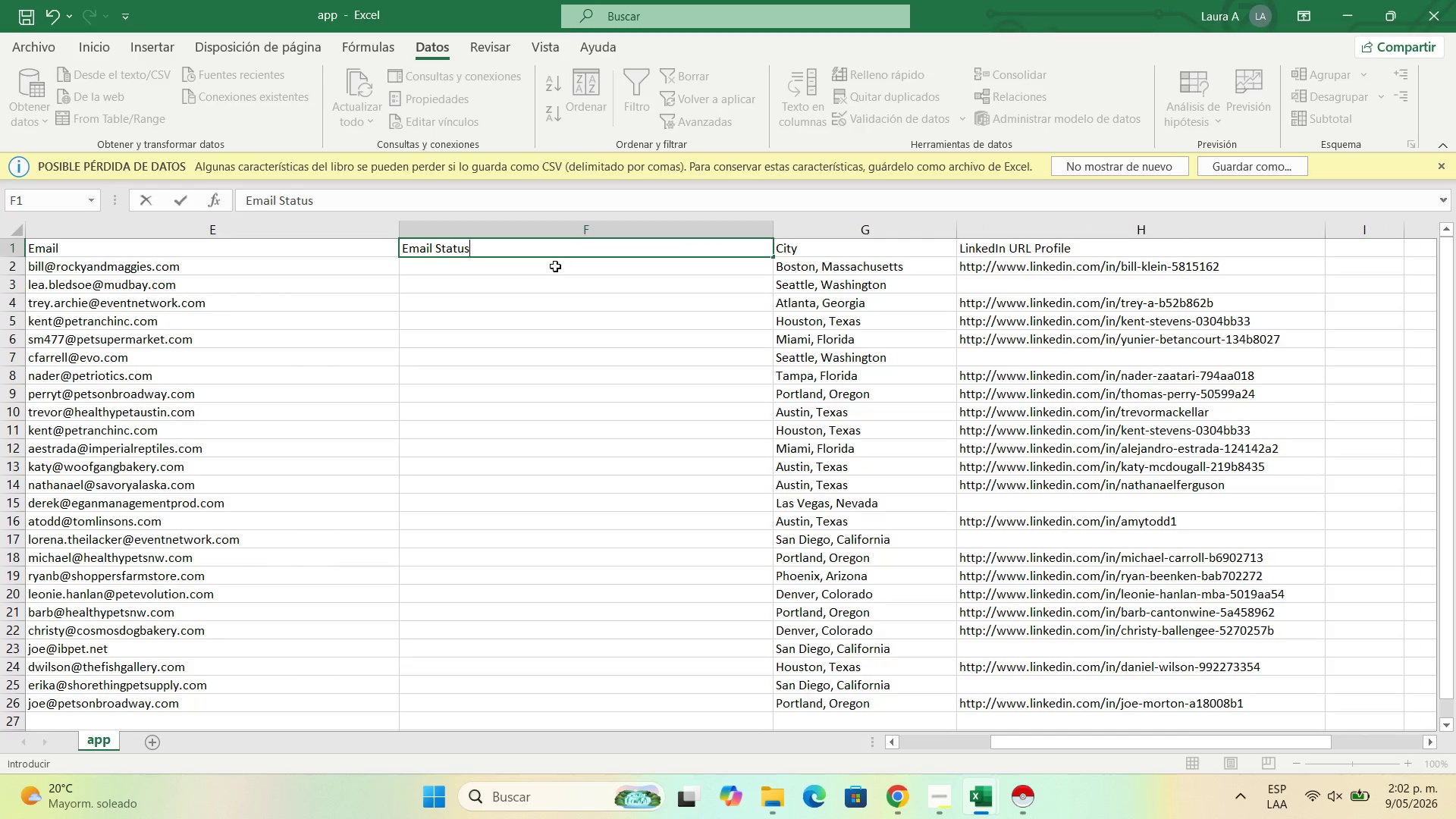 
double_click([555, 266])
 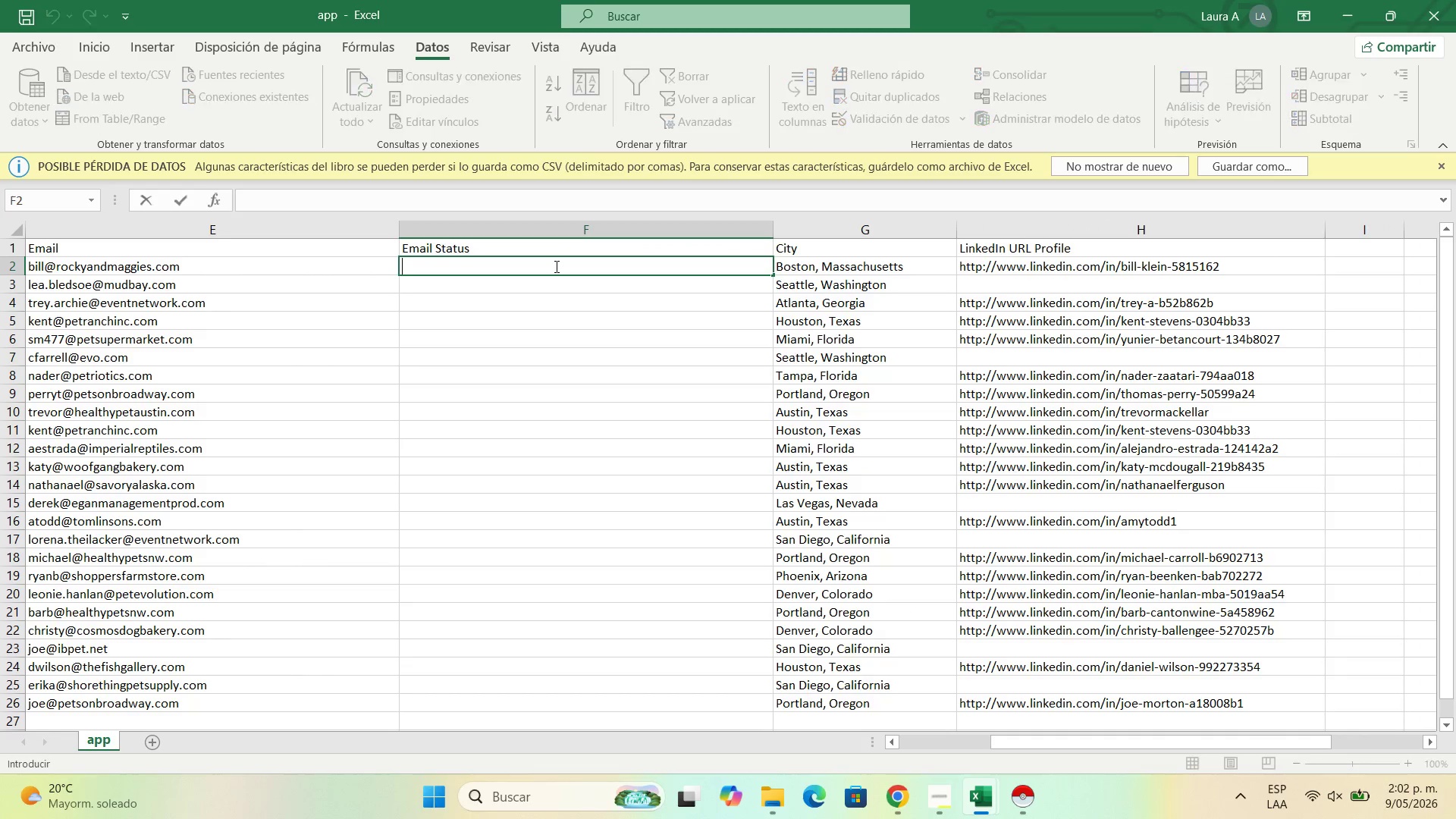 
type(Verified)
 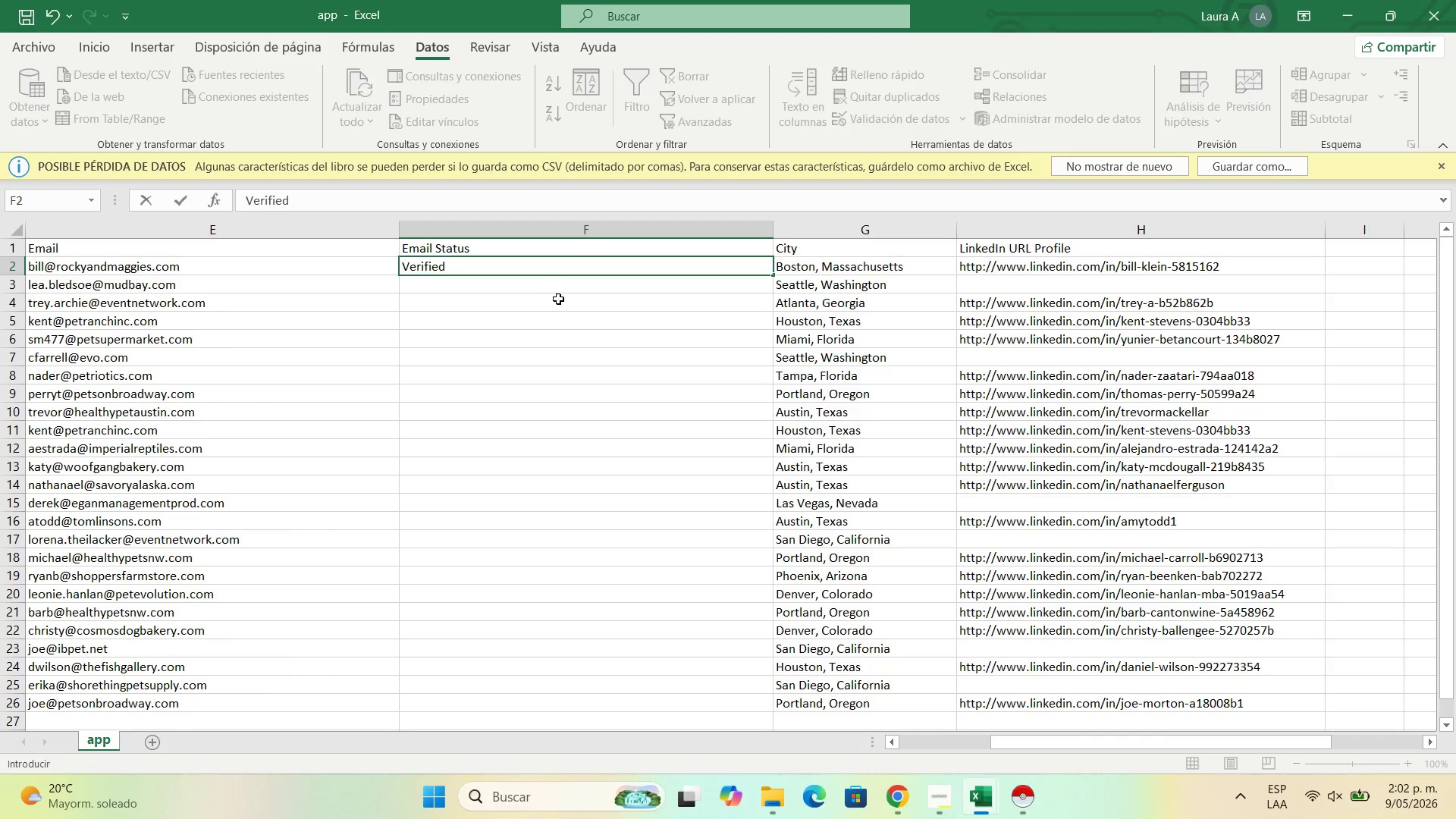 
left_click([558, 299])
 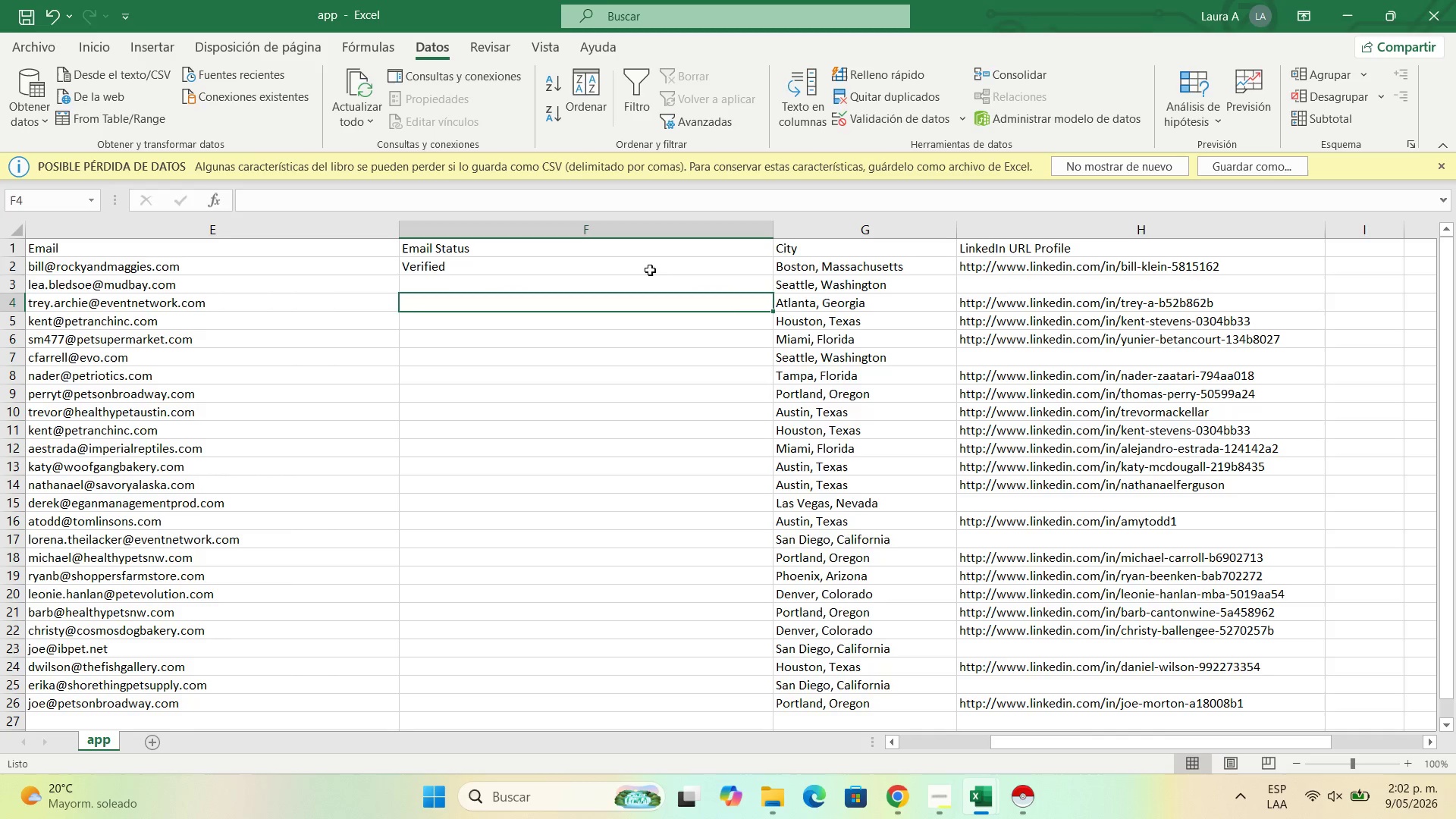 
left_click([650, 270])
 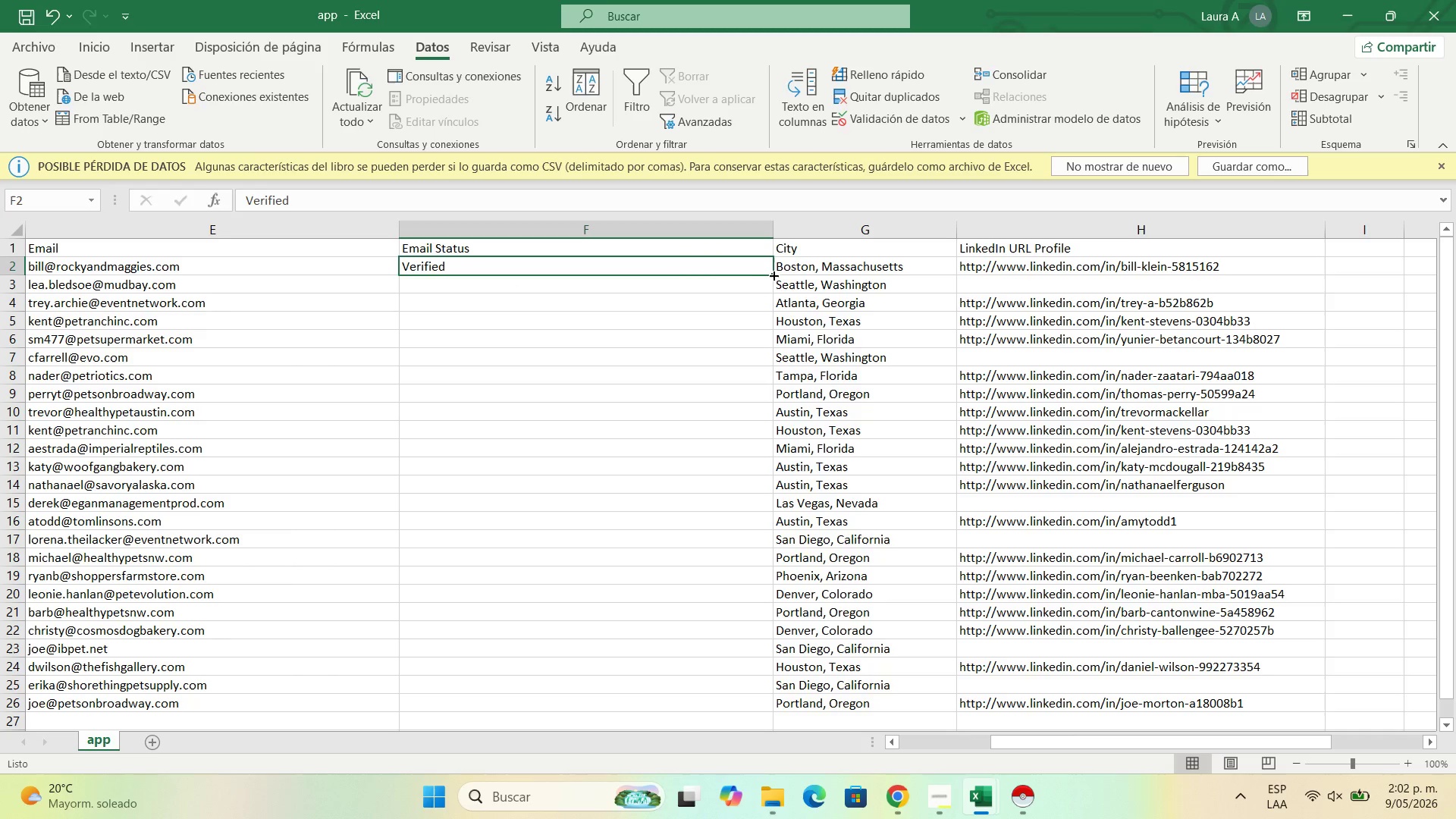 
left_click_drag(start_coordinate=[773, 275], to_coordinate=[695, 651])
 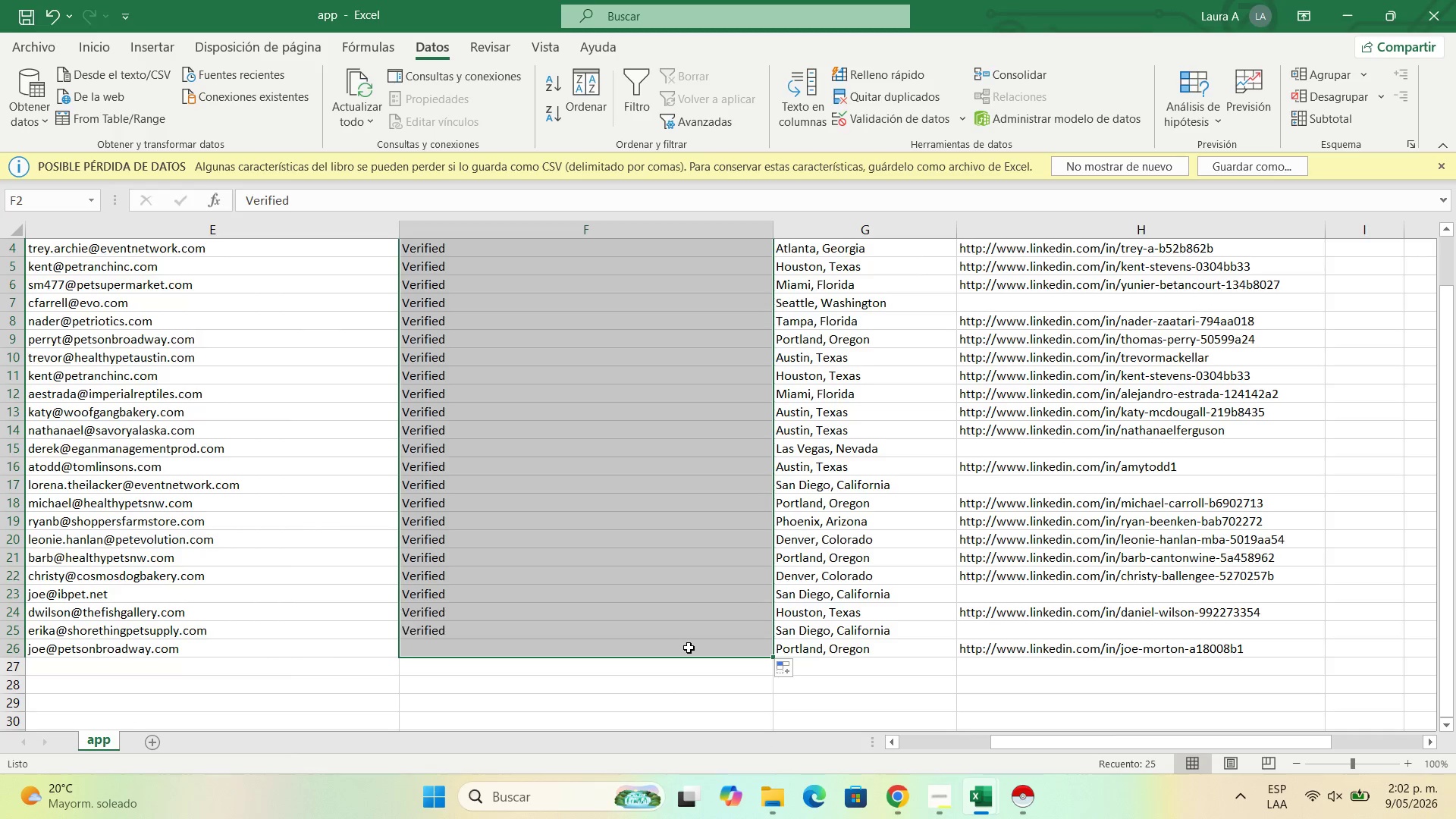 
scroll: coordinate [704, 632], scroll_direction: down, amount: 3.0
 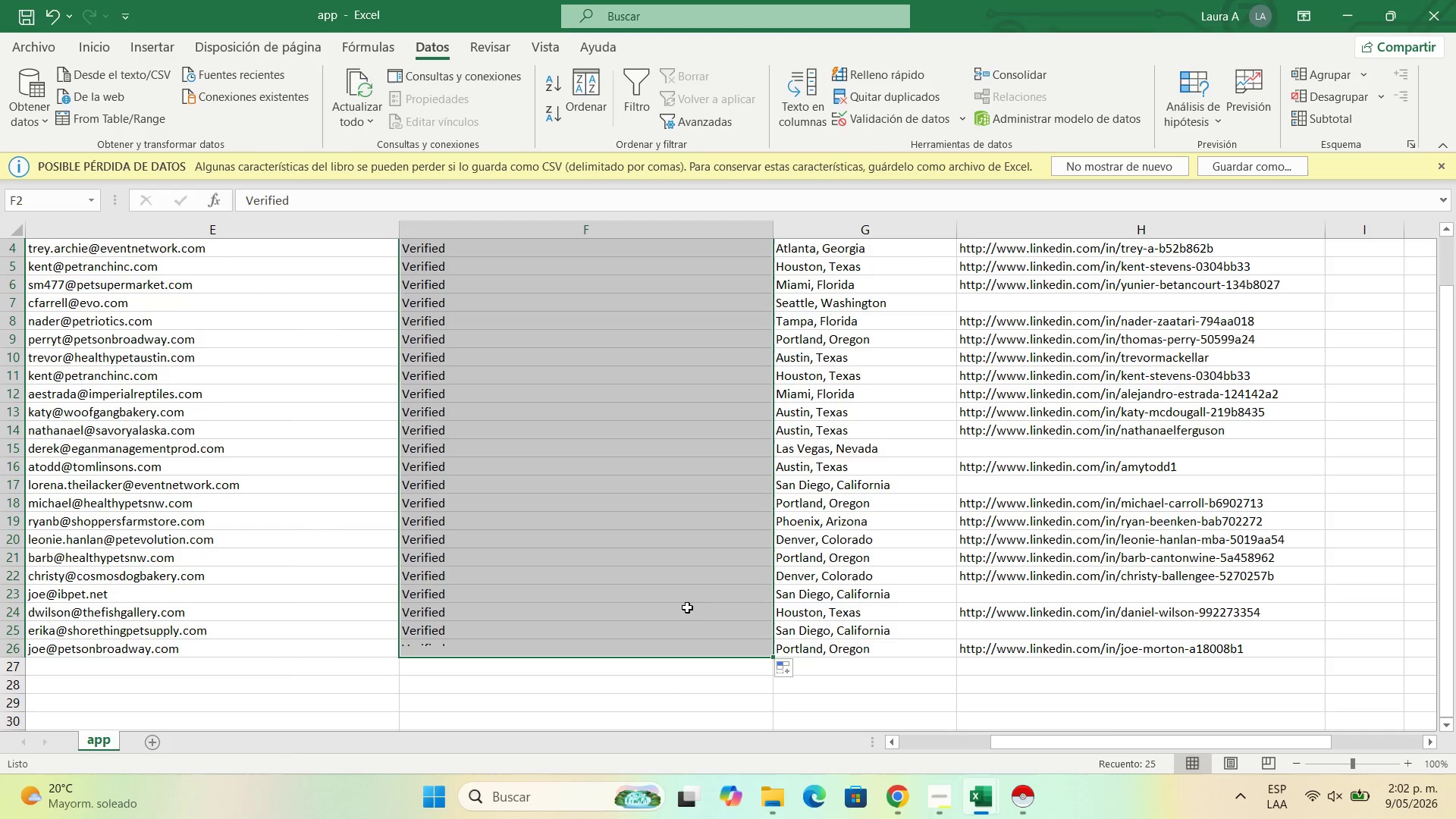 
scroll: coordinate [767, 325], scroll_direction: up, amount: 6.0
 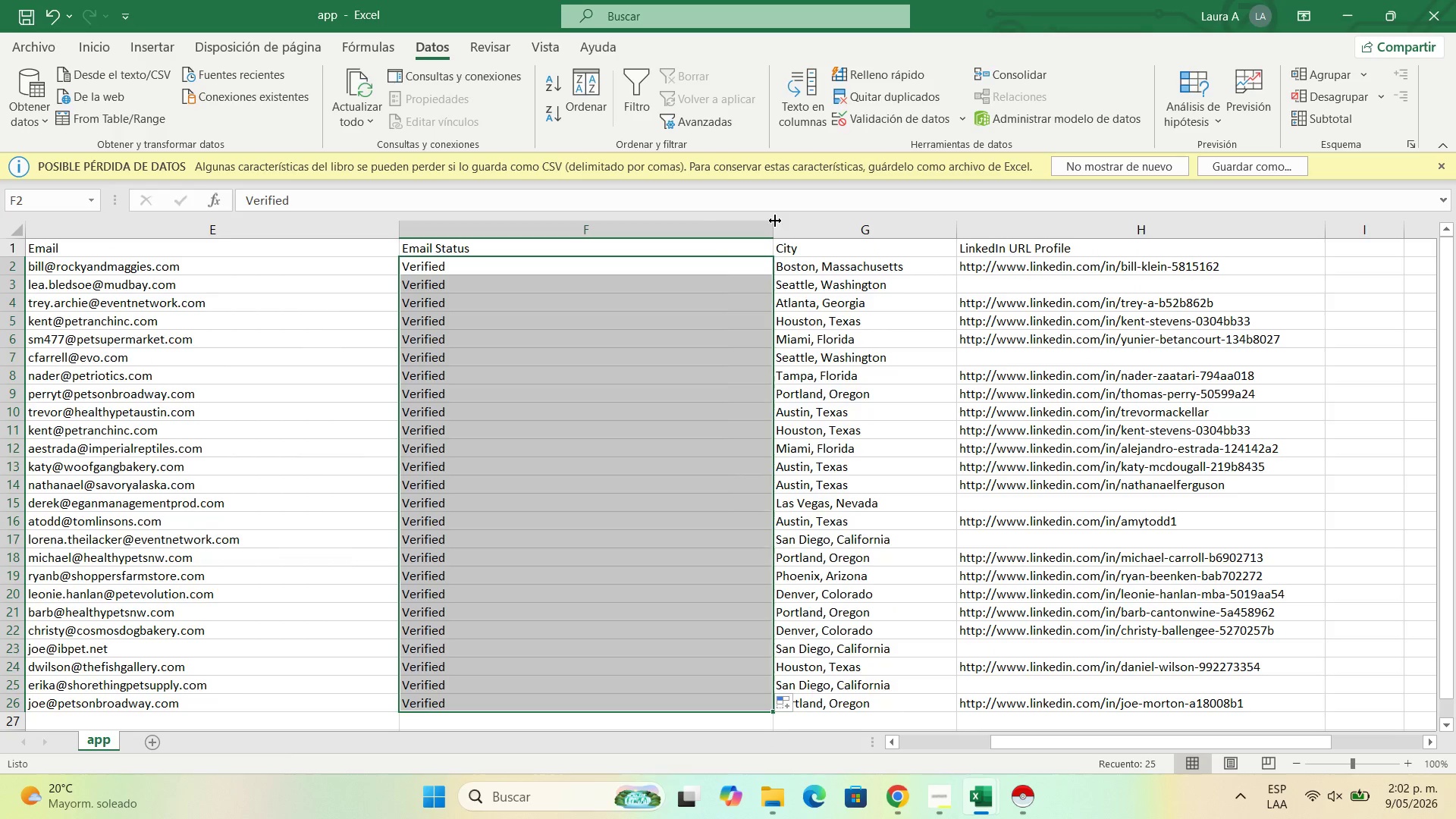 
left_click_drag(start_coordinate=[775, 221], to_coordinate=[502, 240])
 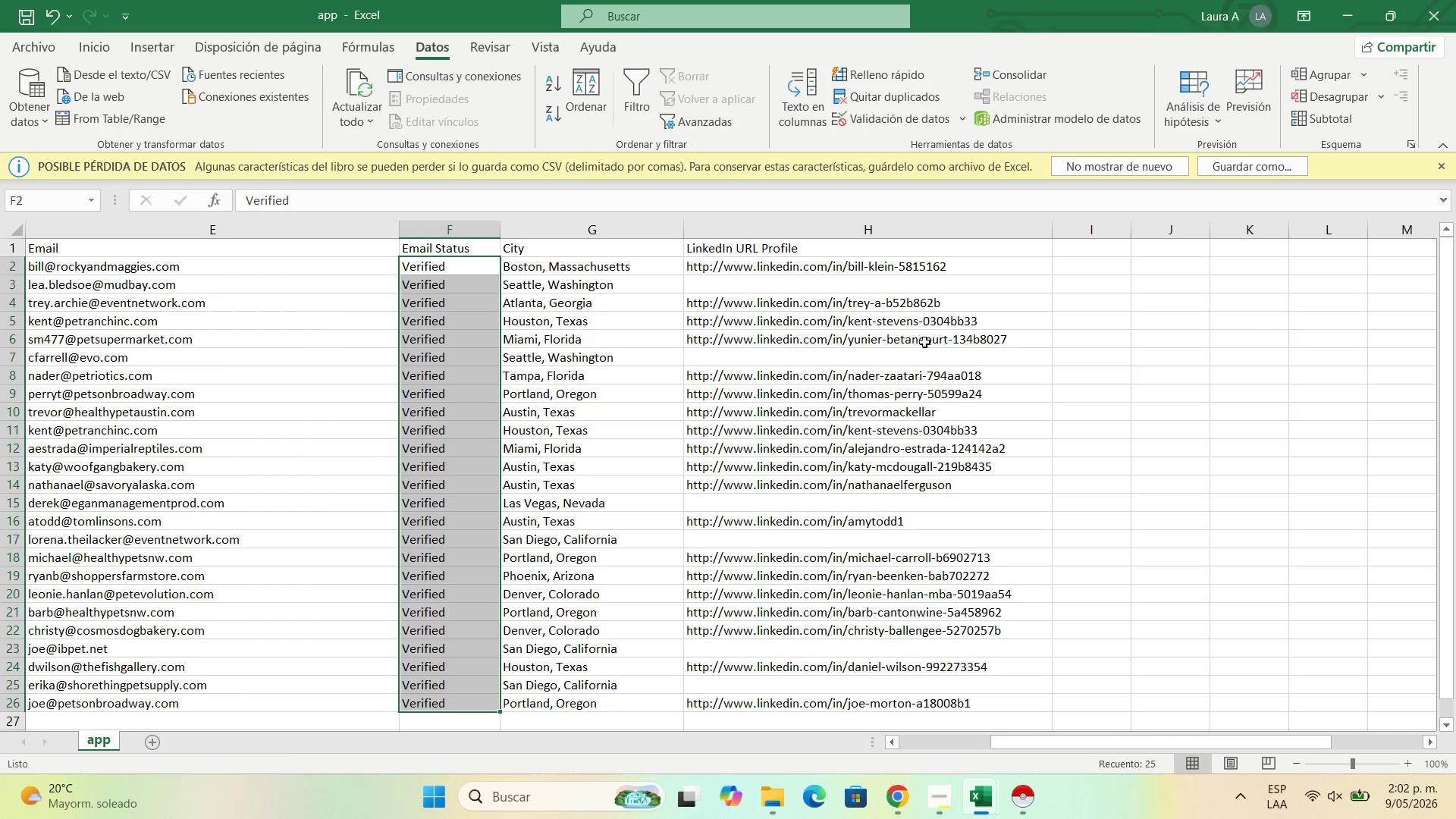 
left_click([929, 338])
 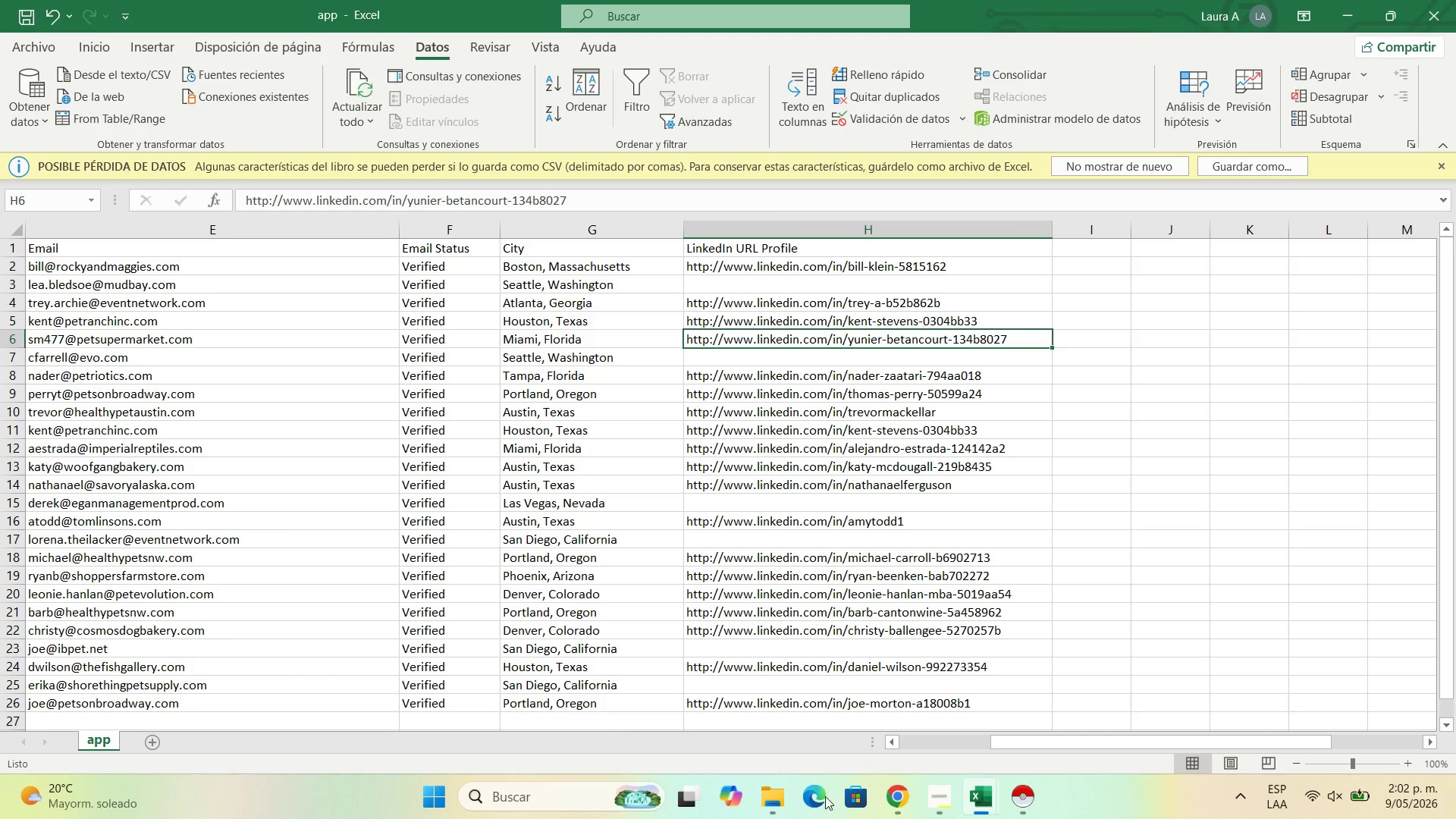 
left_click_drag(start_coordinate=[1059, 741], to_coordinate=[855, 745])
 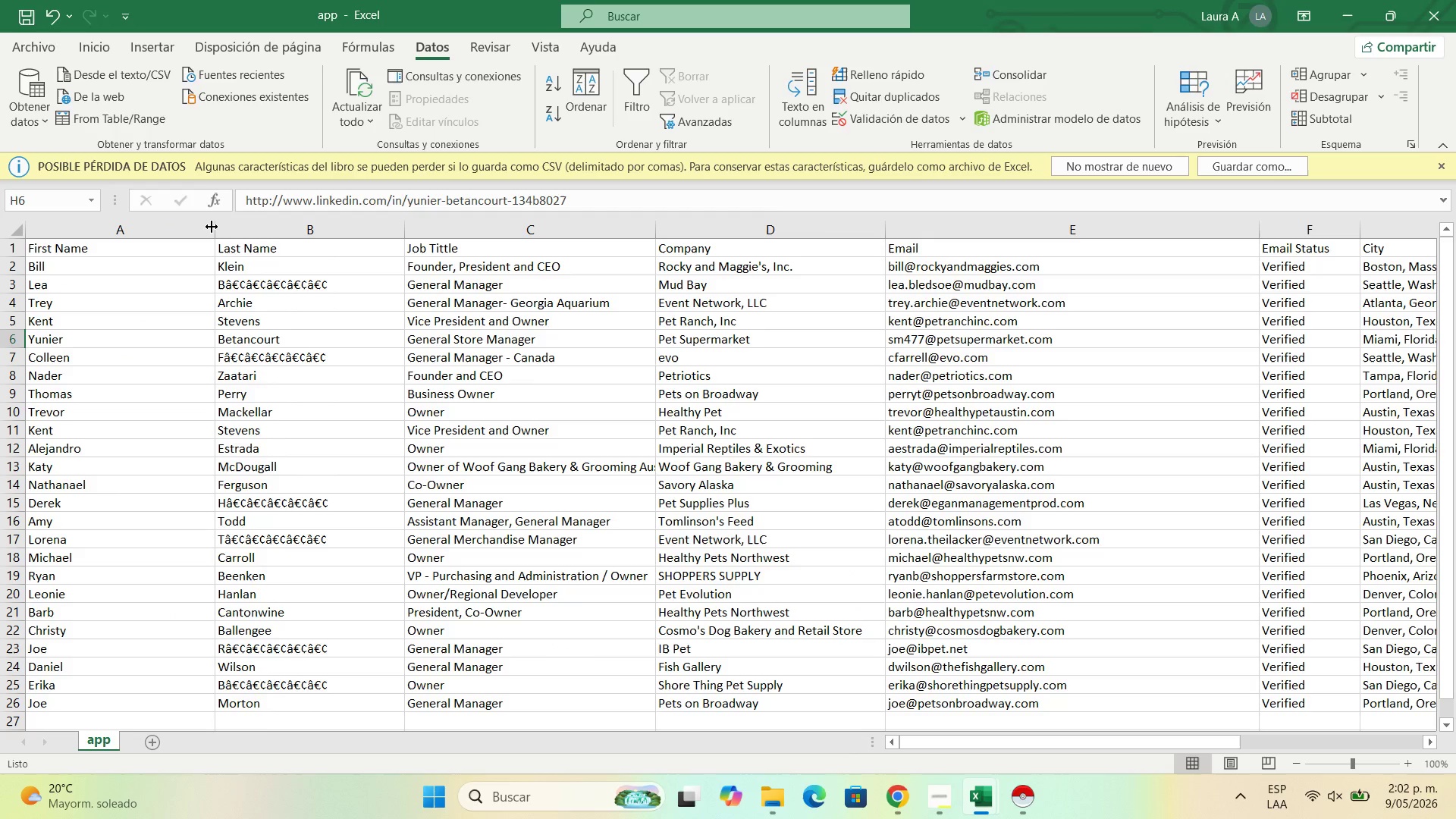 
left_click_drag(start_coordinate=[212, 227], to_coordinate=[127, 235])
 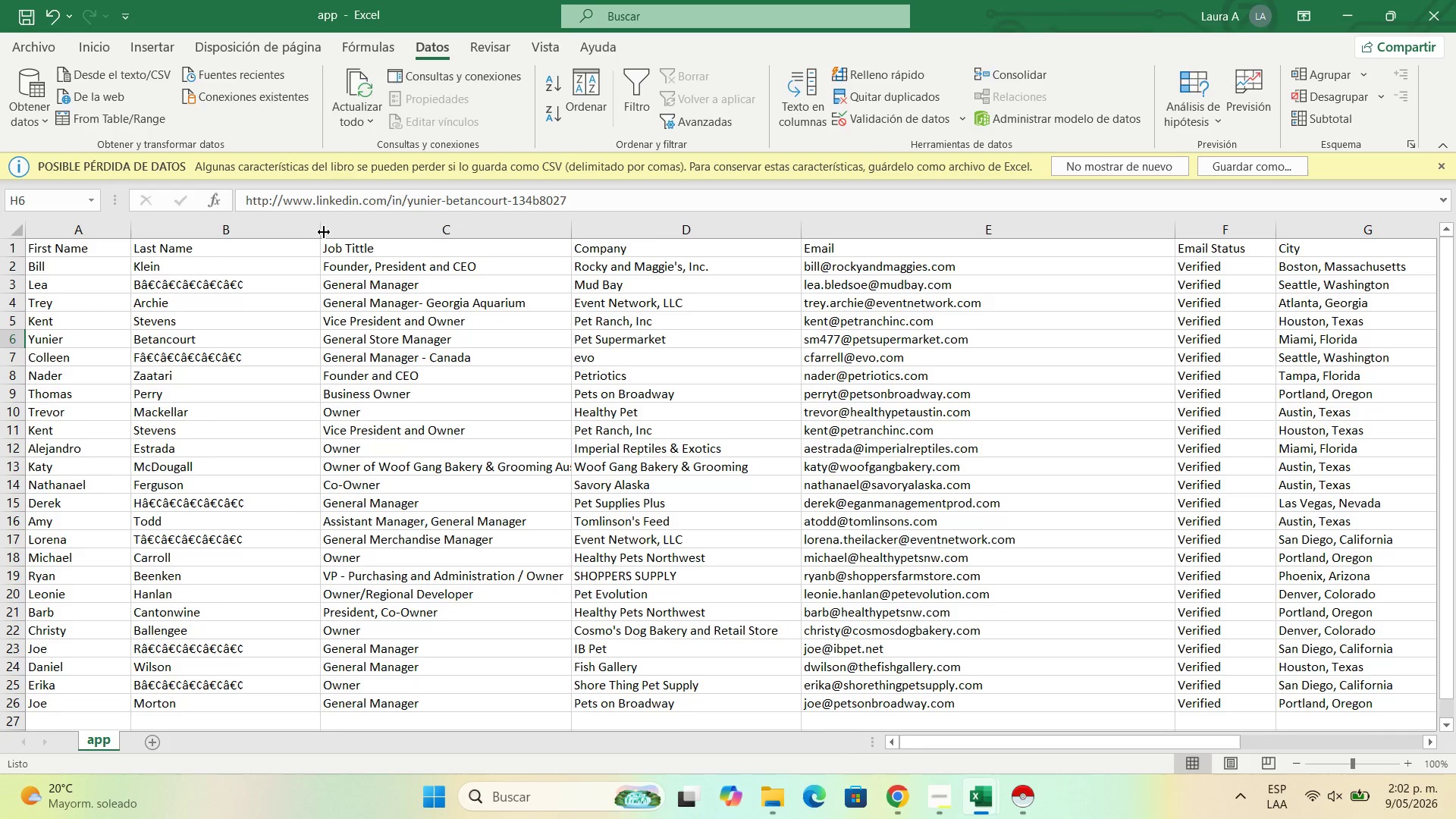 
left_click_drag(start_coordinate=[319, 231], to_coordinate=[278, 237])
 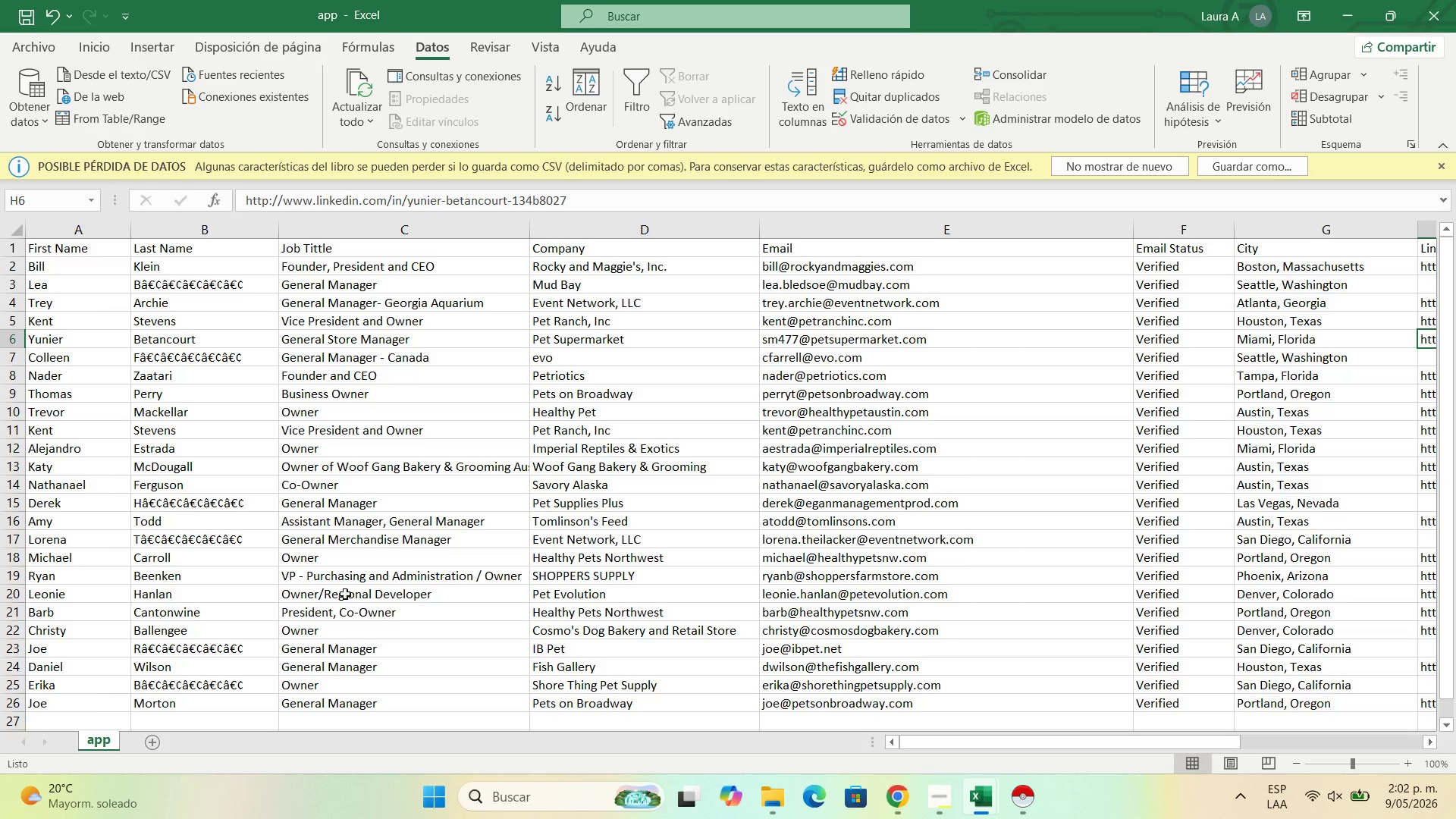 
double_click([175, 505])
 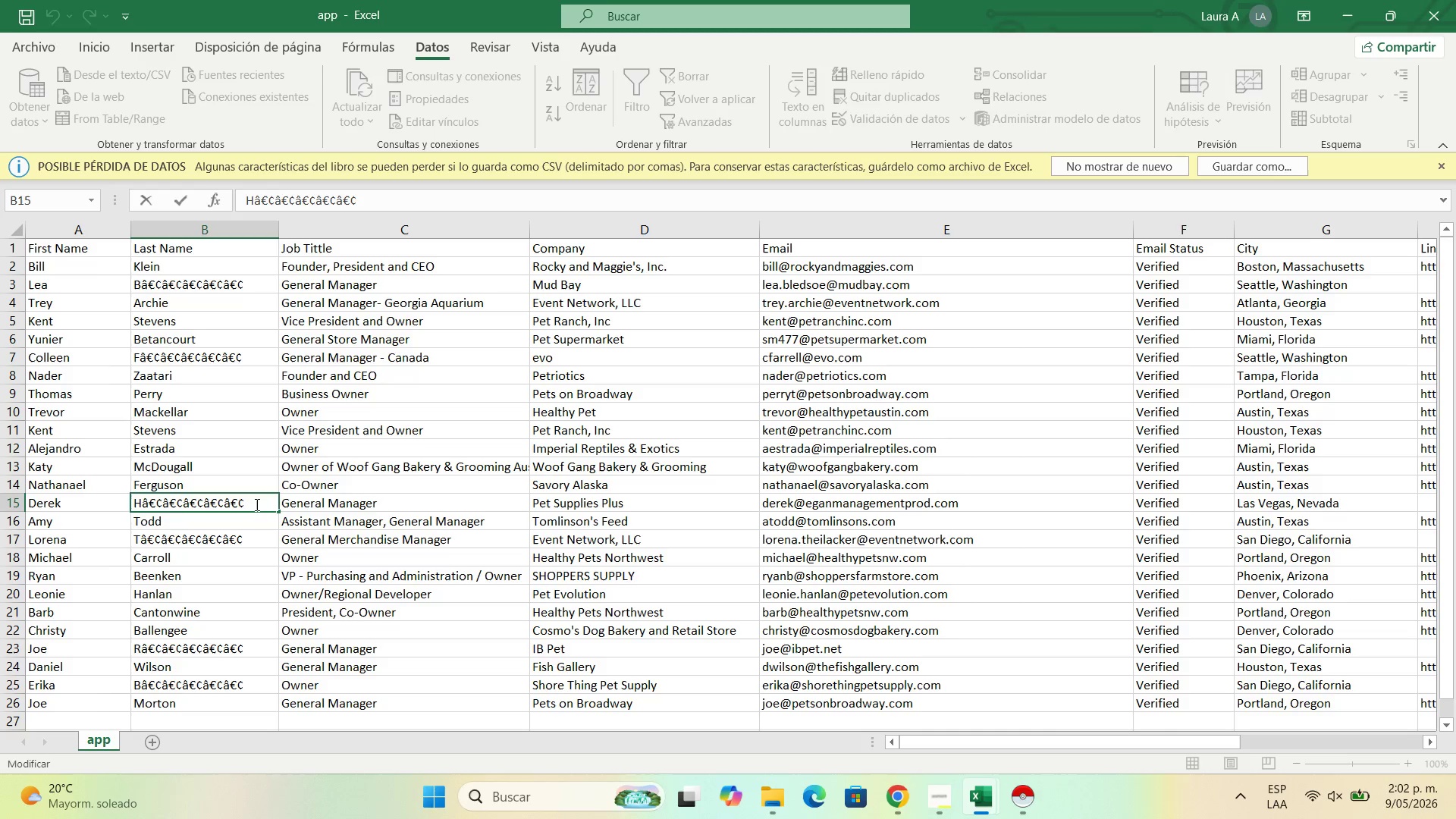 
left_click_drag(start_coordinate=[256, 504], to_coordinate=[150, 505])
 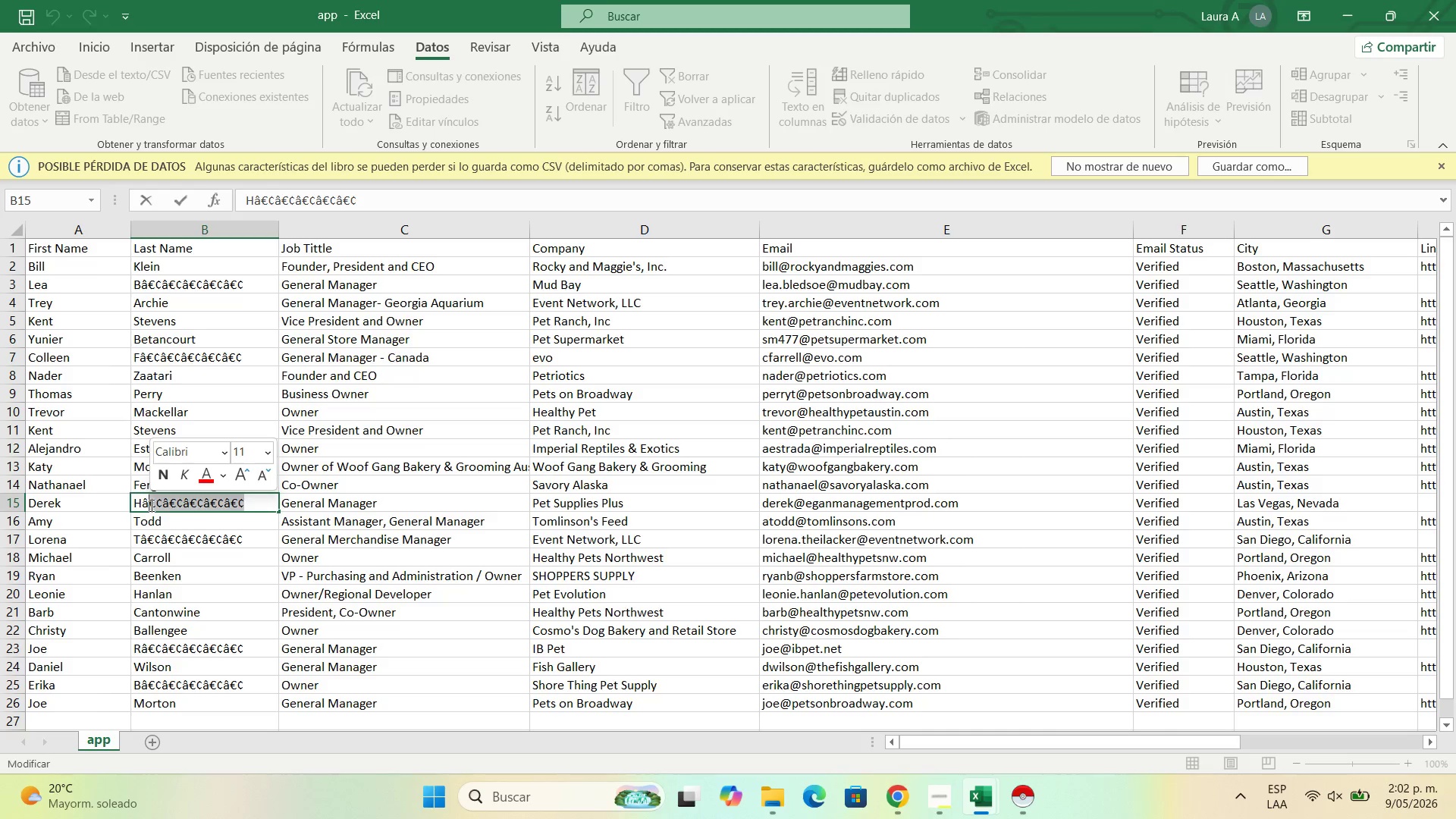 
key(Backspace)
key(Backspace)
type(ansen)
 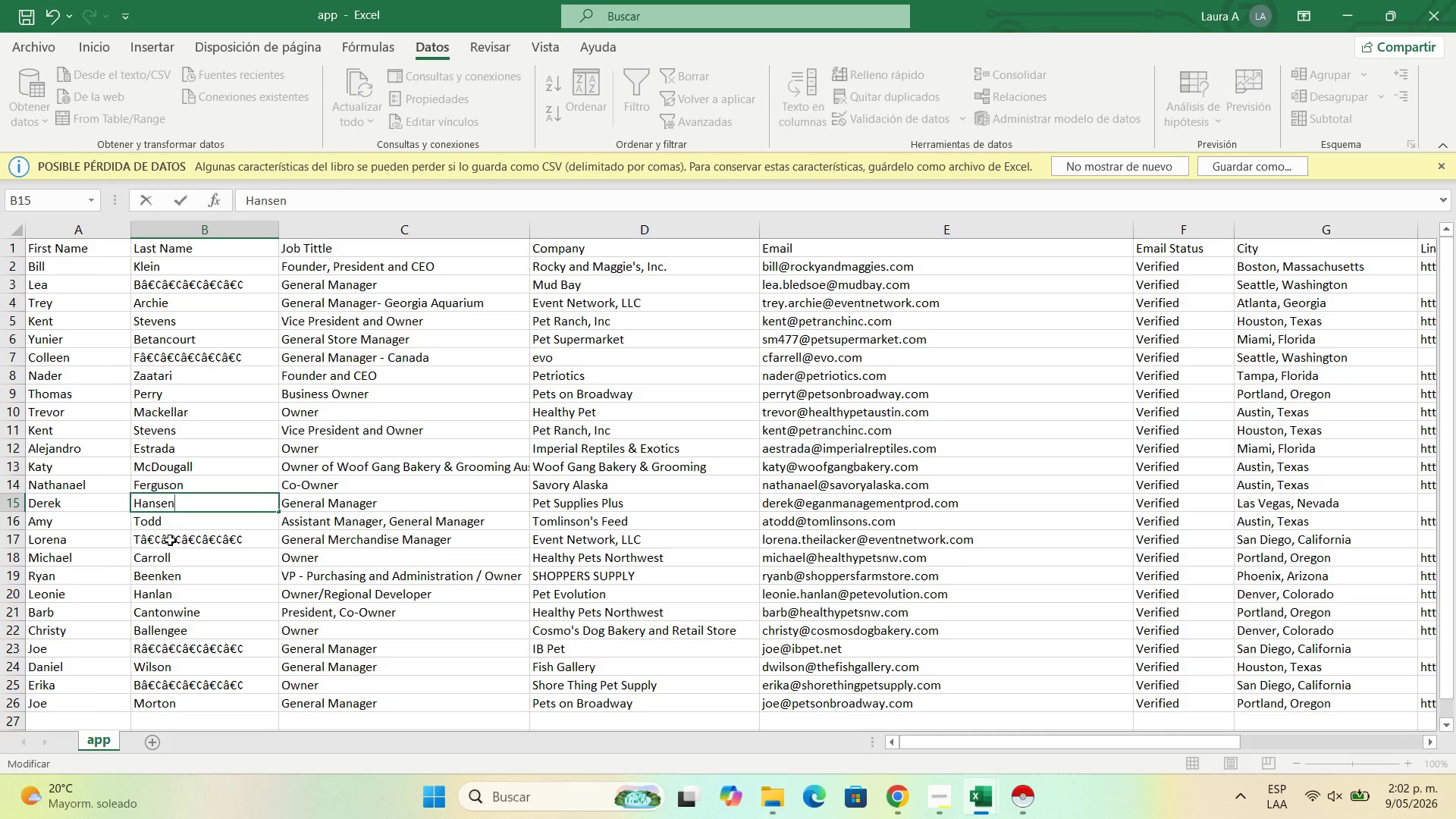 
double_click([168, 540])
 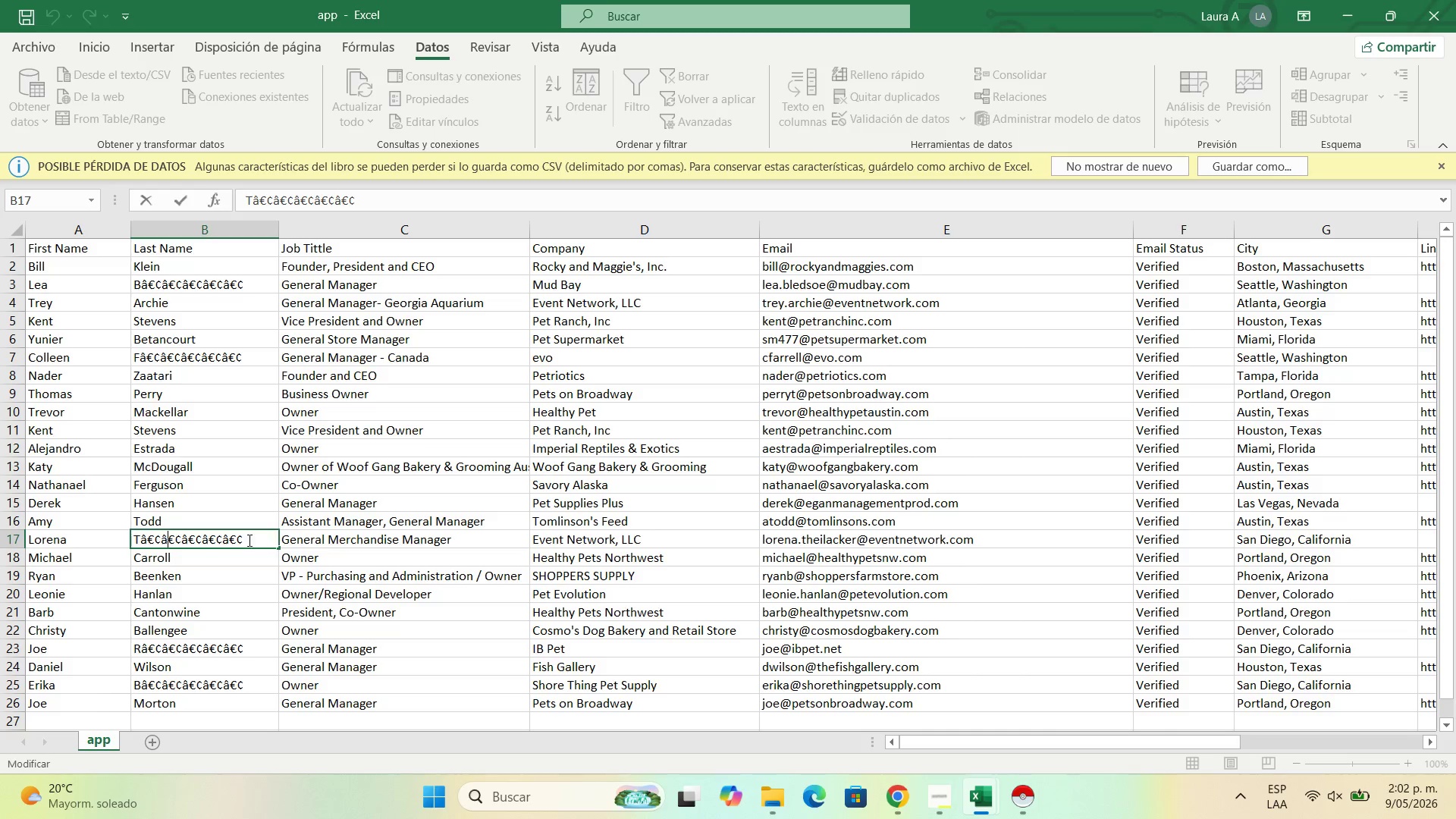 
left_click_drag(start_coordinate=[259, 543], to_coordinate=[142, 541])
 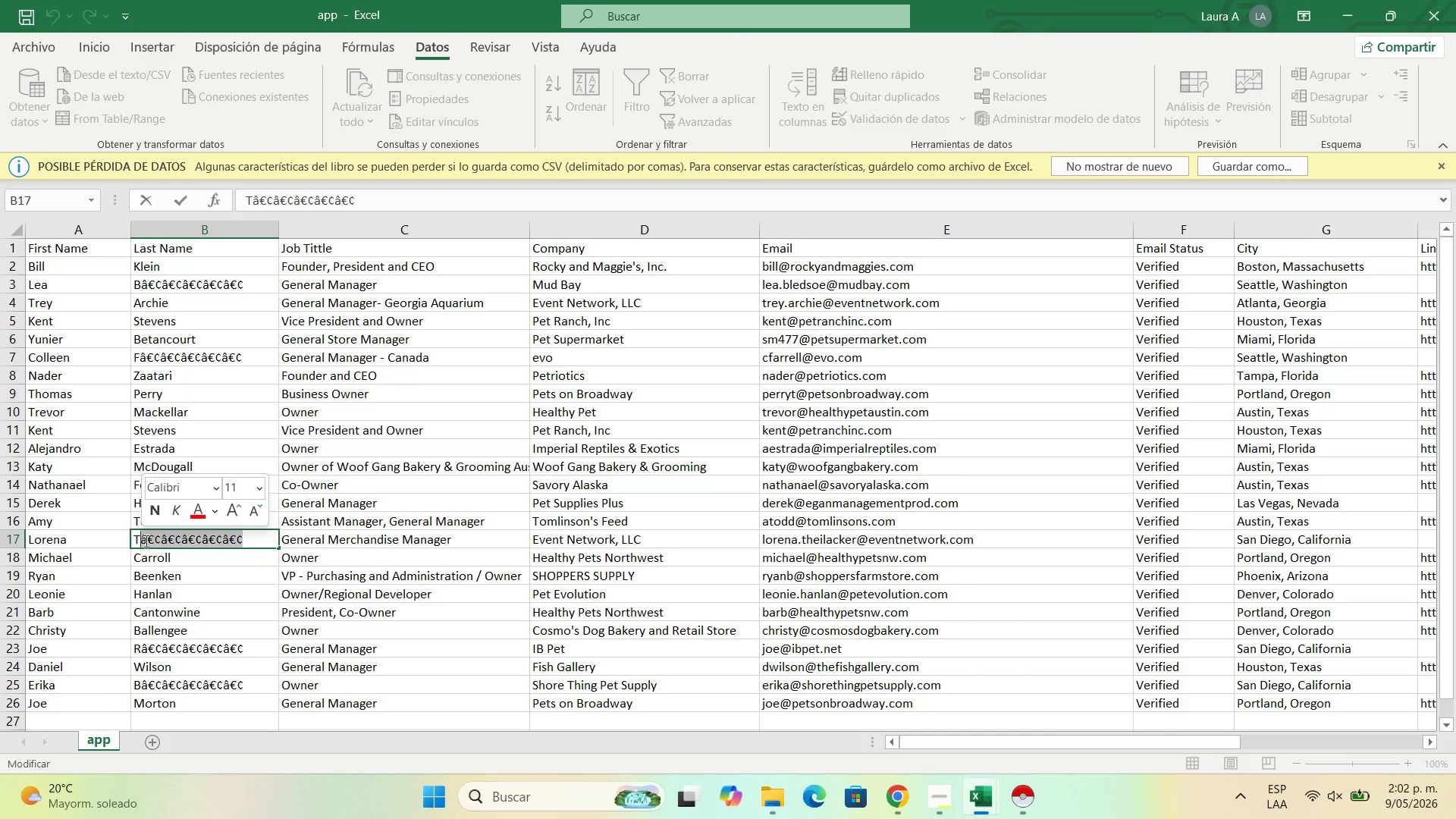 
key(Backspace)
type(heilacker)
 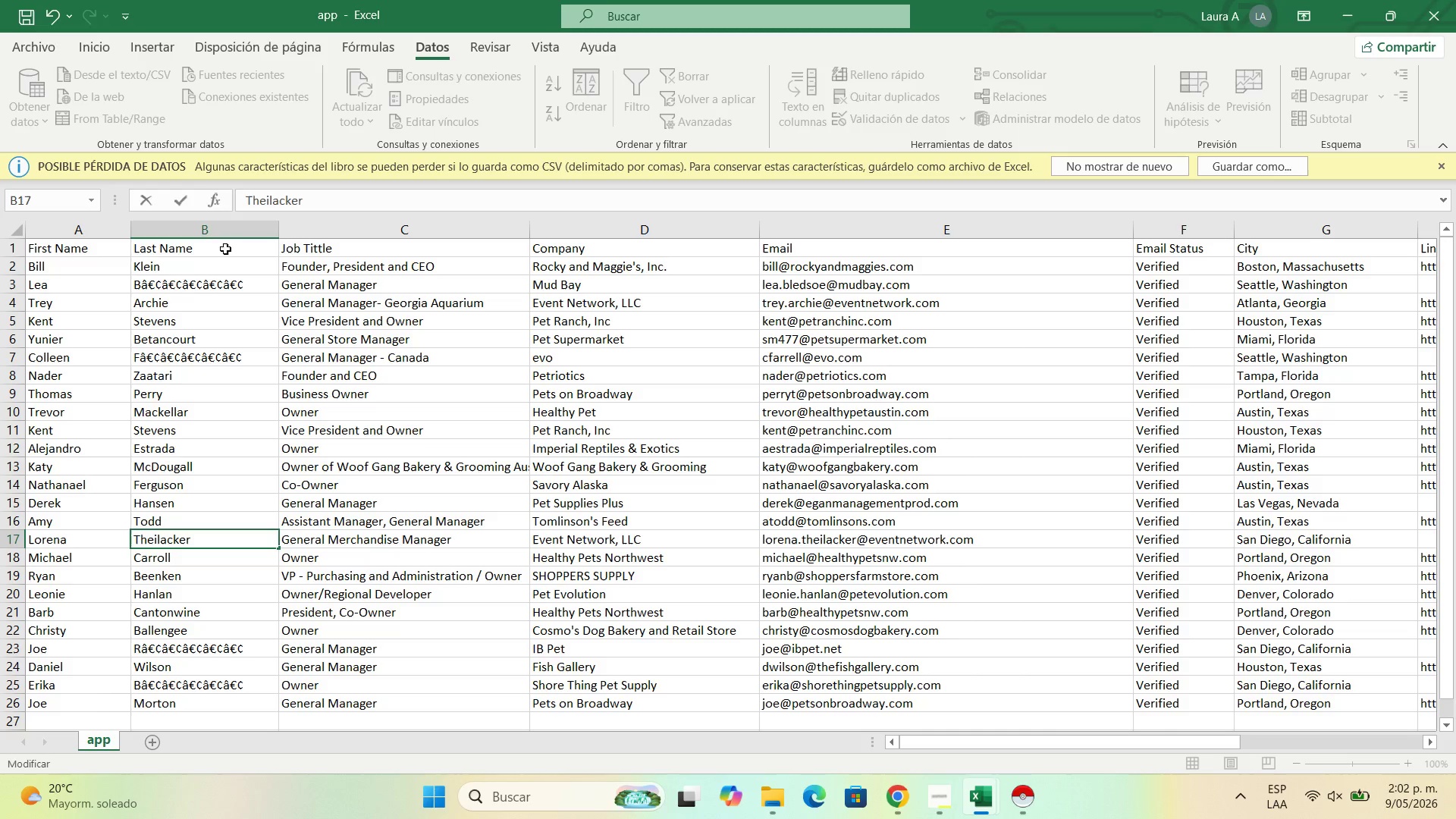 
left_click([188, 283])
 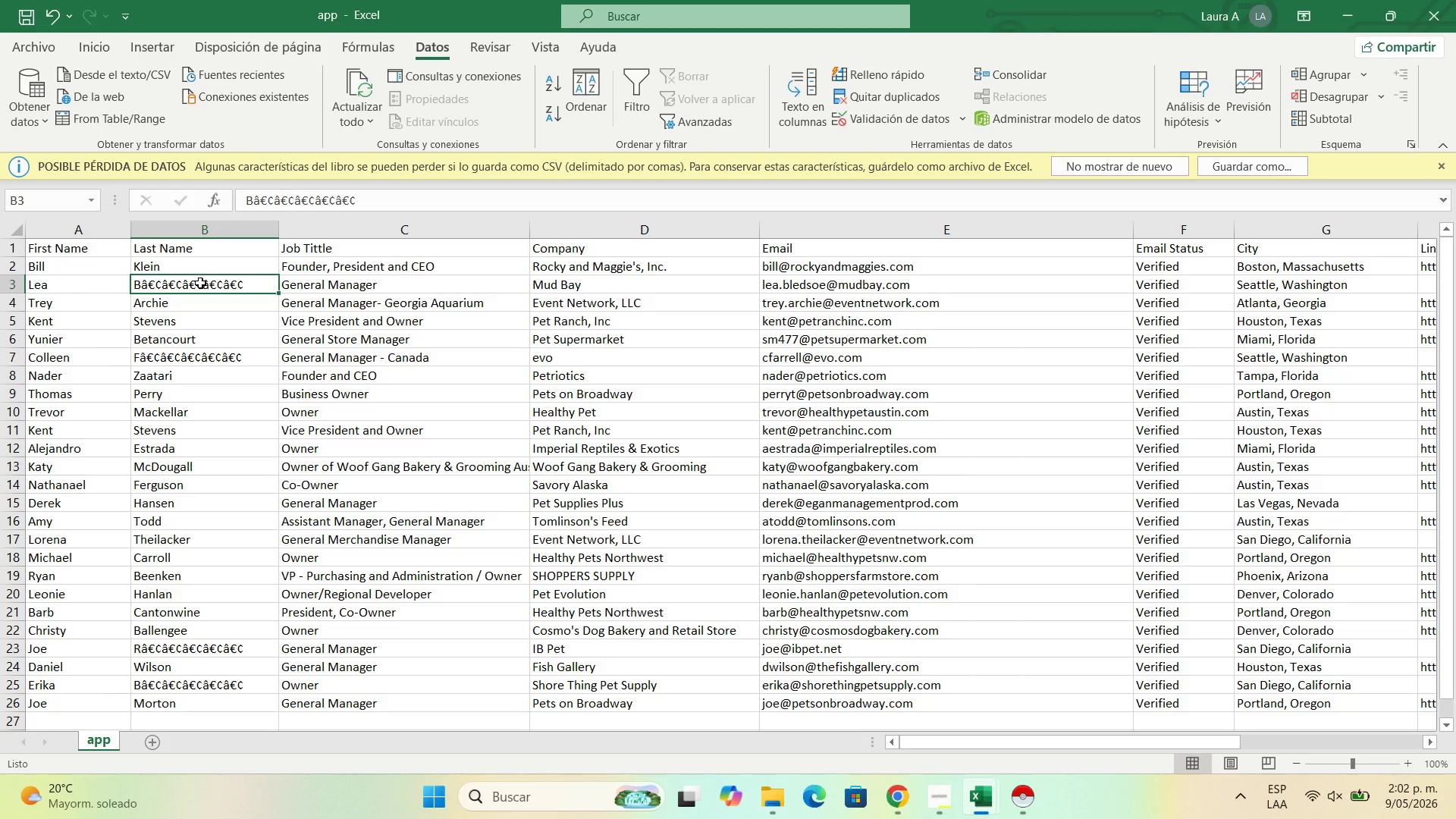 
double_click([200, 283])
 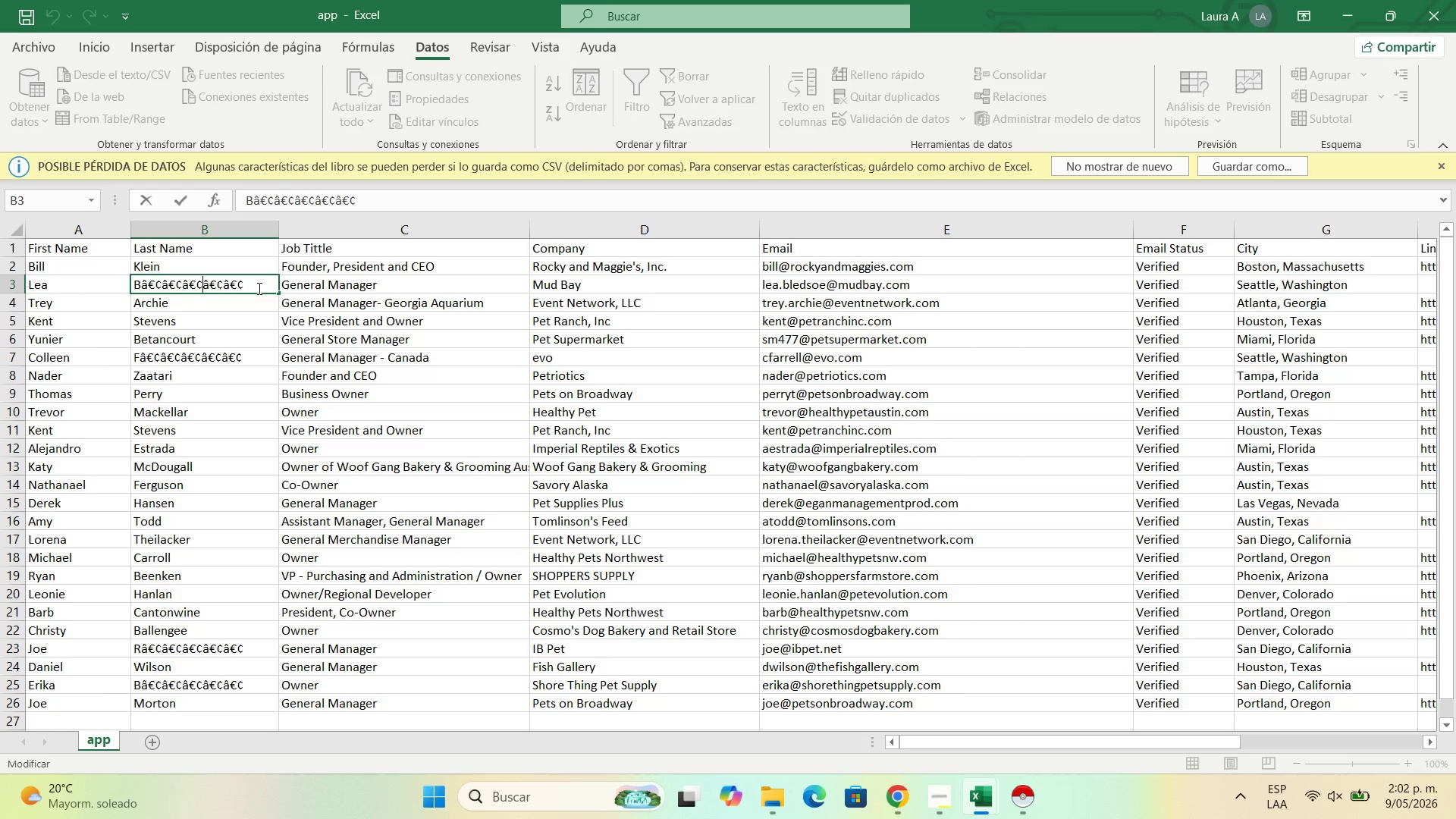 
left_click_drag(start_coordinate=[258, 288], to_coordinate=[138, 284])
 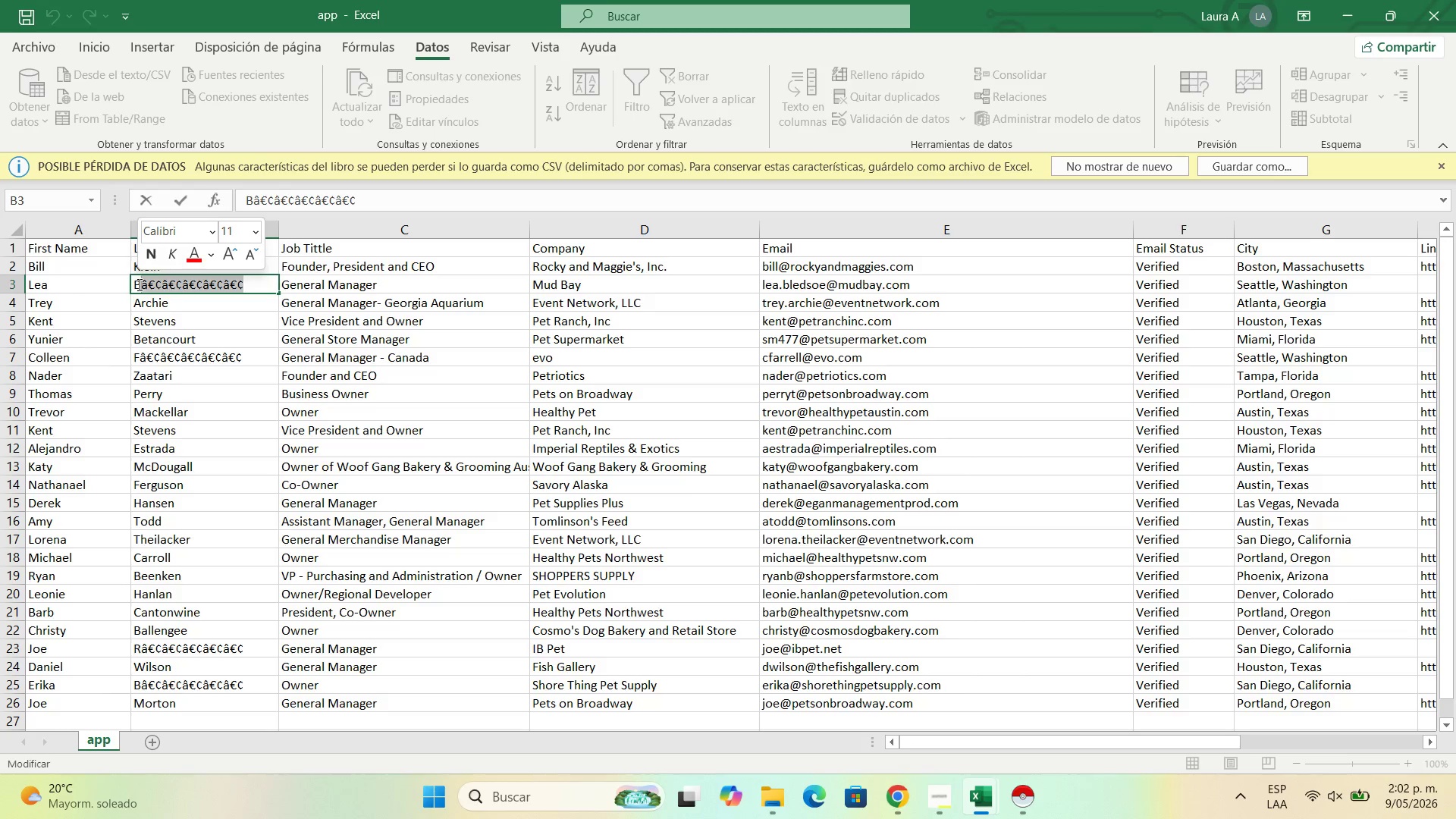 
type(led)
key(Backspace)
type(s)
 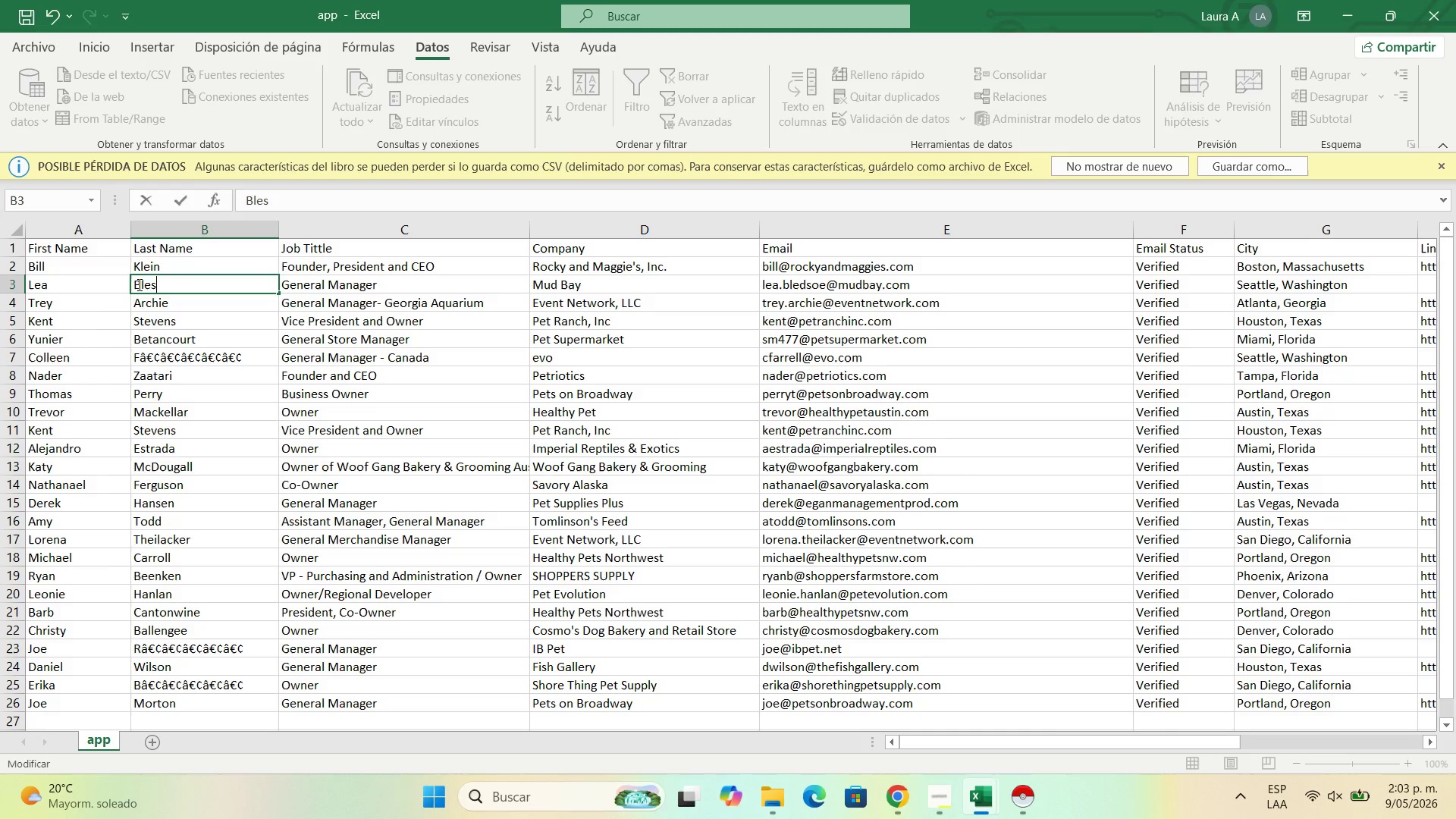 
key(Backspace)
type(dsoe)
 